 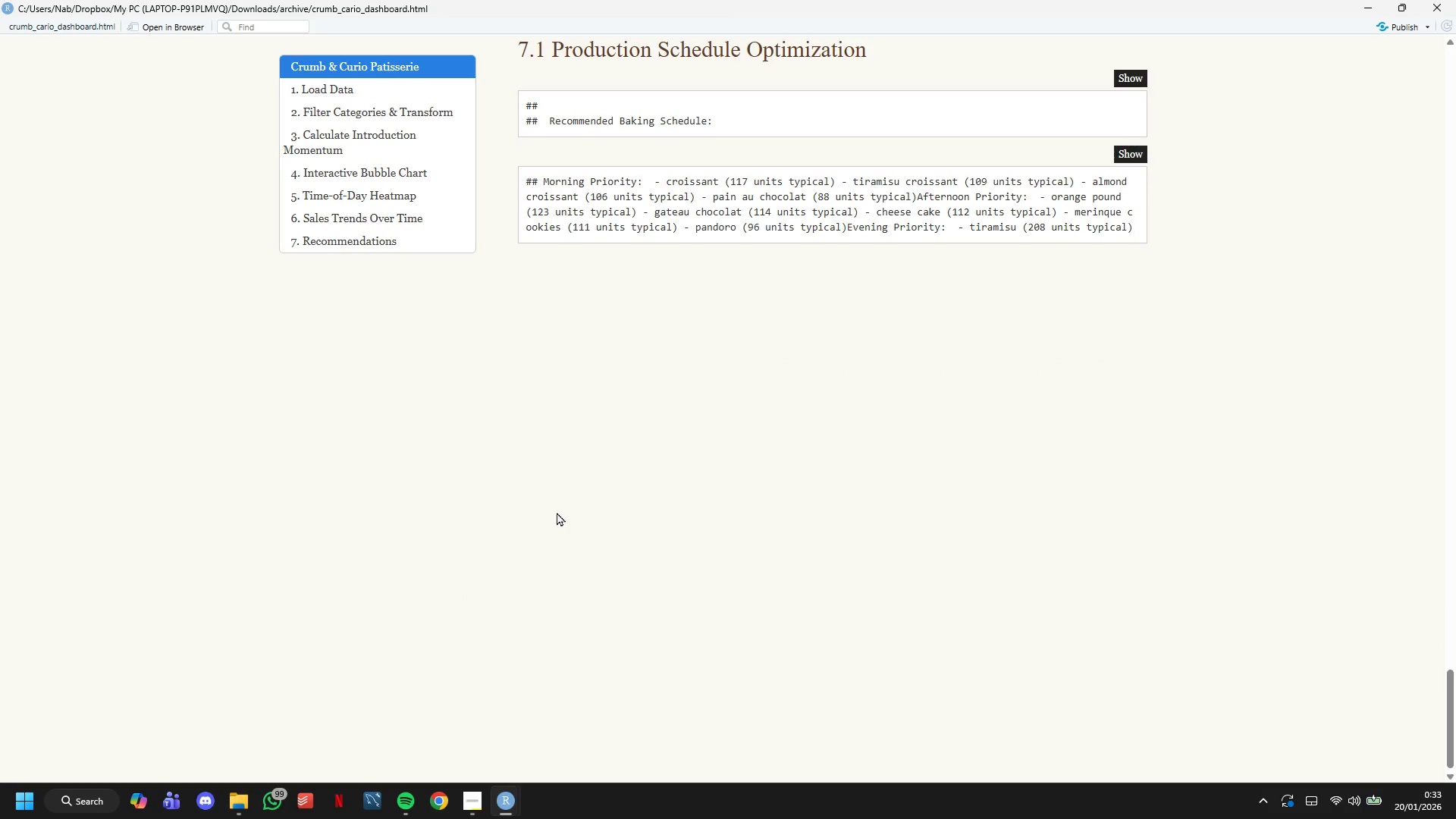 
scroll: coordinate [954, 516], scroll_direction: up, amount: 3.0
 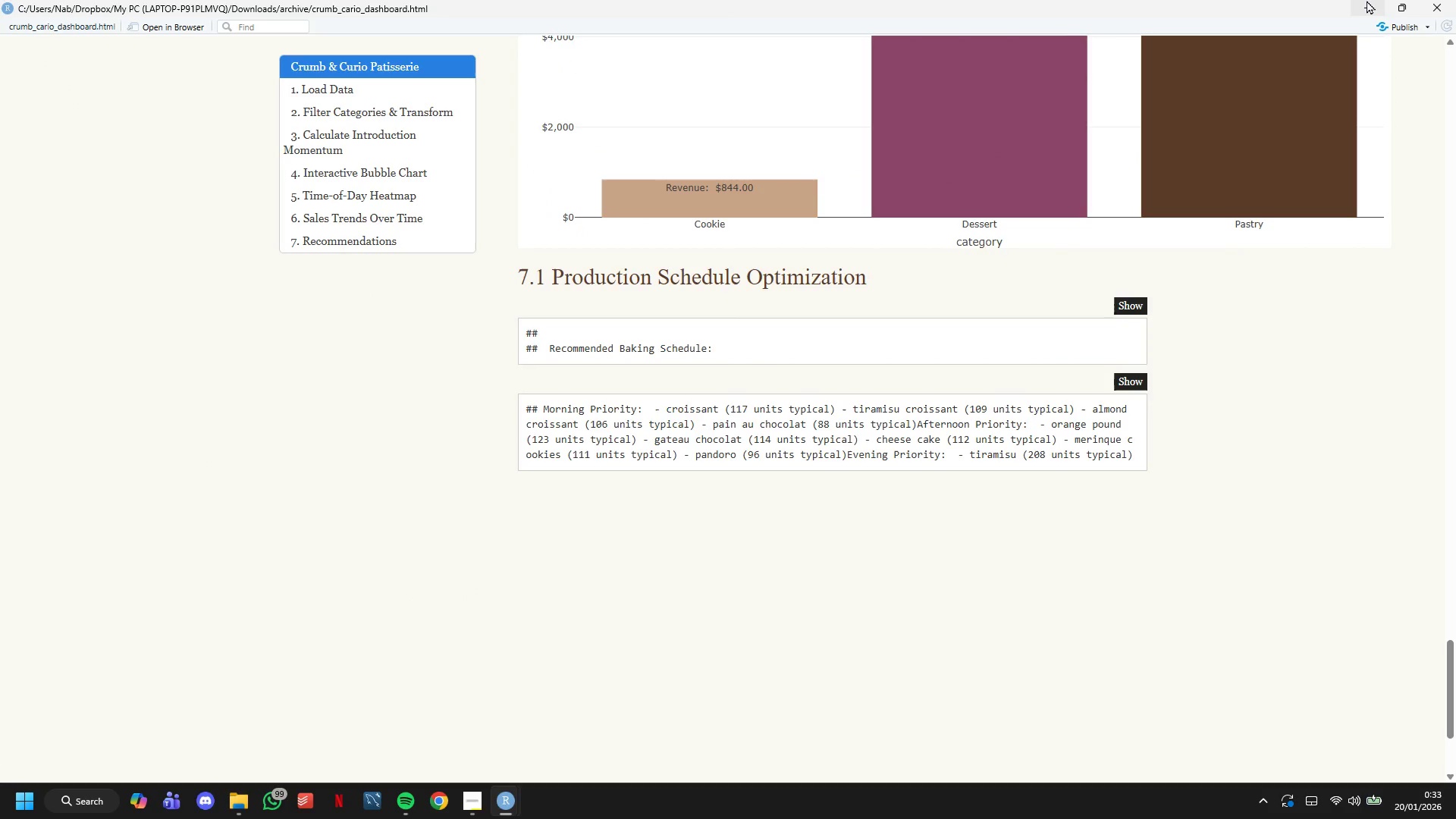 
left_click([1367, 0])
 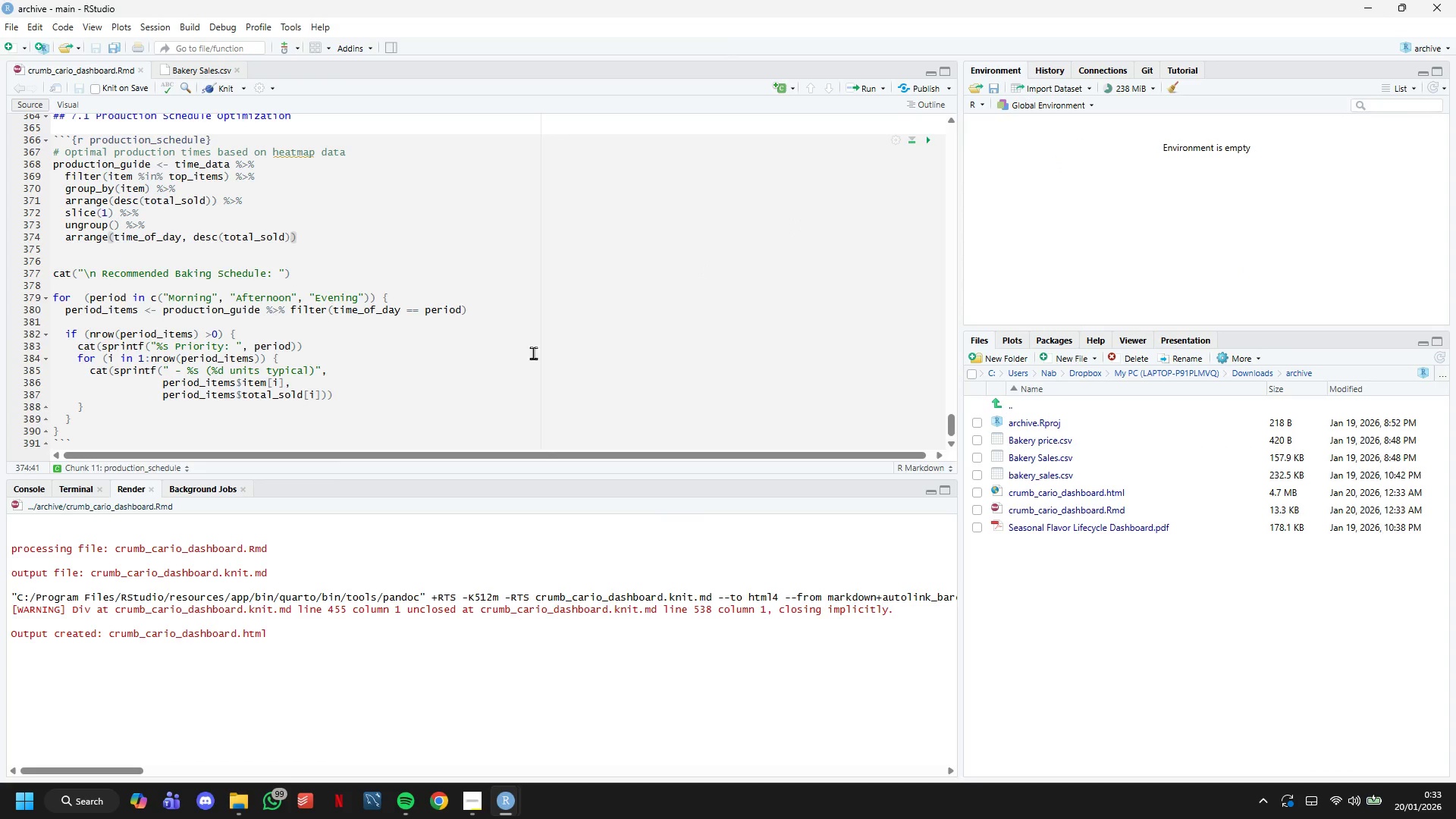 
scroll: coordinate [431, 371], scroll_direction: down, amount: 3.0
 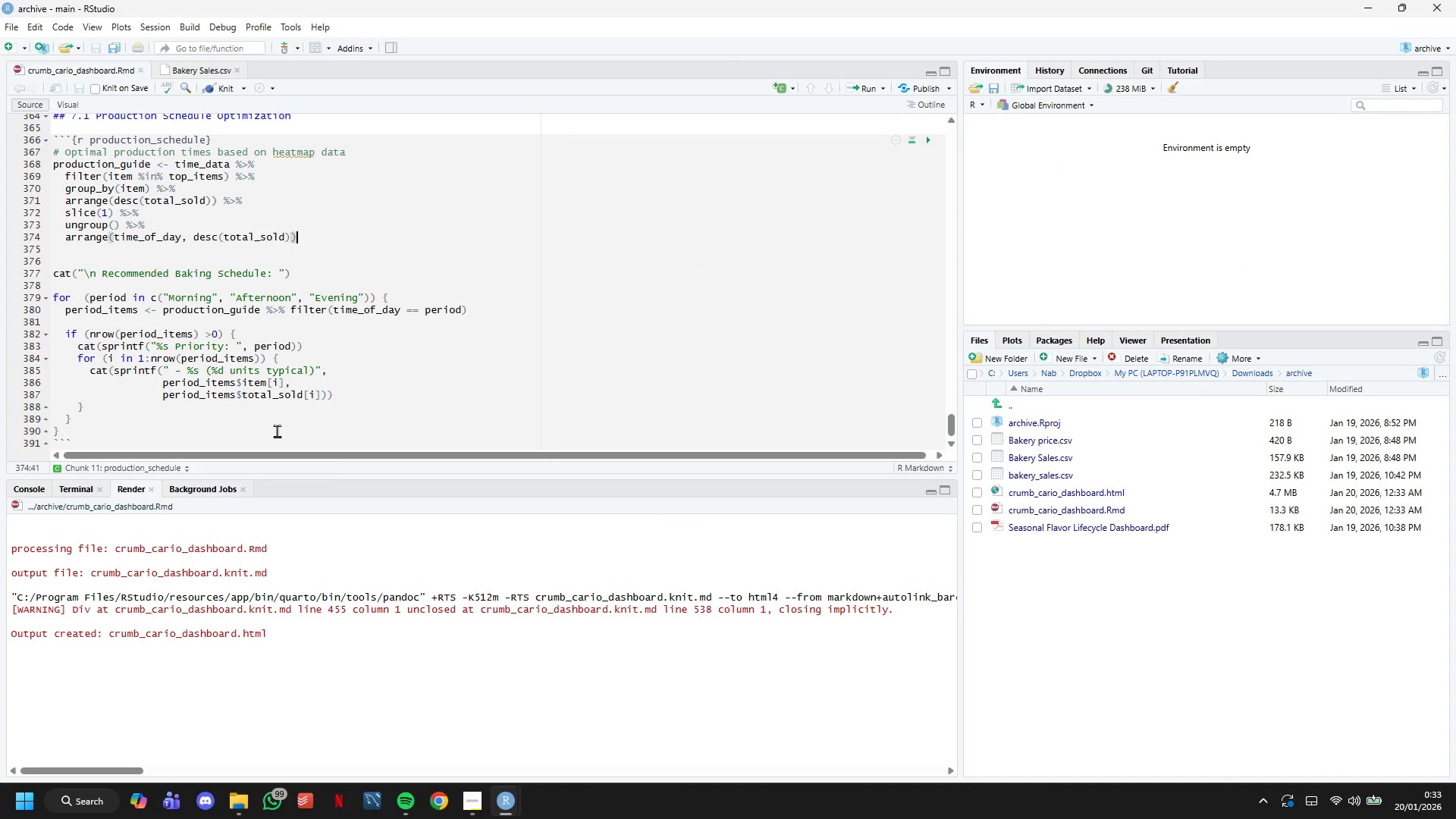 
left_click([277, 431])
 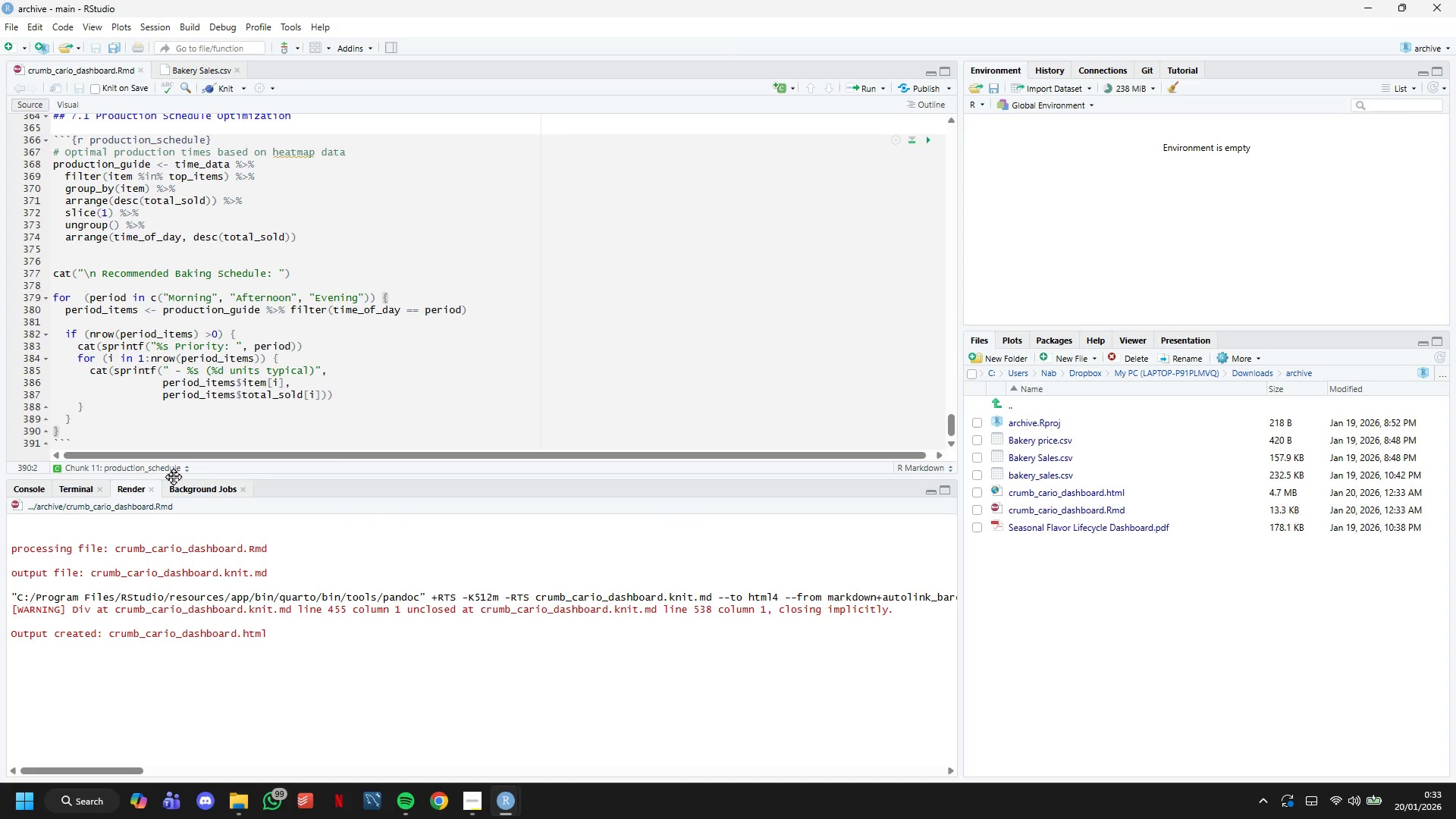 
key(ArrowDown)
 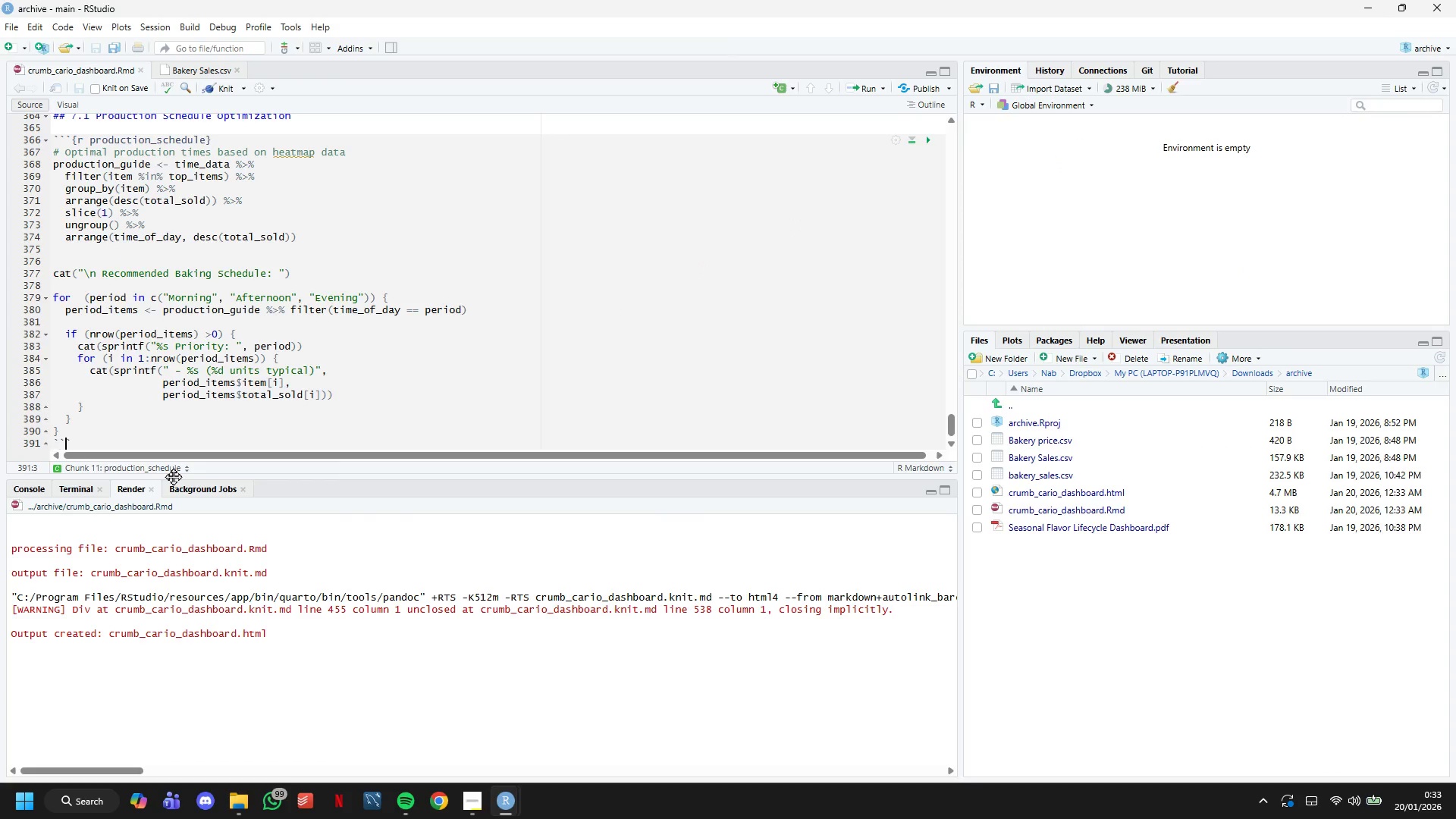 
hold_key(key=ArrowRight, duration=0.67)
 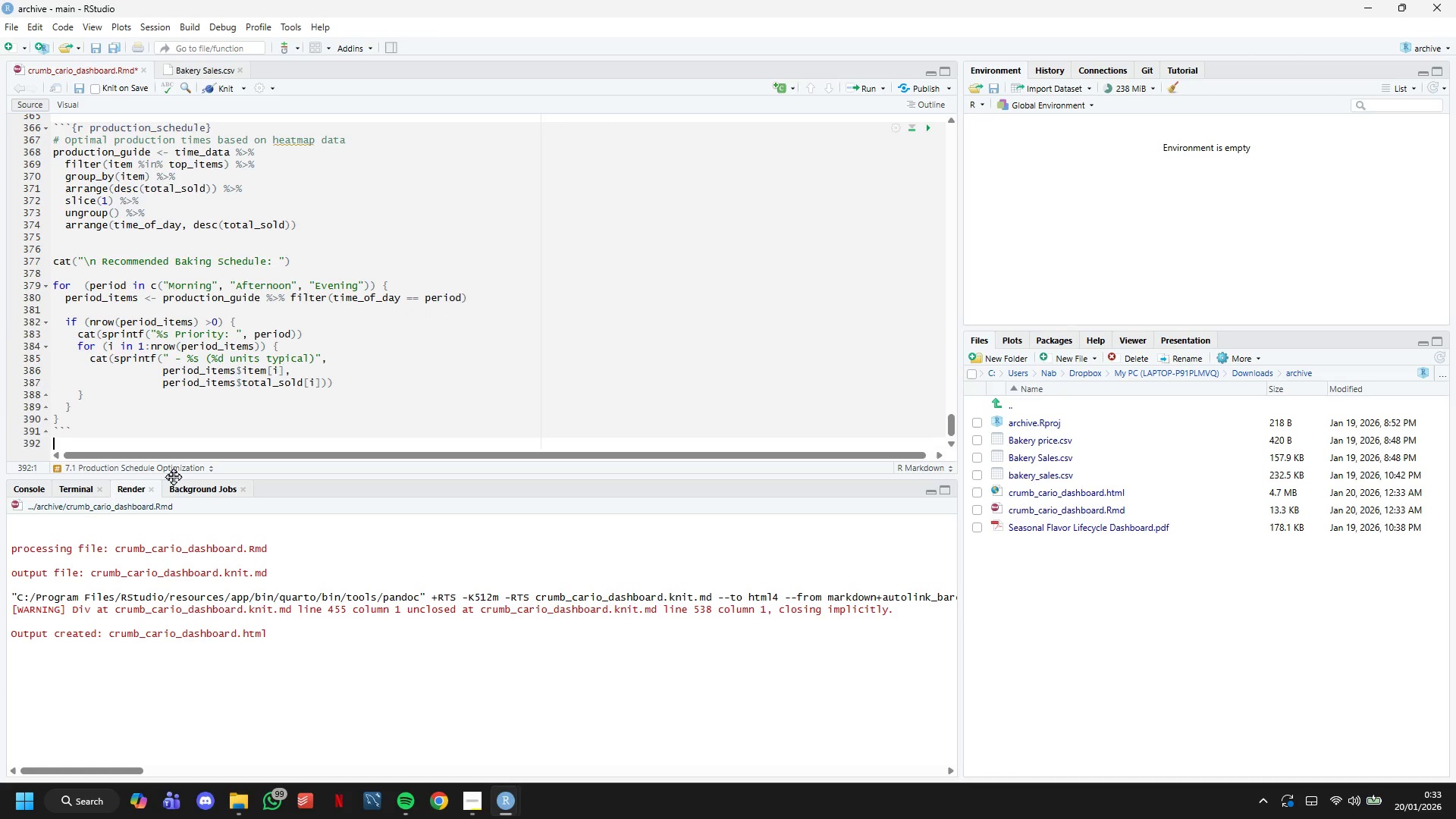 
key(Enter)
 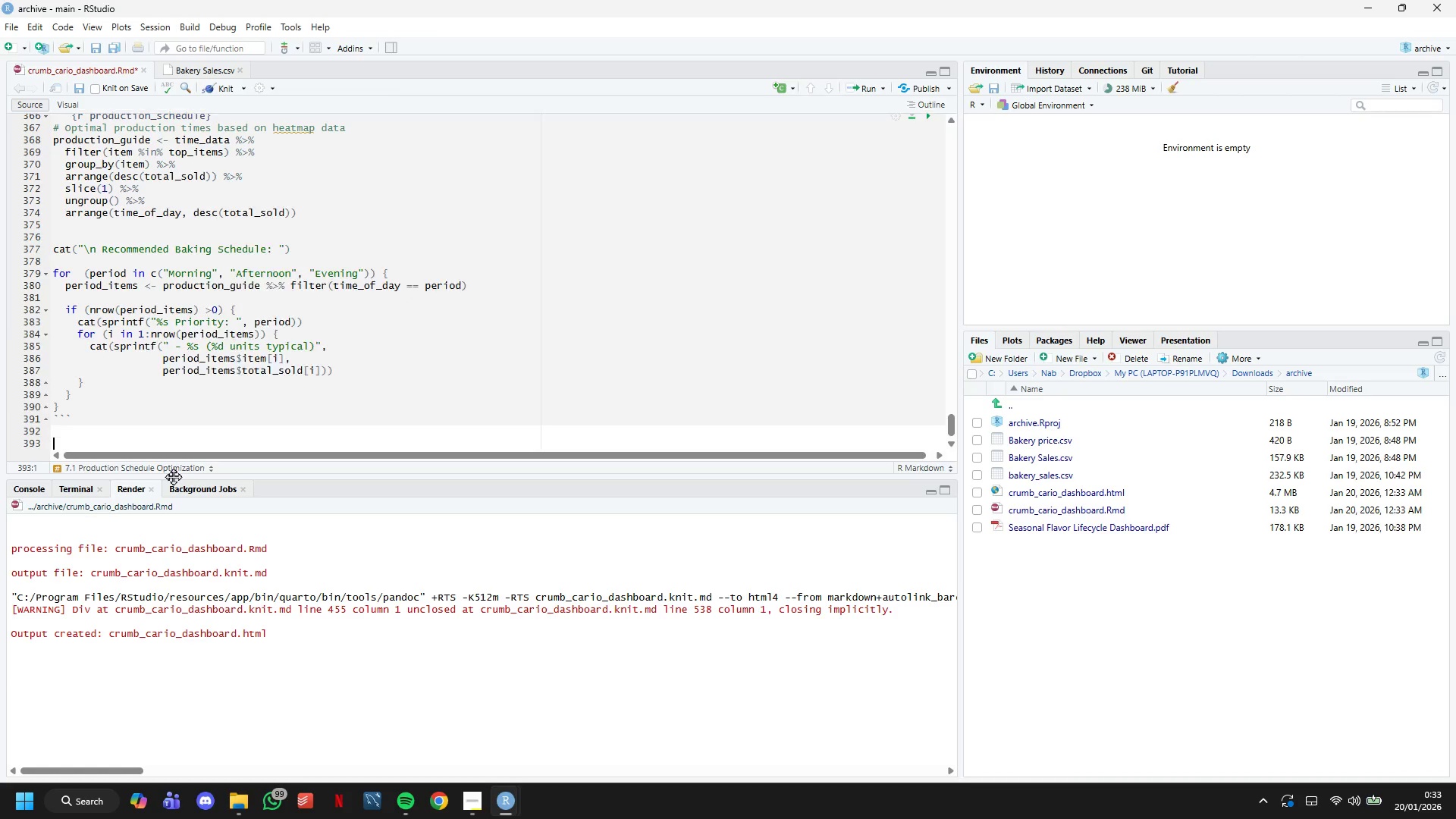 
key(Enter)
 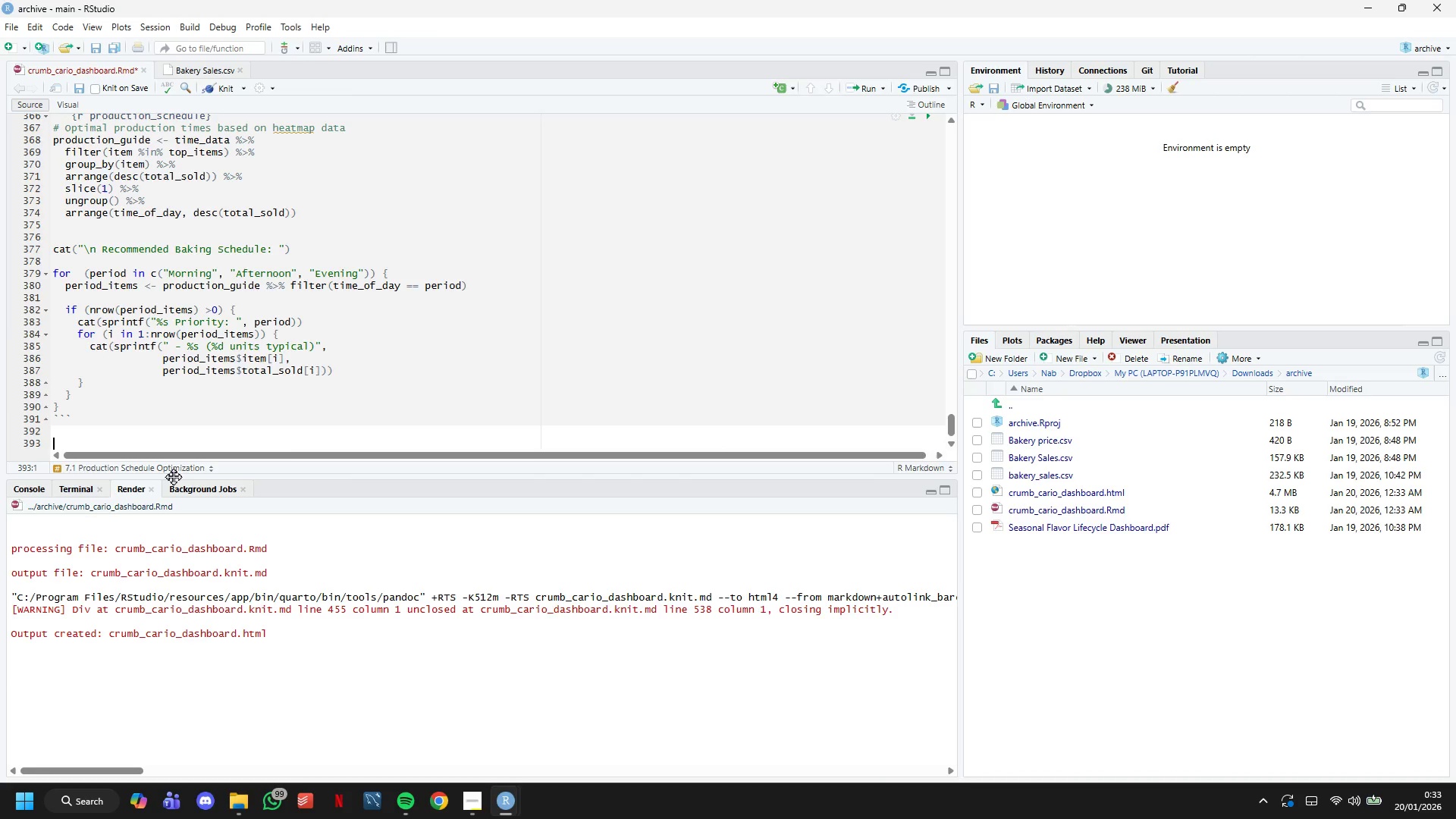 
wait(22.8)
 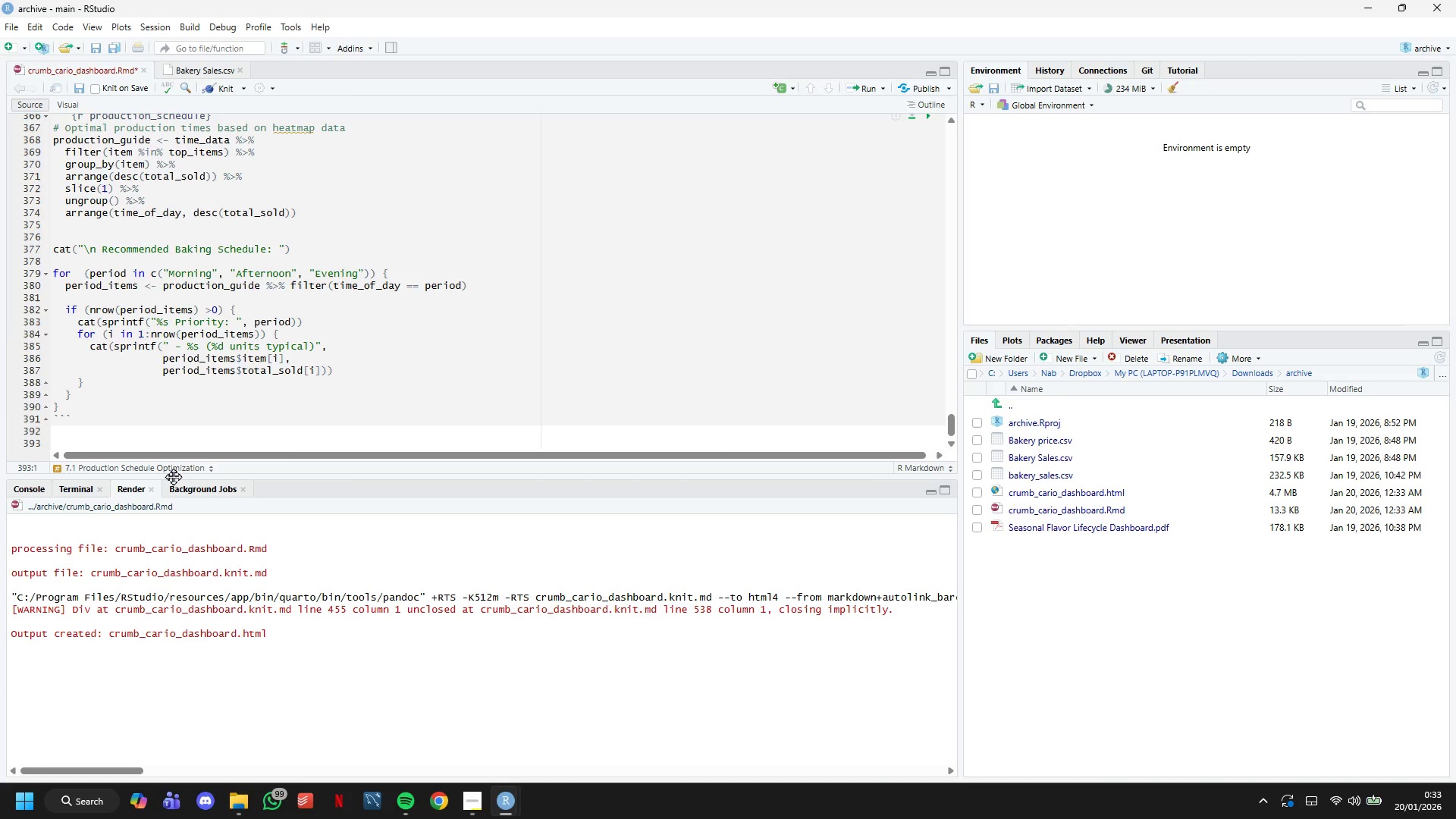 
type(<div style )
 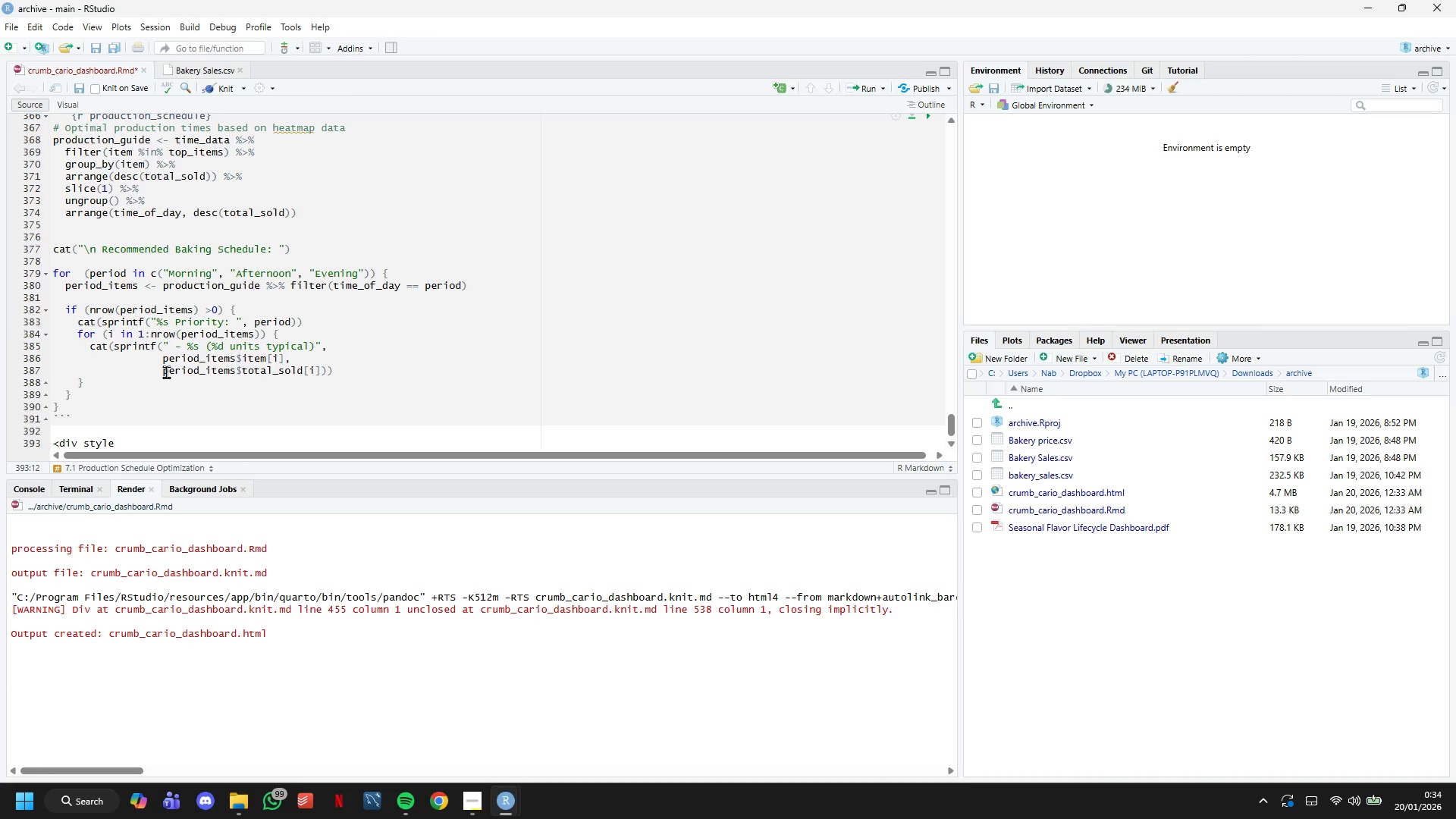 
key(Backspace)
type(="text-align: center; center)
 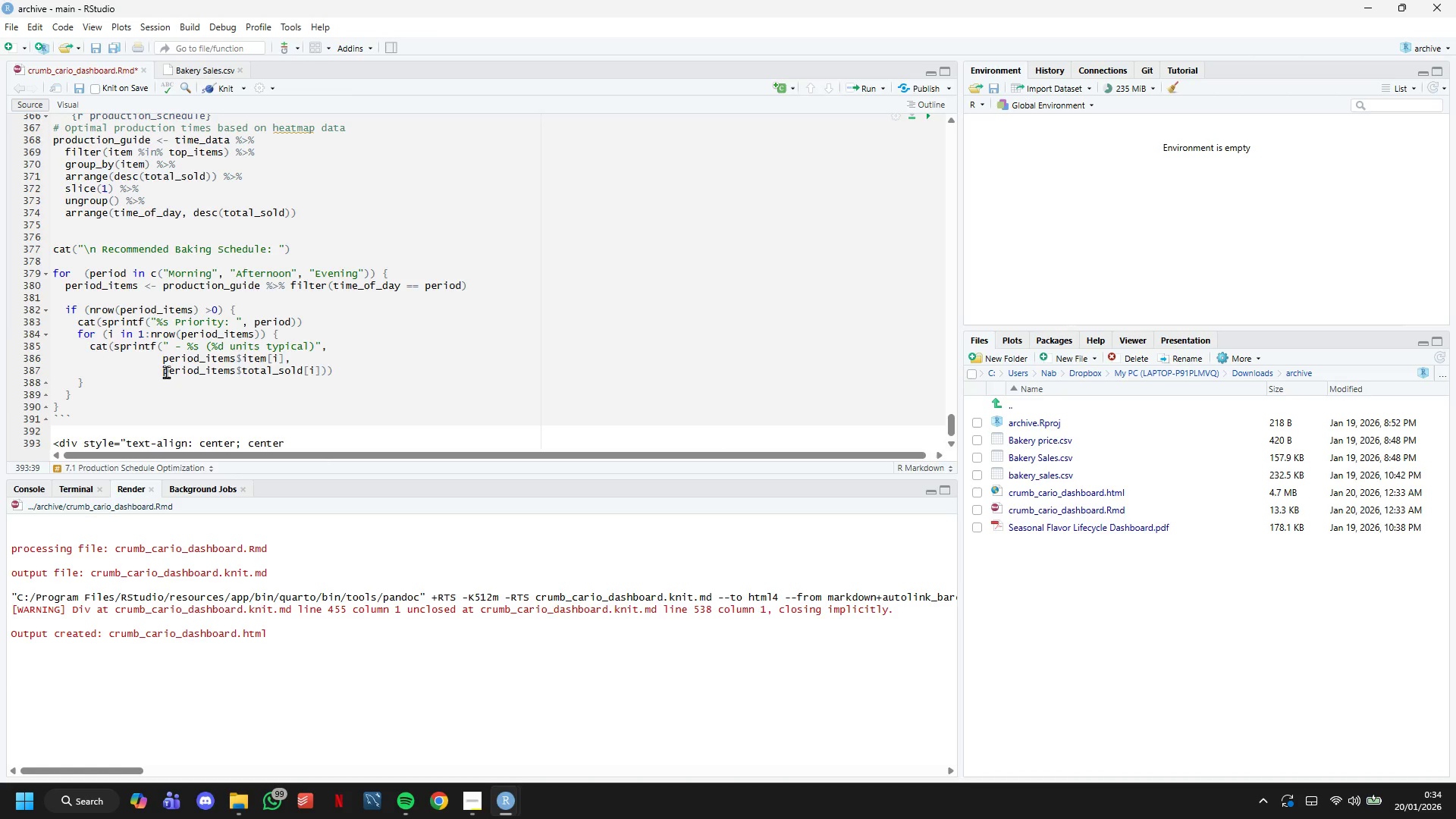 
hold_key(key=ArrowLeft, duration=0.69)
 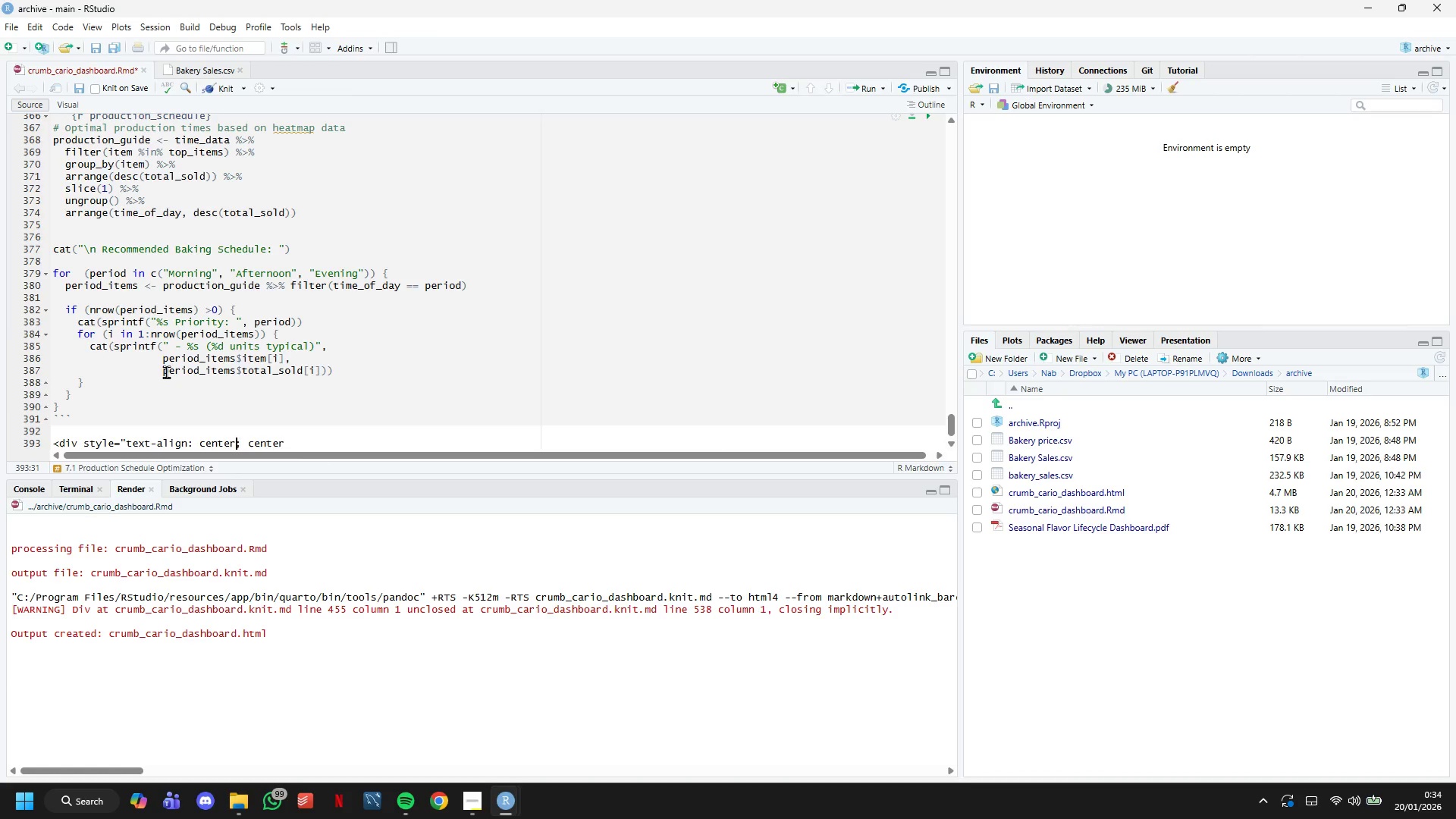 
key(ArrowLeft)
 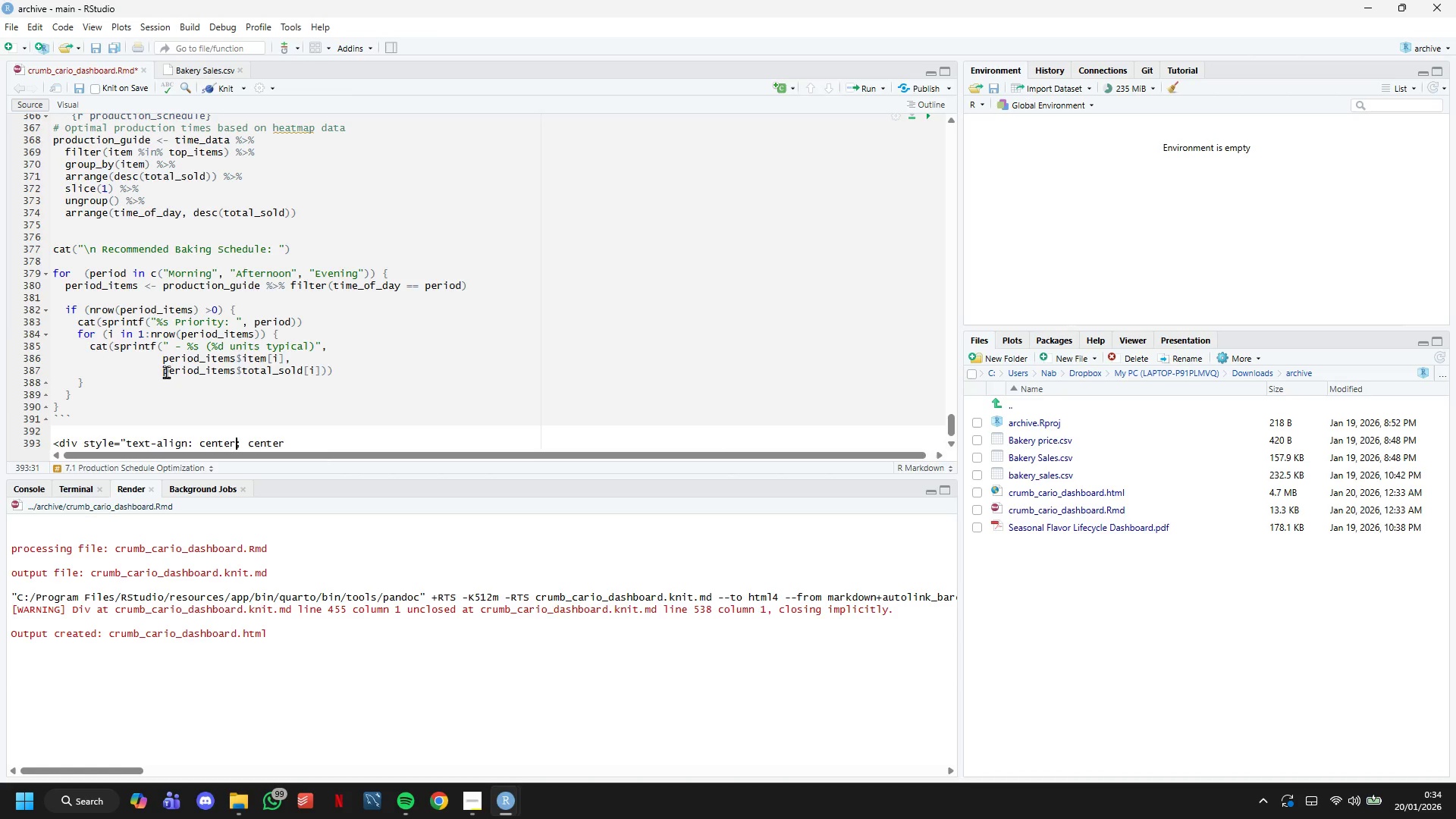 
key(ArrowLeft)
 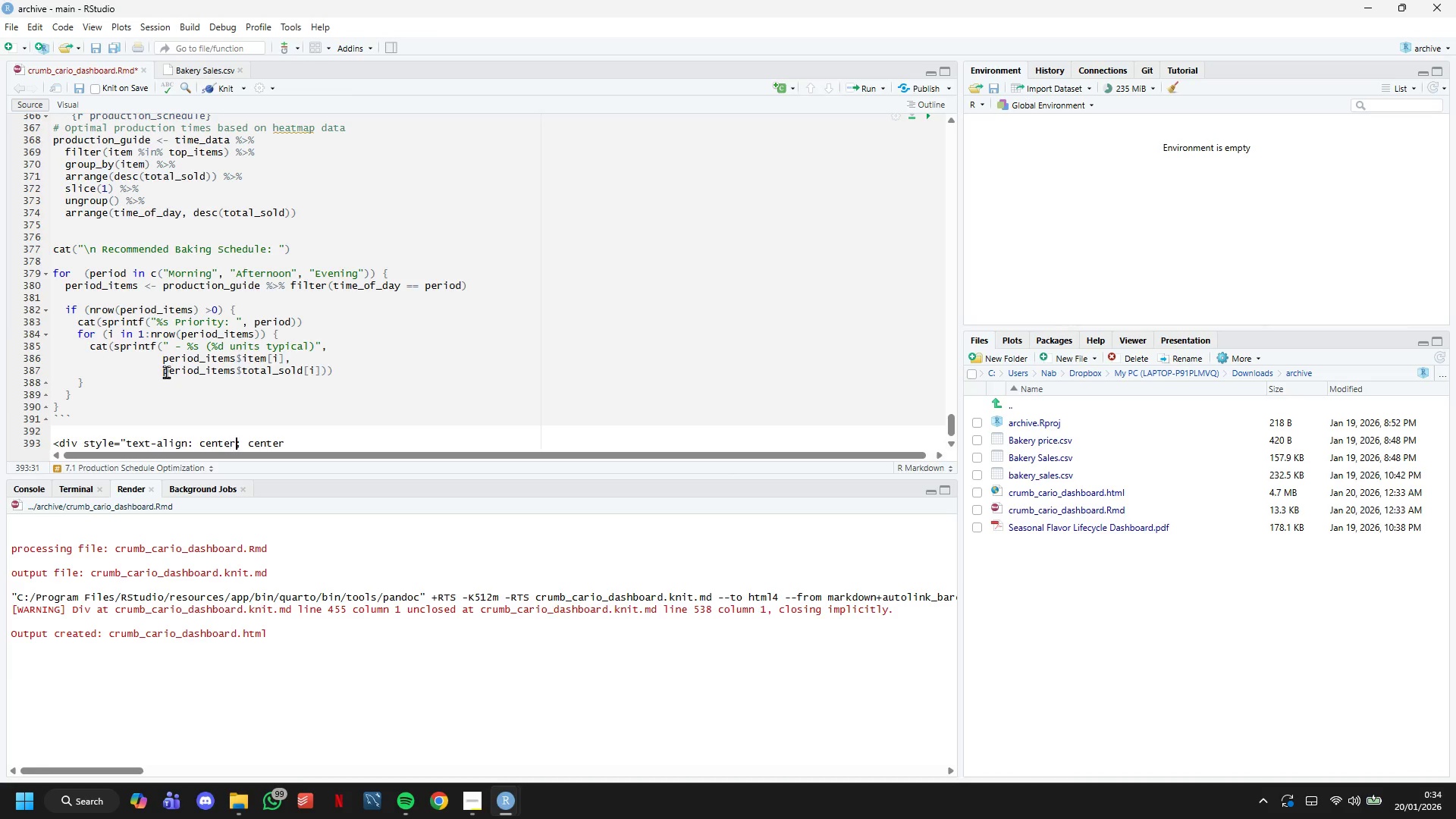 
key(ArrowRight)
 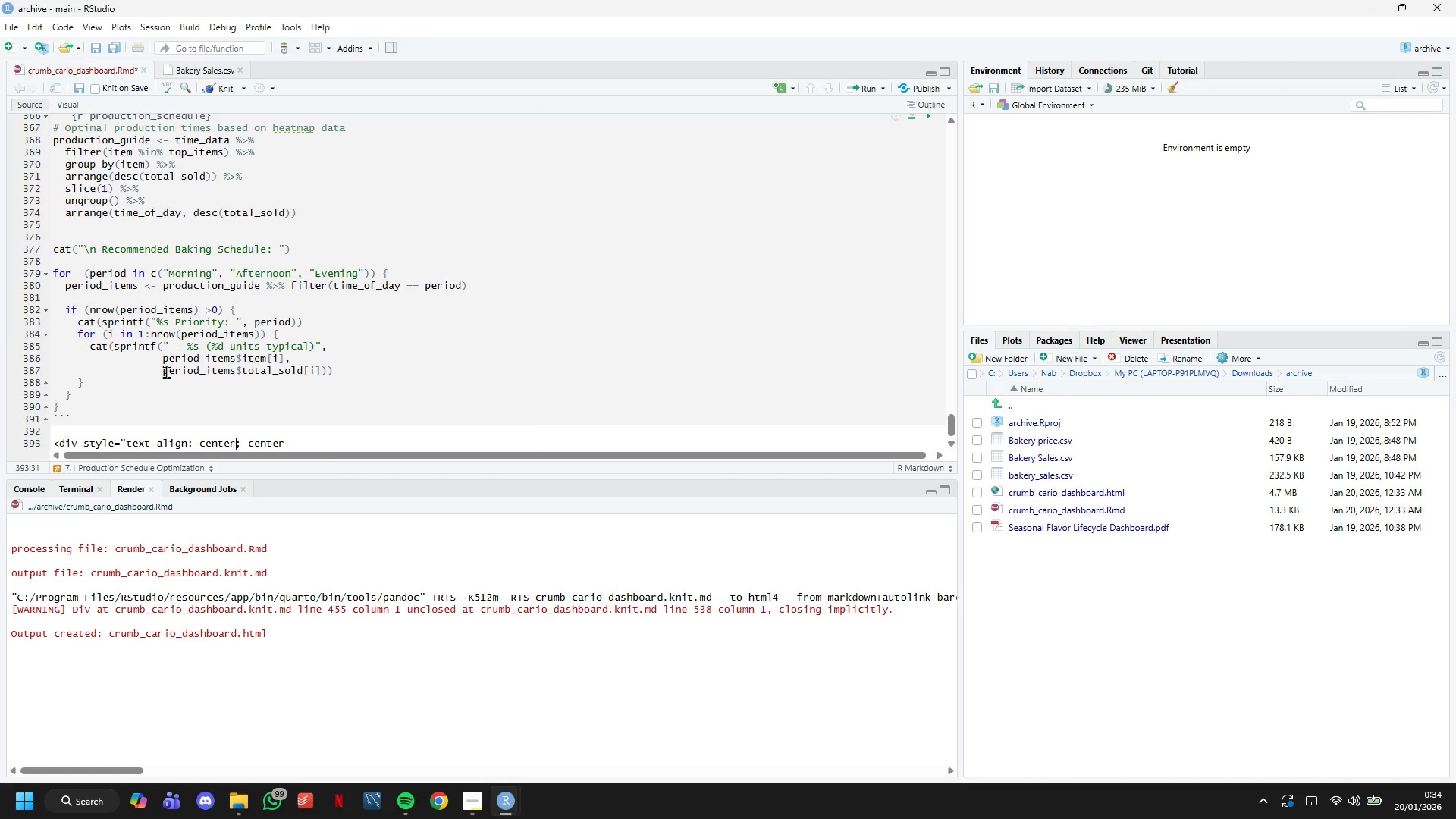 
hold_key(key=ArrowRight, duration=0.61)
 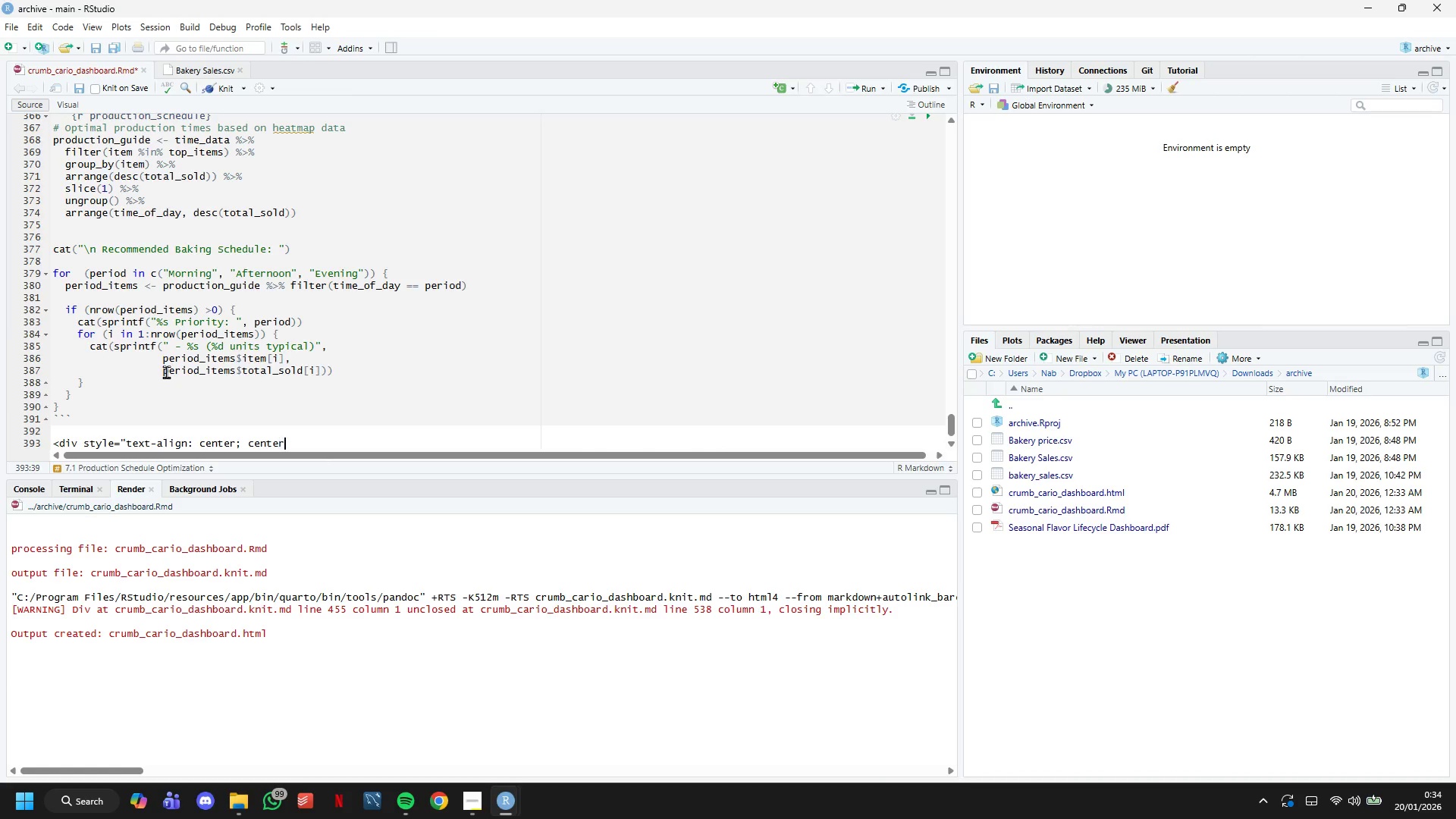 
hold_key(key=ArrowRight, duration=0.31)
 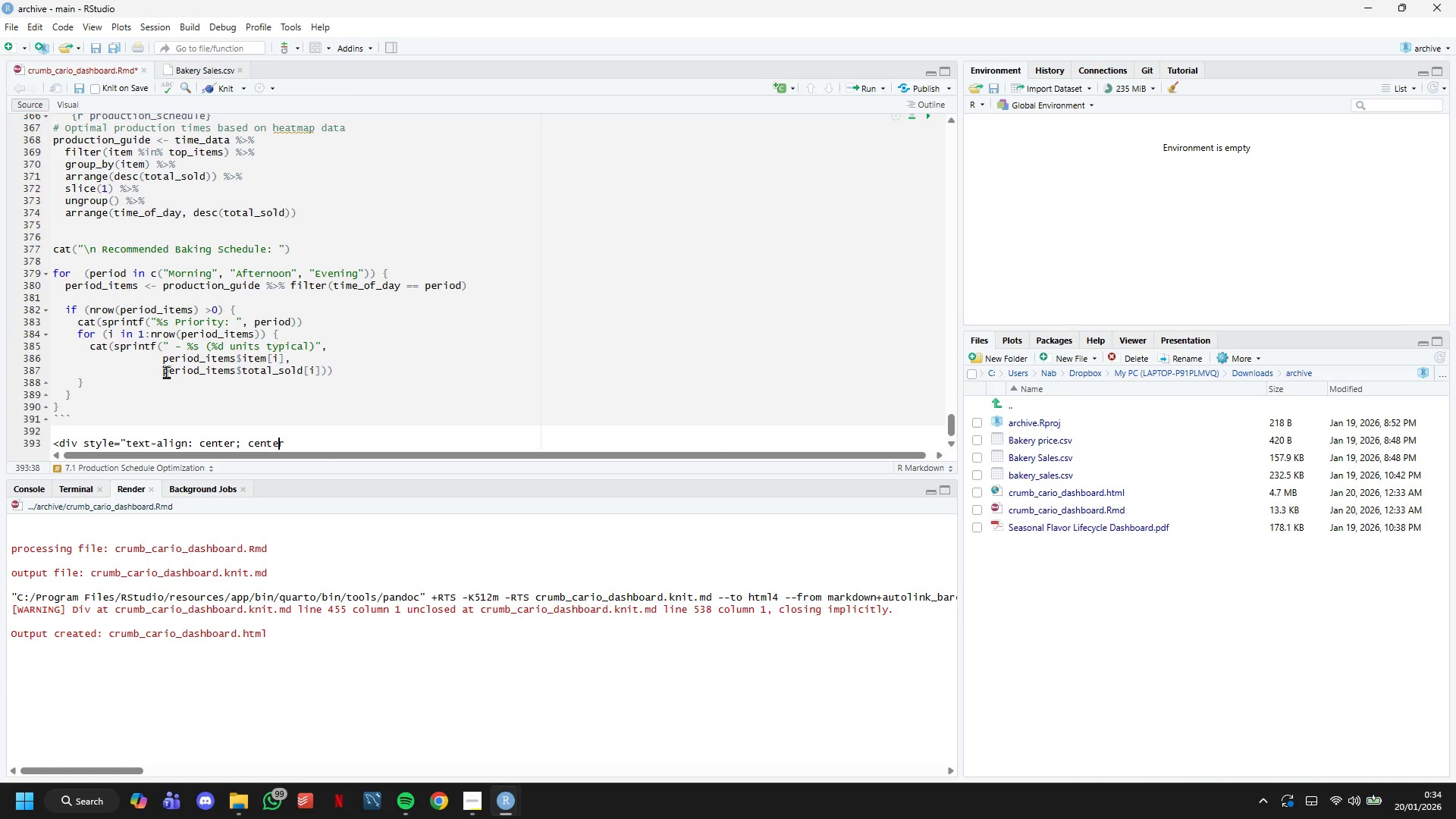 
key(ArrowRight)
 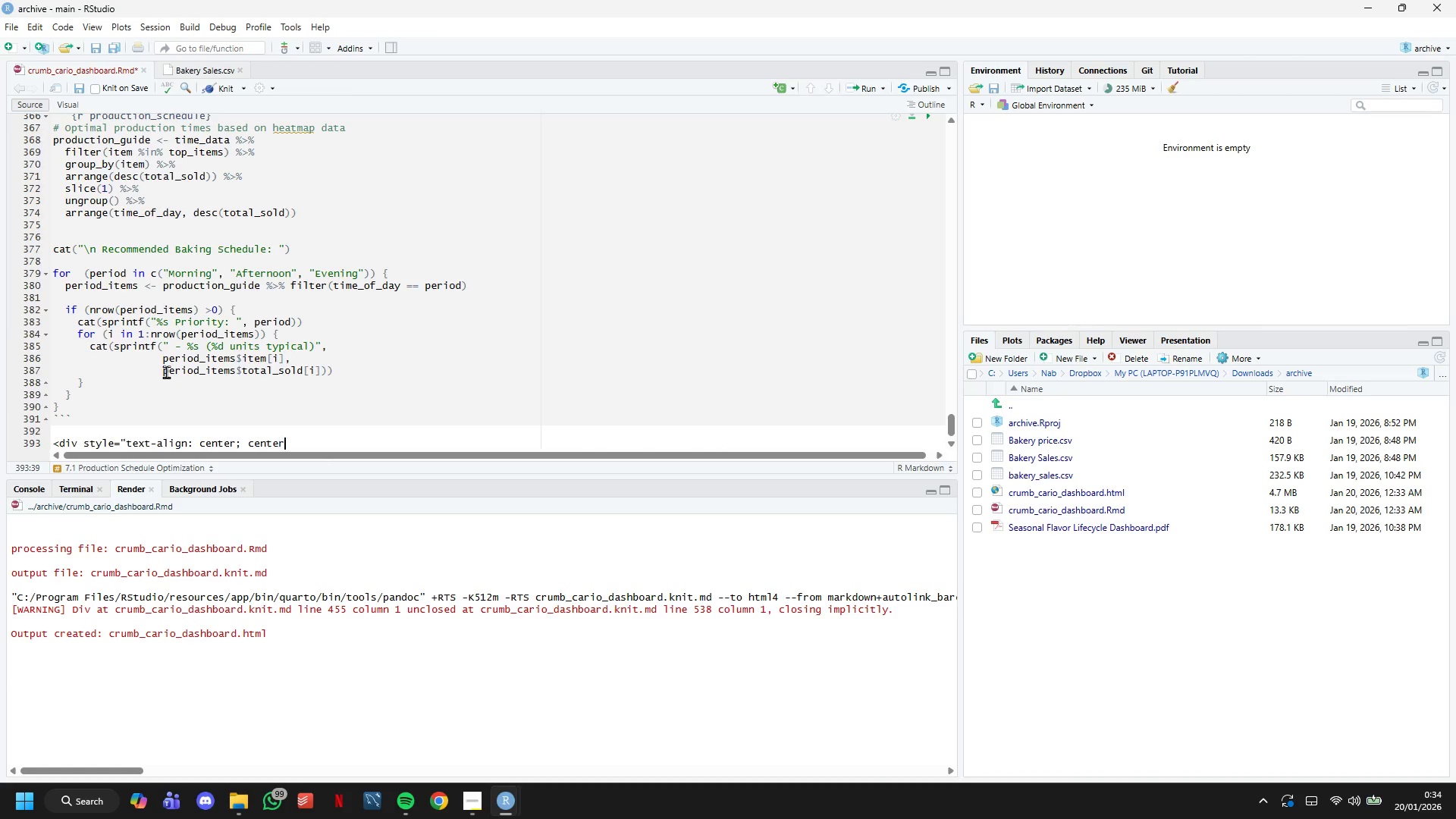 
key(ArrowRight)
 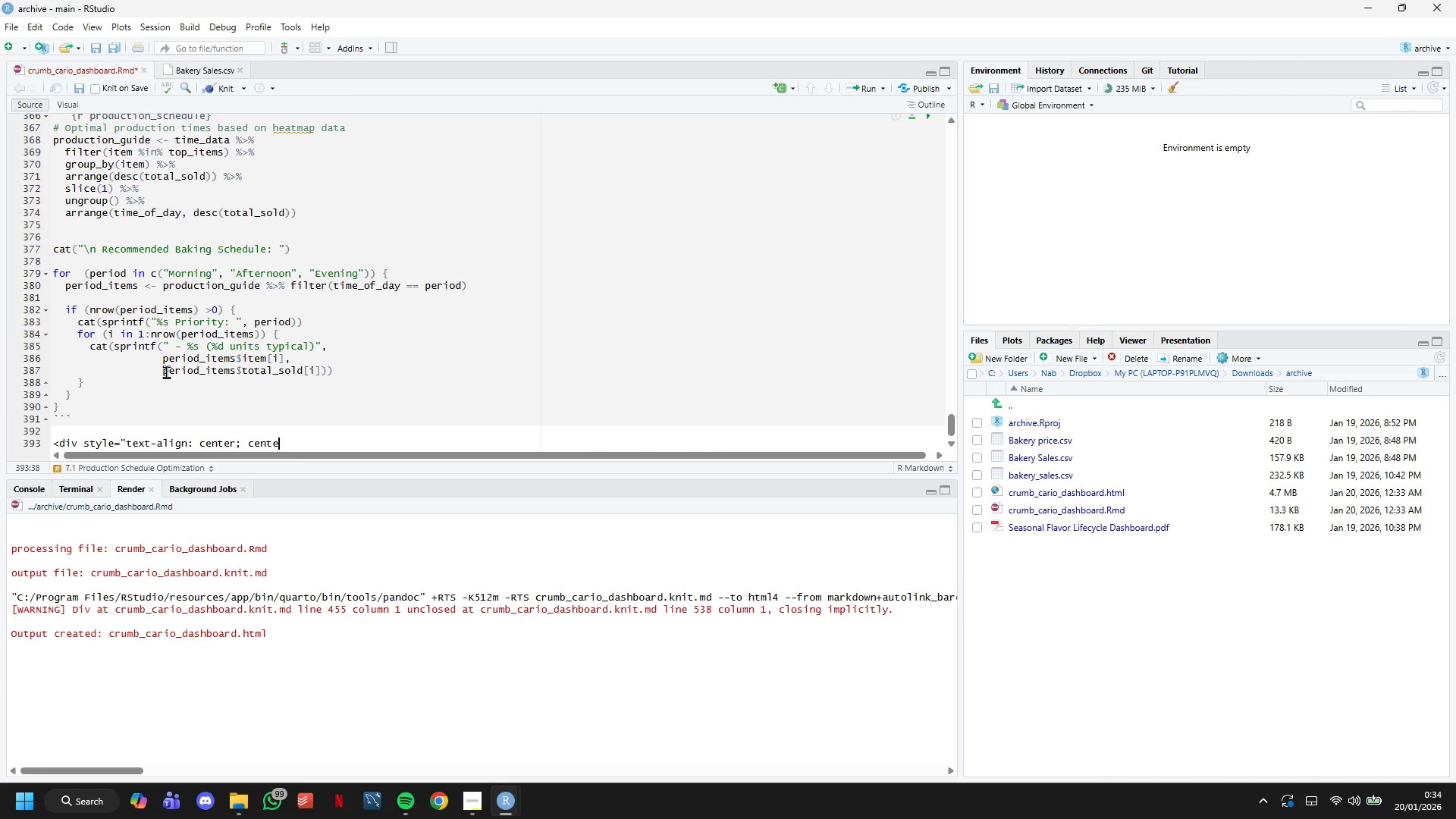 
key(Backspace)
key(Backspace)
key(Backspace)
key(Backspace)
key(Backspace)
key(Backspace)
type(padding: 30px; backgri)
key(Backspace)
type(ound: #5B3A29; color: white; border-radius: 10px; margin-top: 40px)
 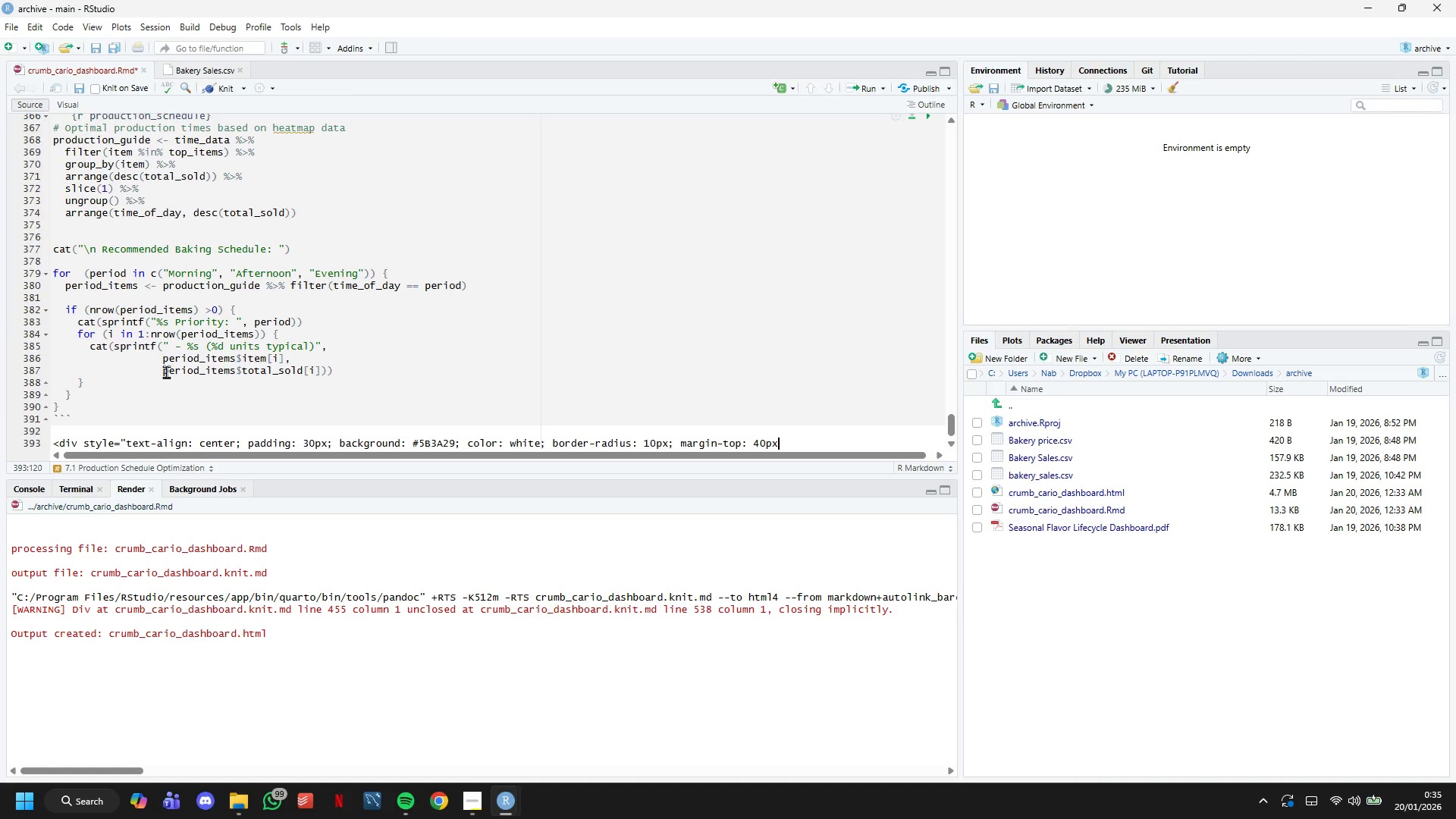 
key(ArrowRight)
 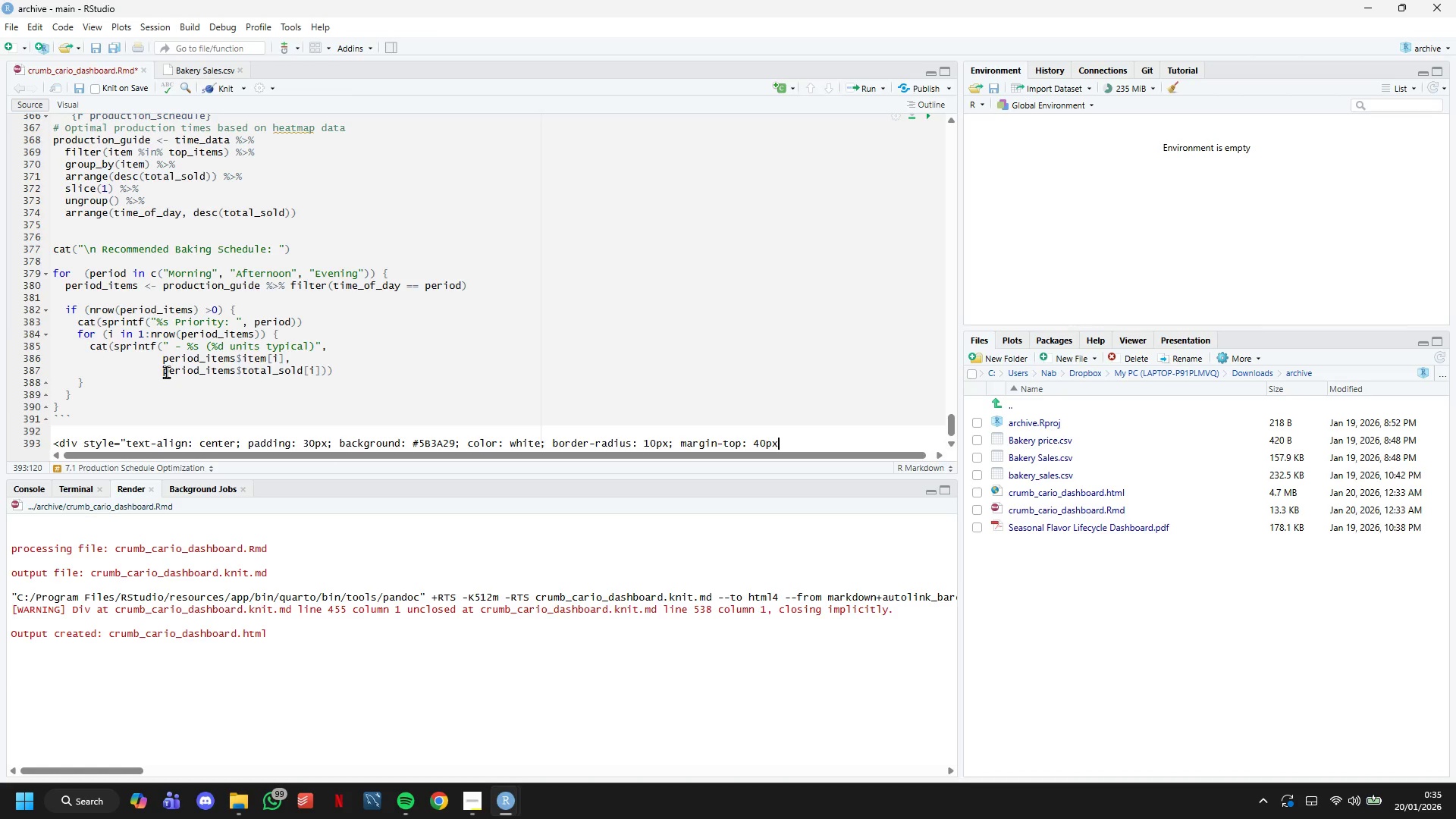 
key(Semicolon)
 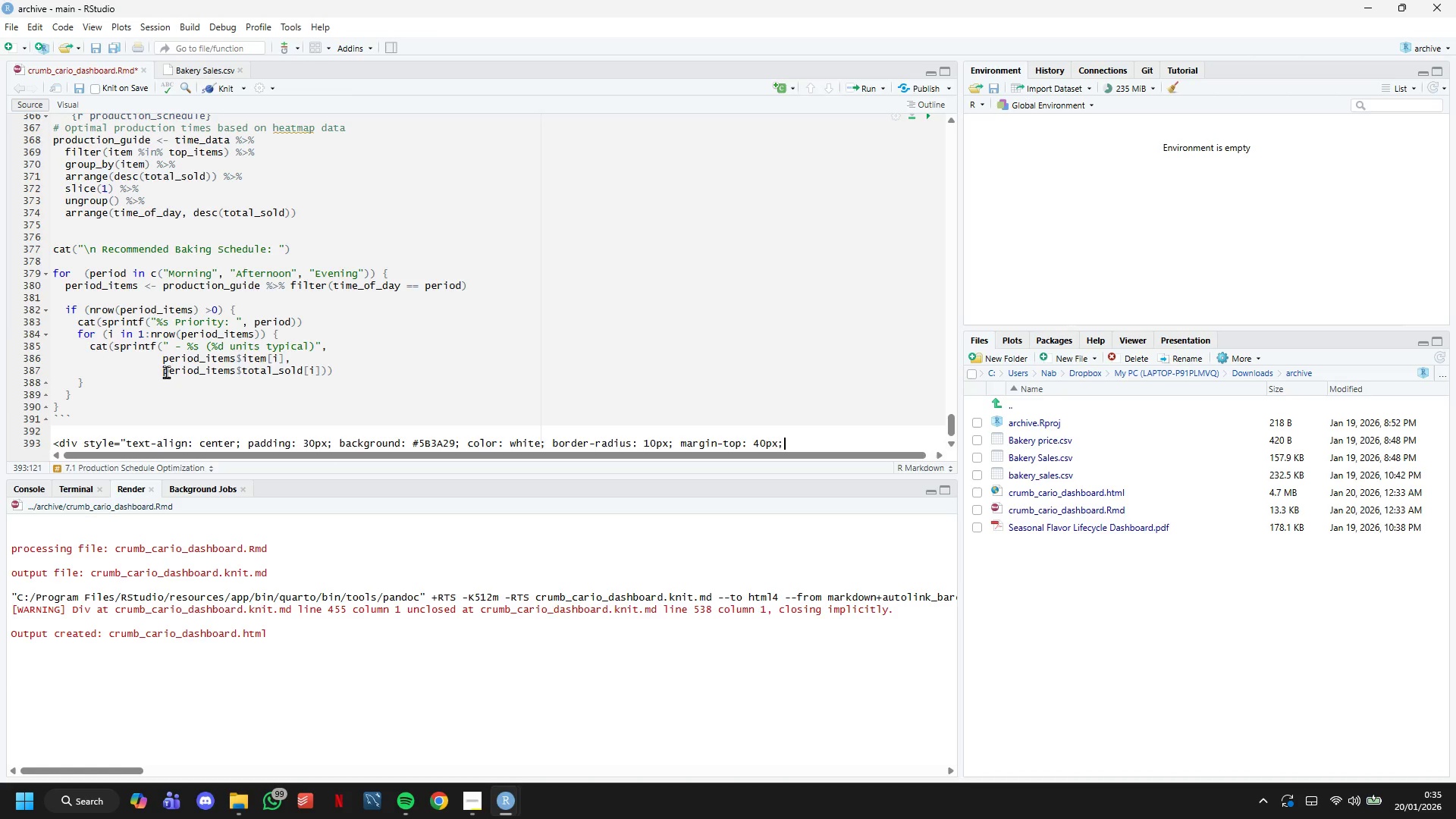 
key(Shift+Quote)
 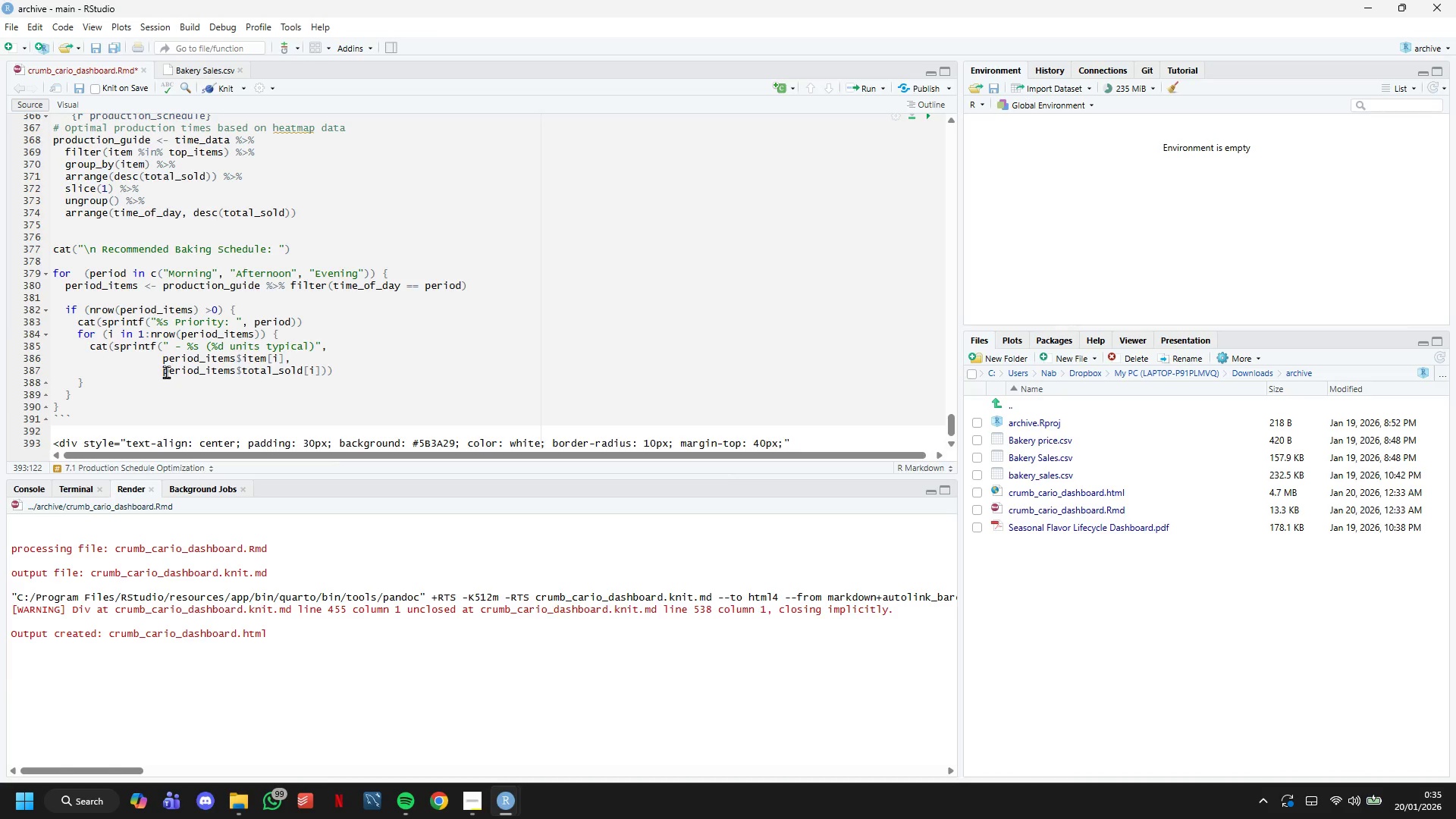 
key(Shift+Period)
 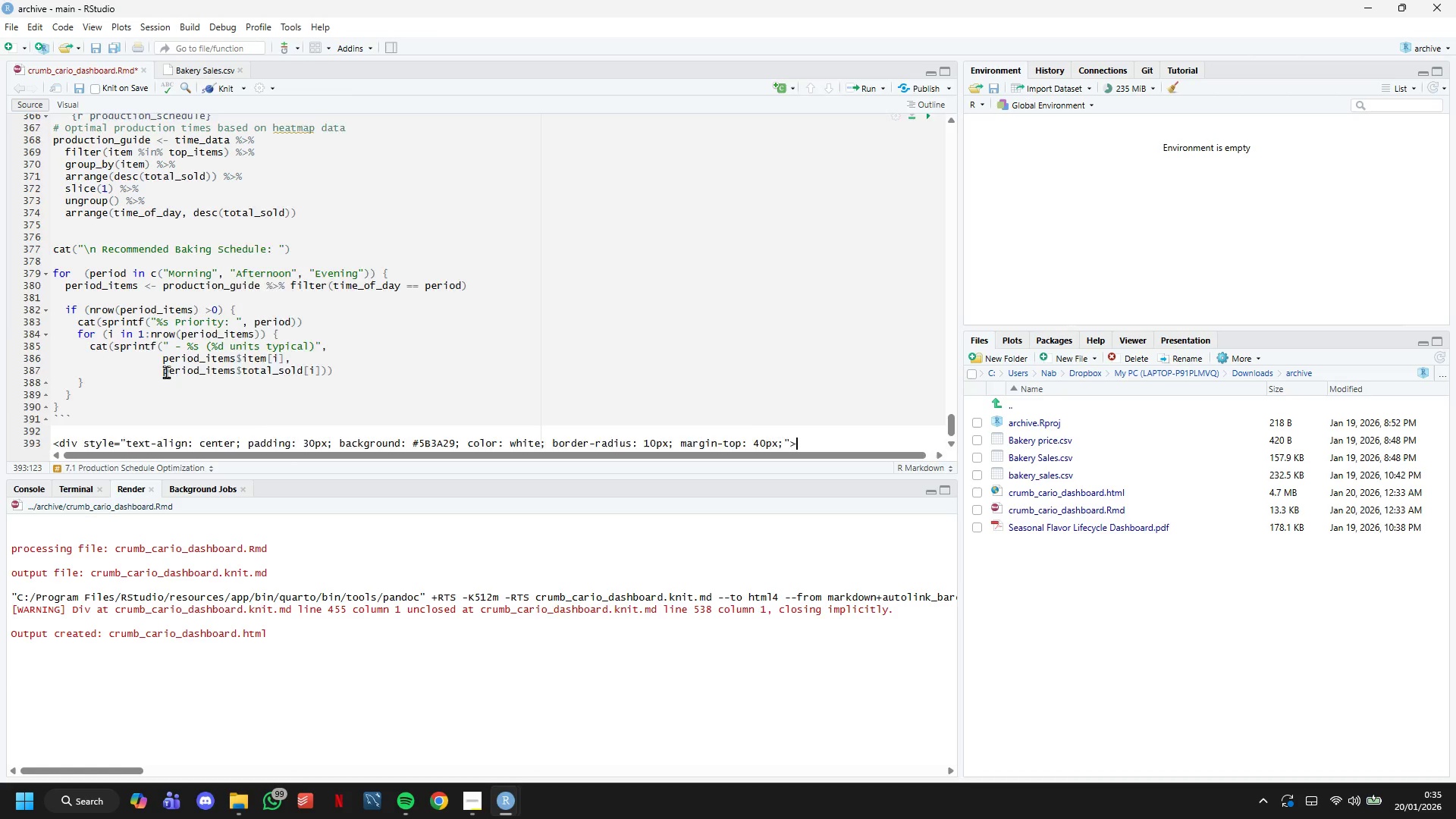 
key(Enter)
 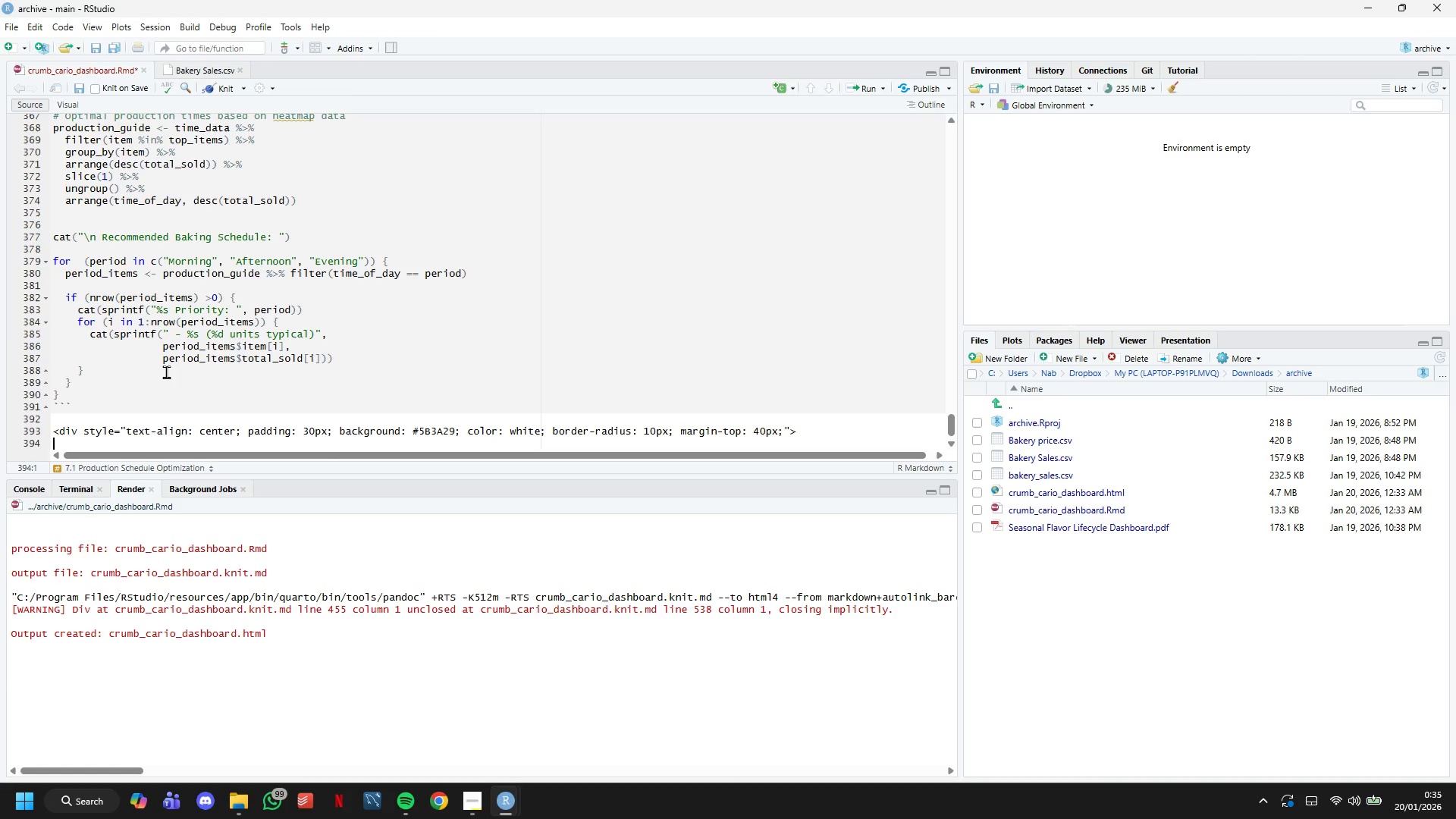 
key(ArrowLeft)
 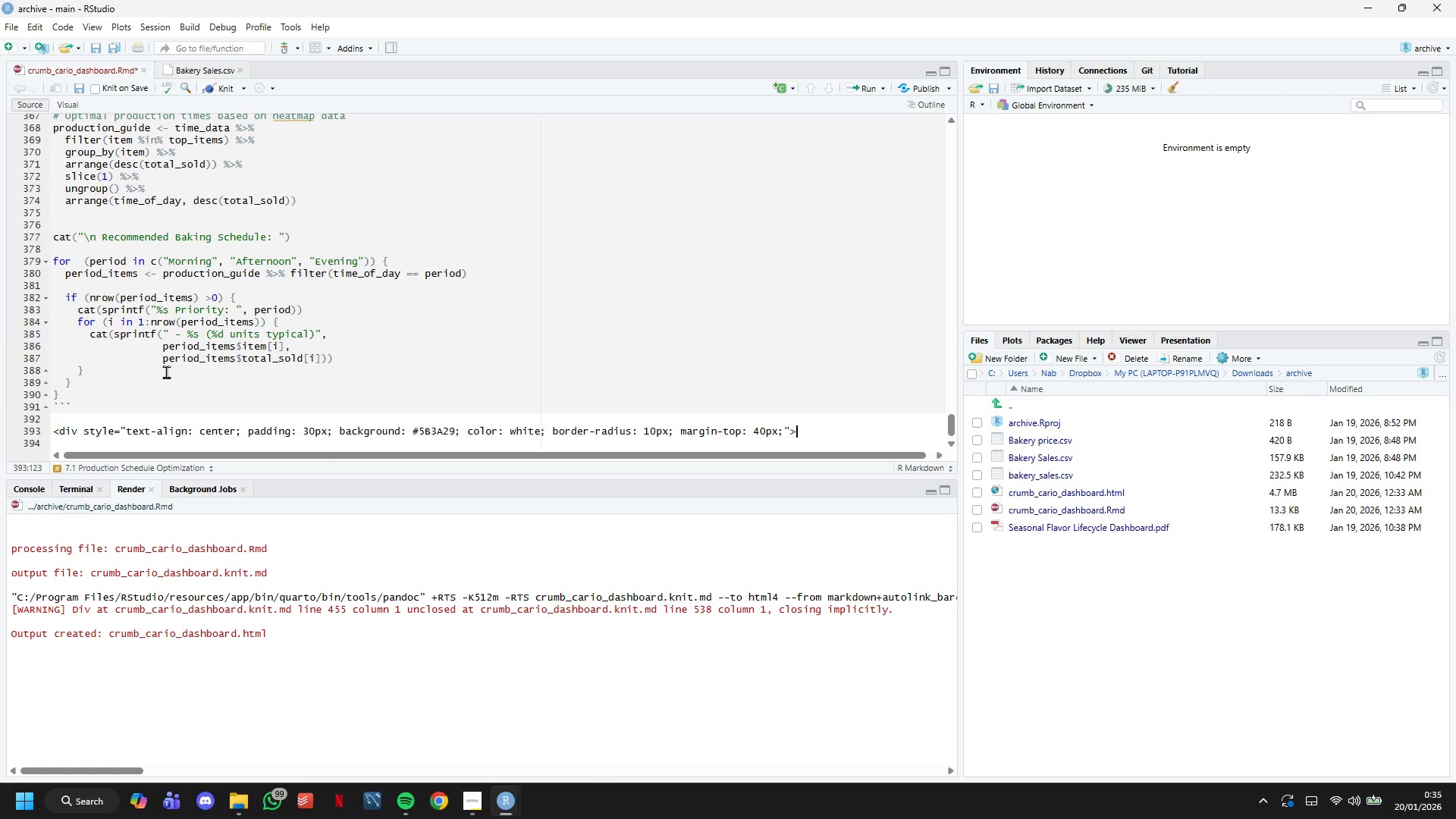 
key(ArrowUp)
 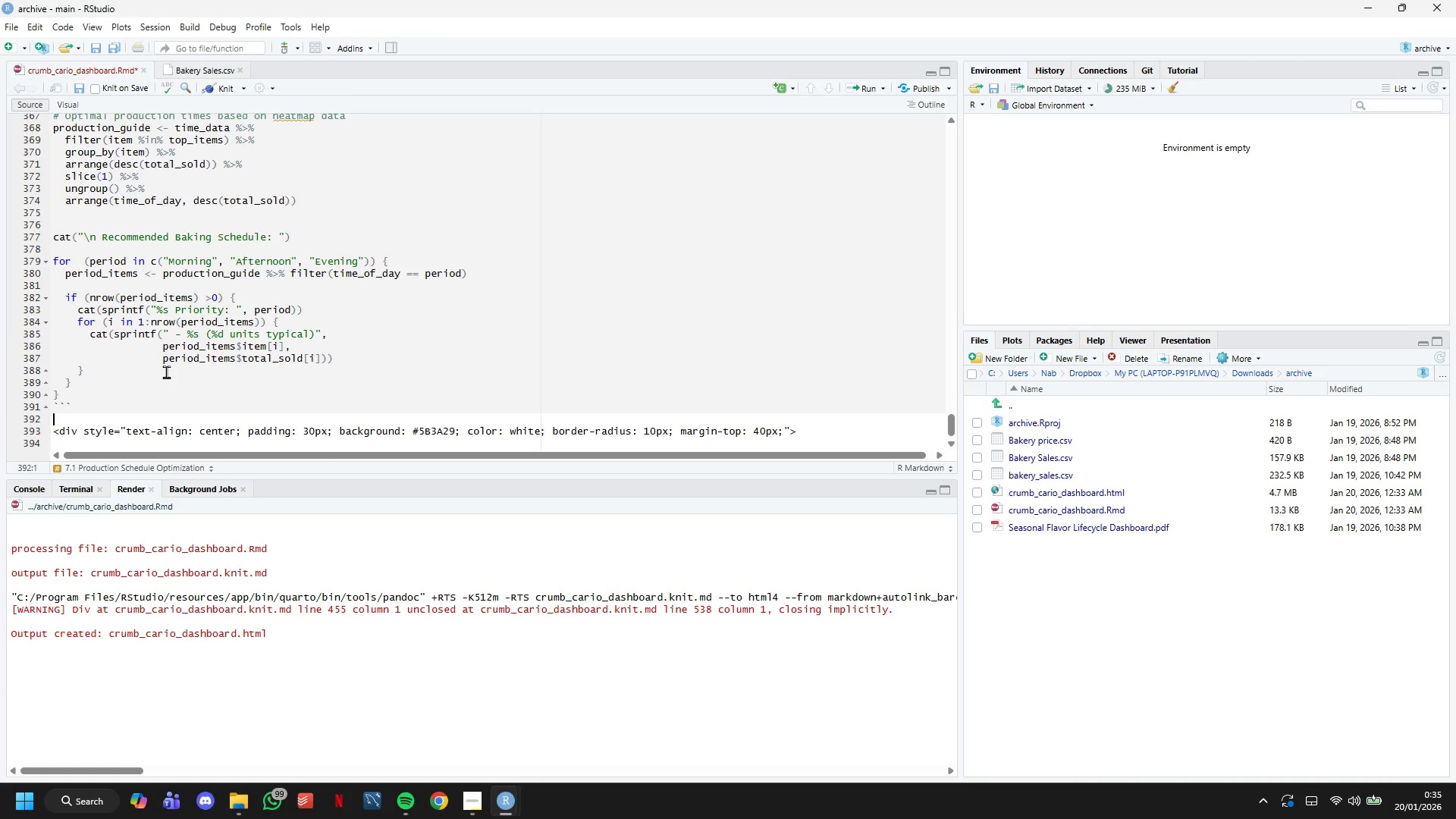 
key(ArrowDown)
 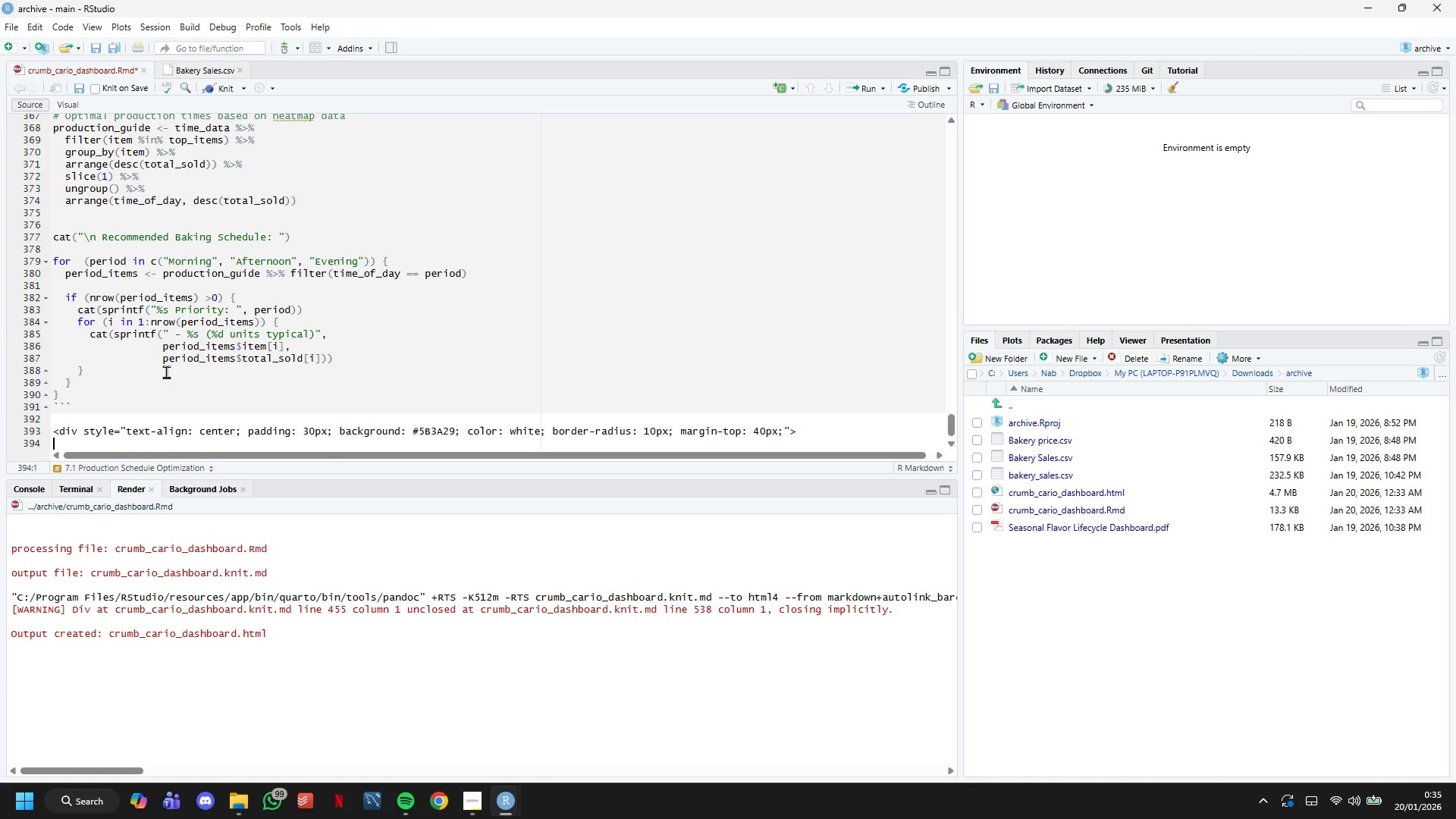 
hold_key(key=ArrowDown, duration=1.51)
 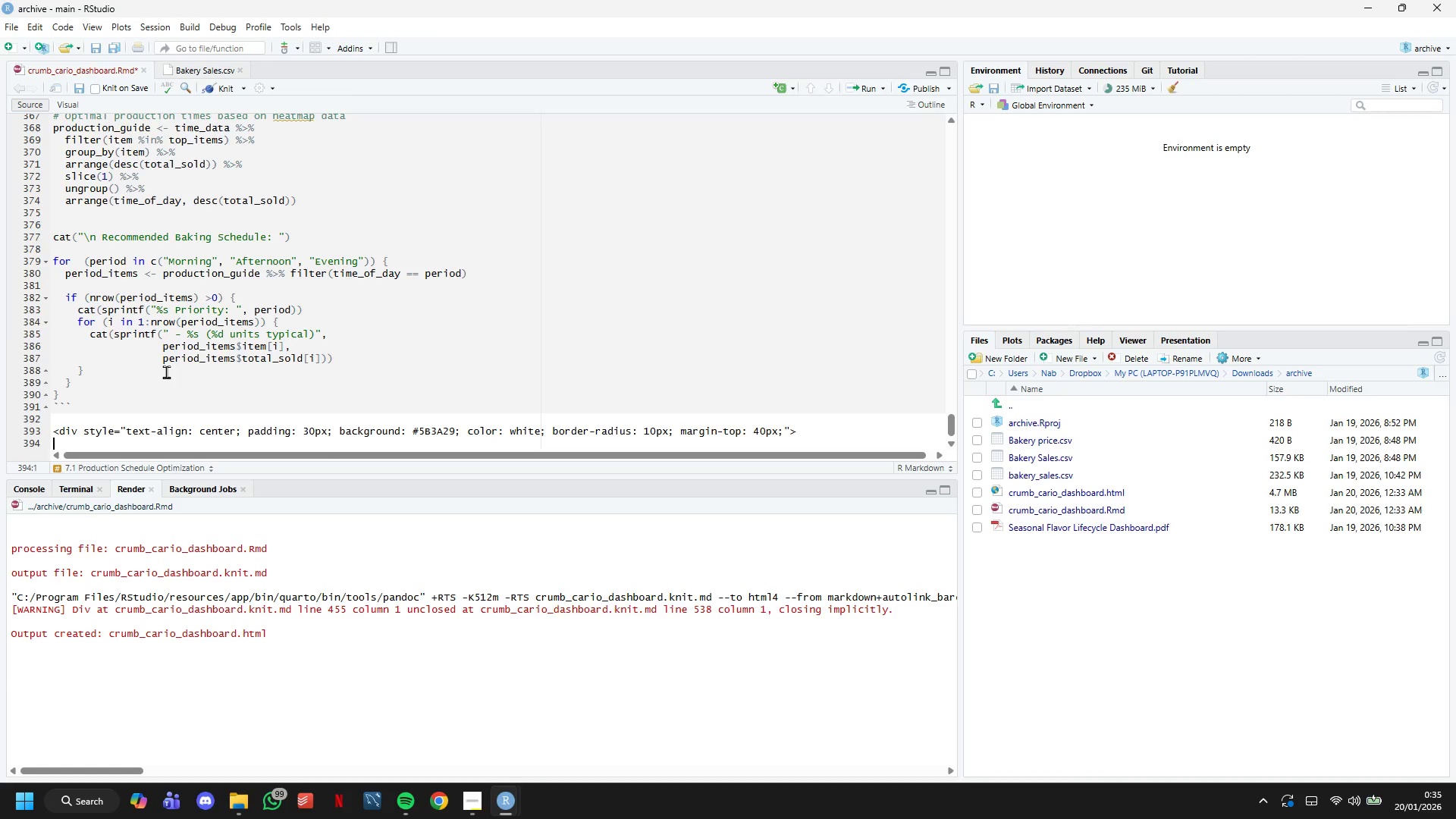 
hold_key(key=ArrowDown, duration=1.25)
 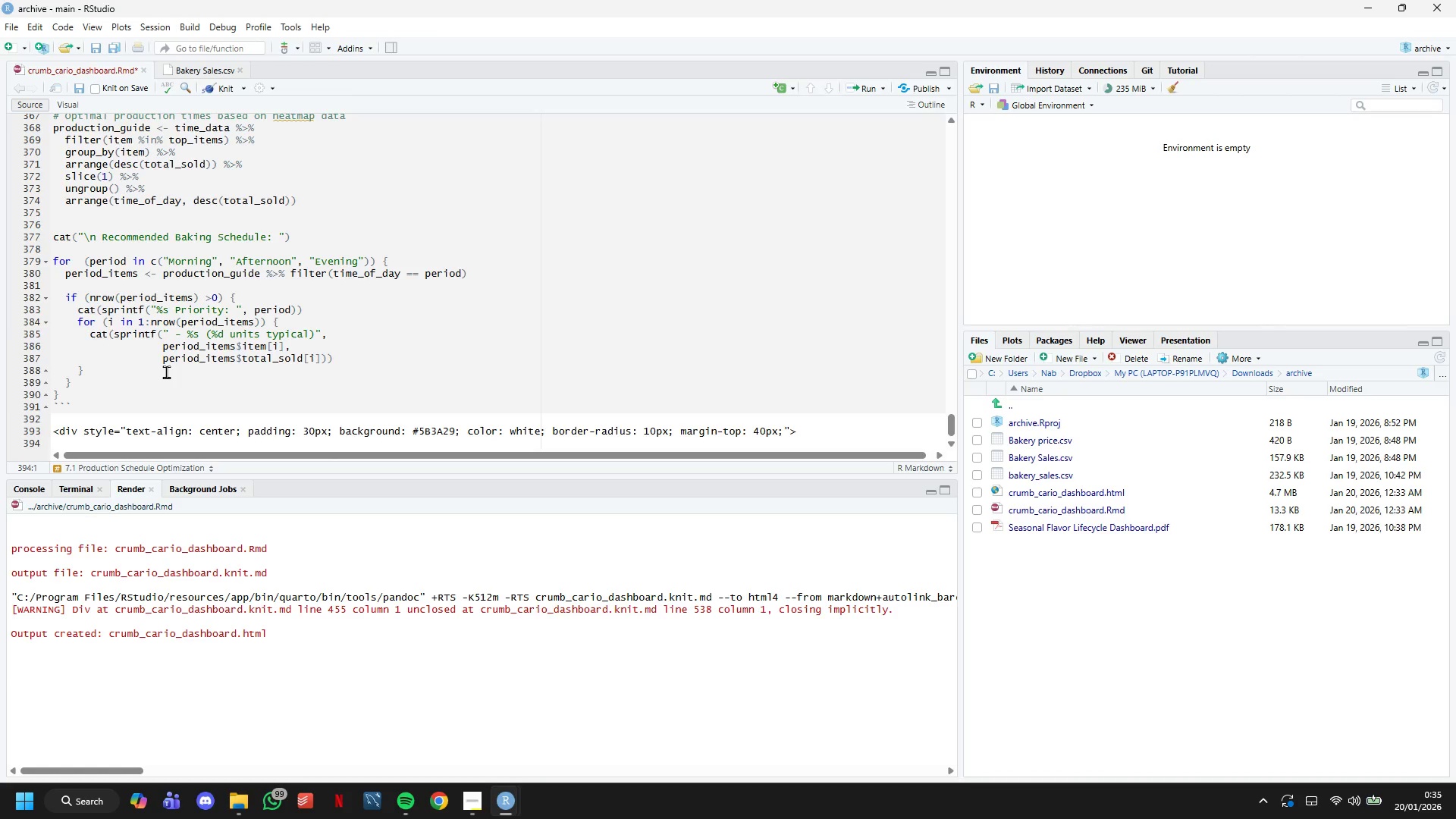 
type(<h2 style="margin: 0; color: white;")
 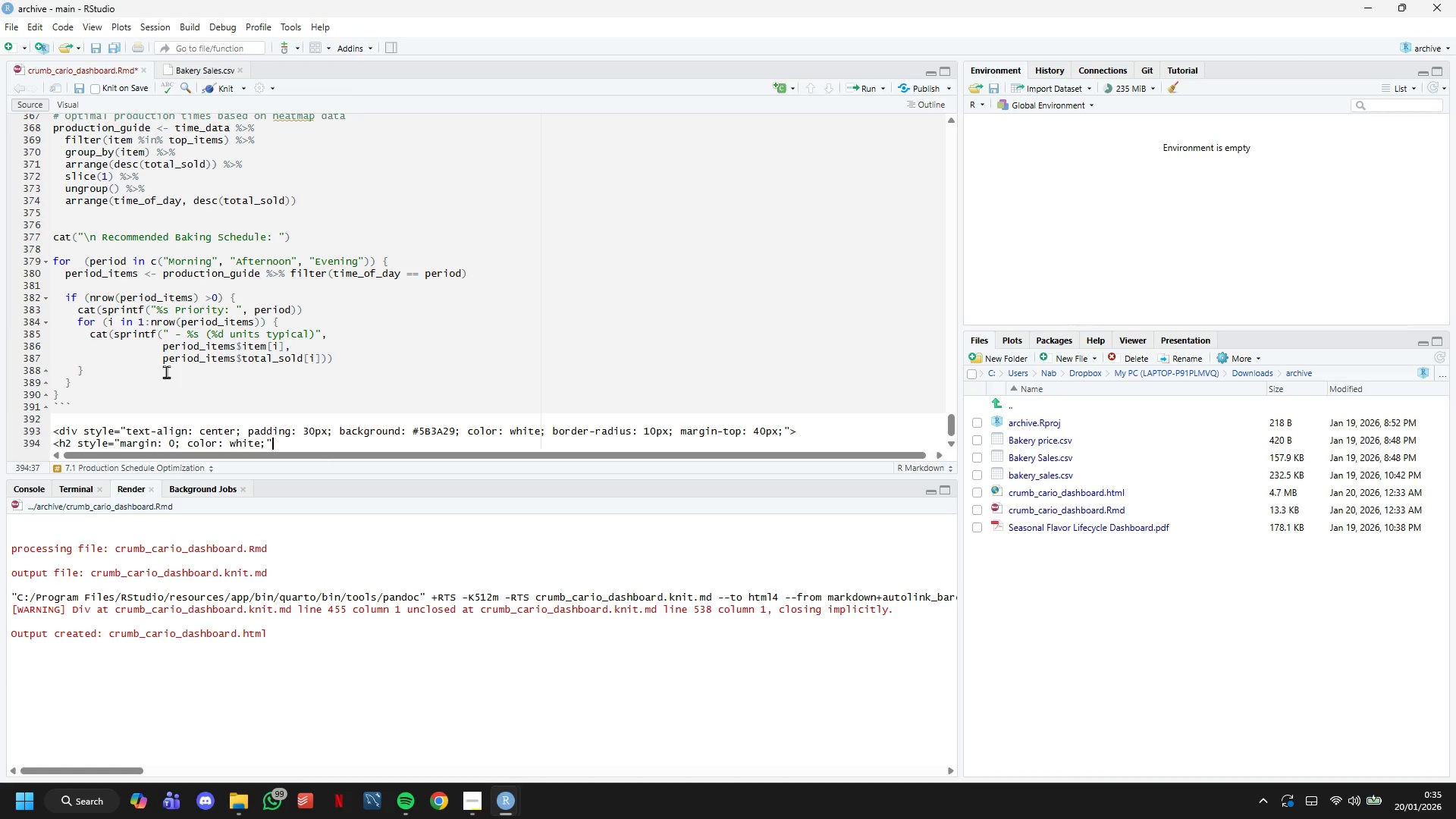 
key(Shift+Period)
 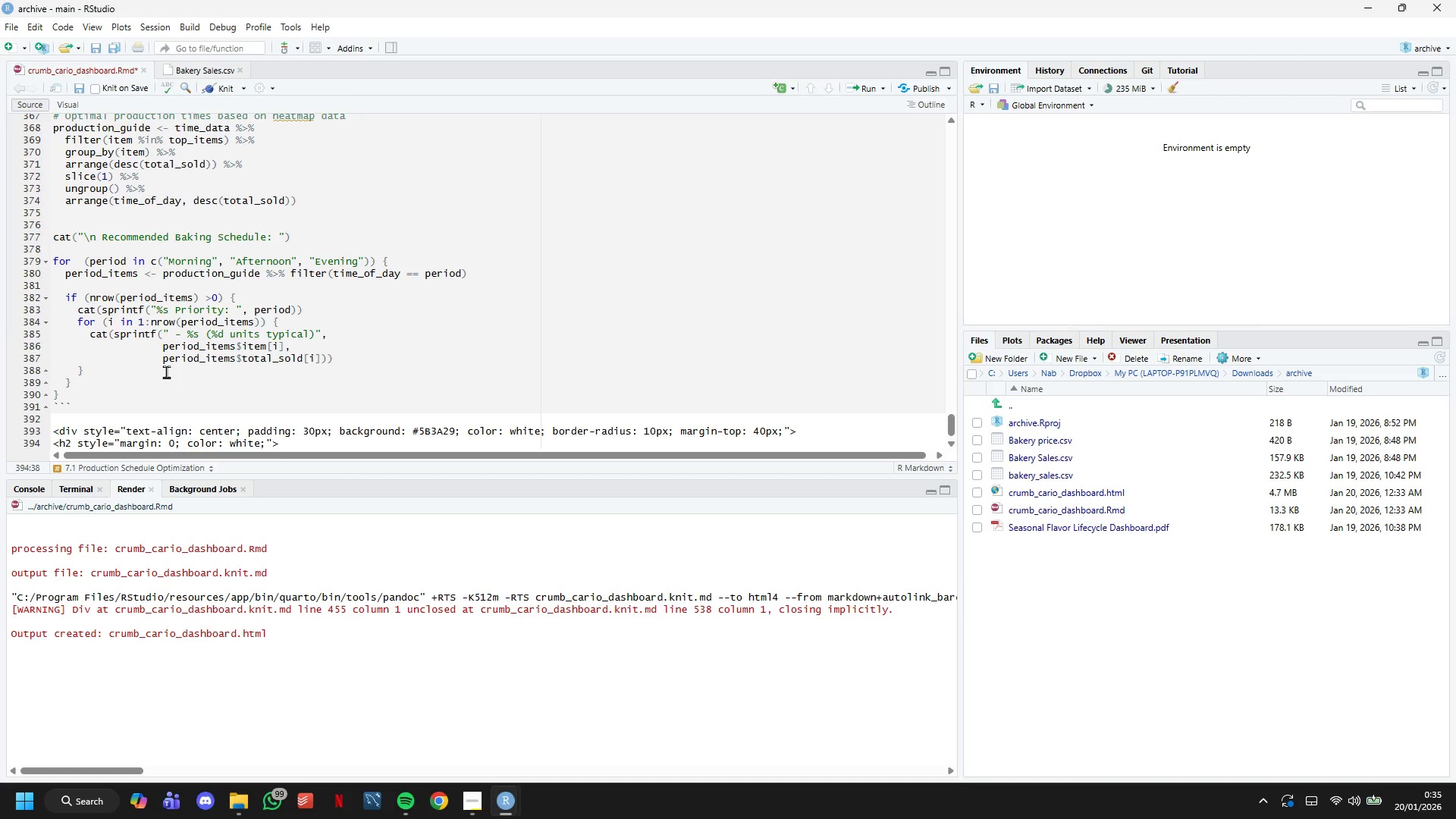 
key(ArrowUp)
 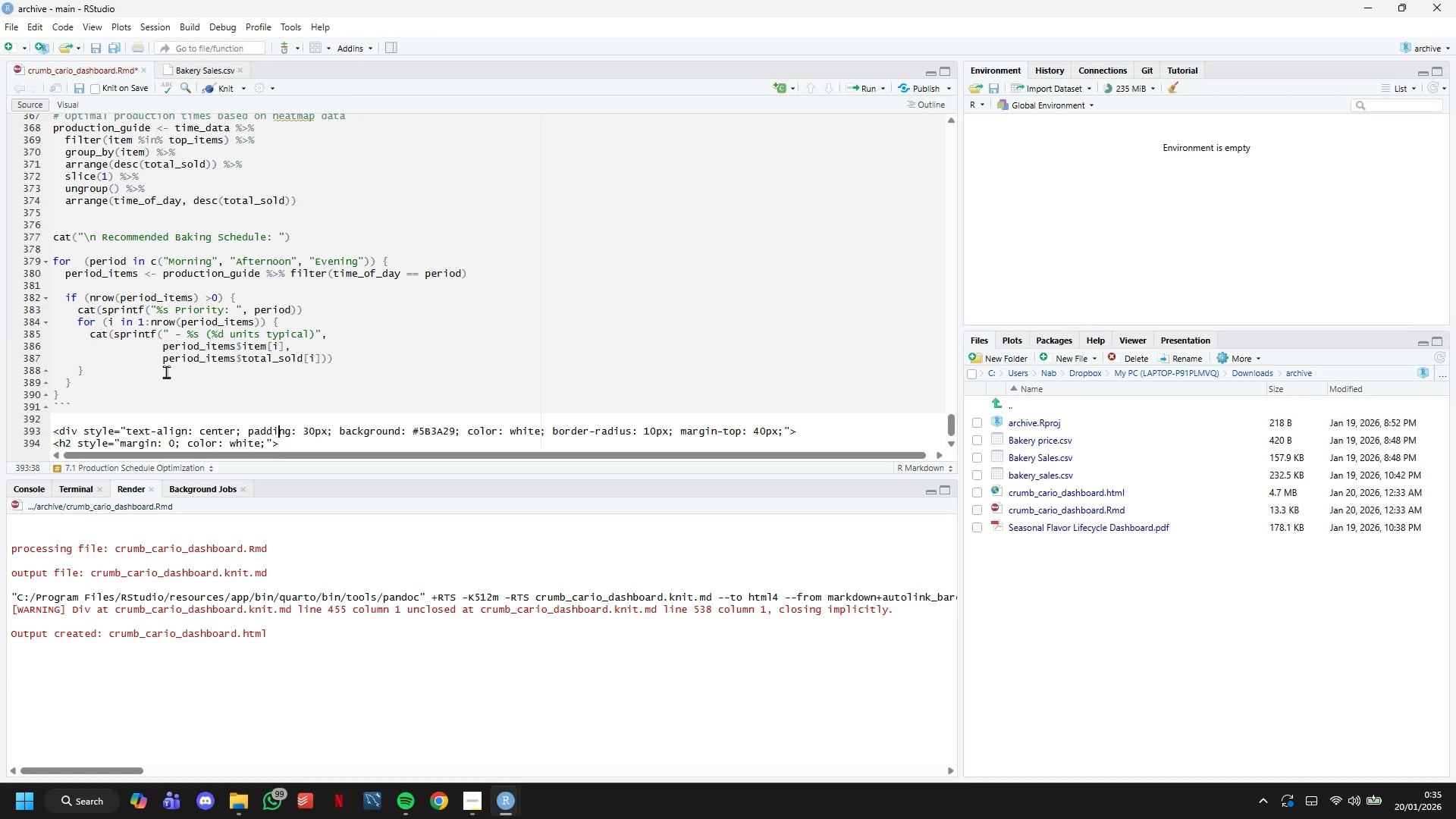 
key(ArrowDown)
 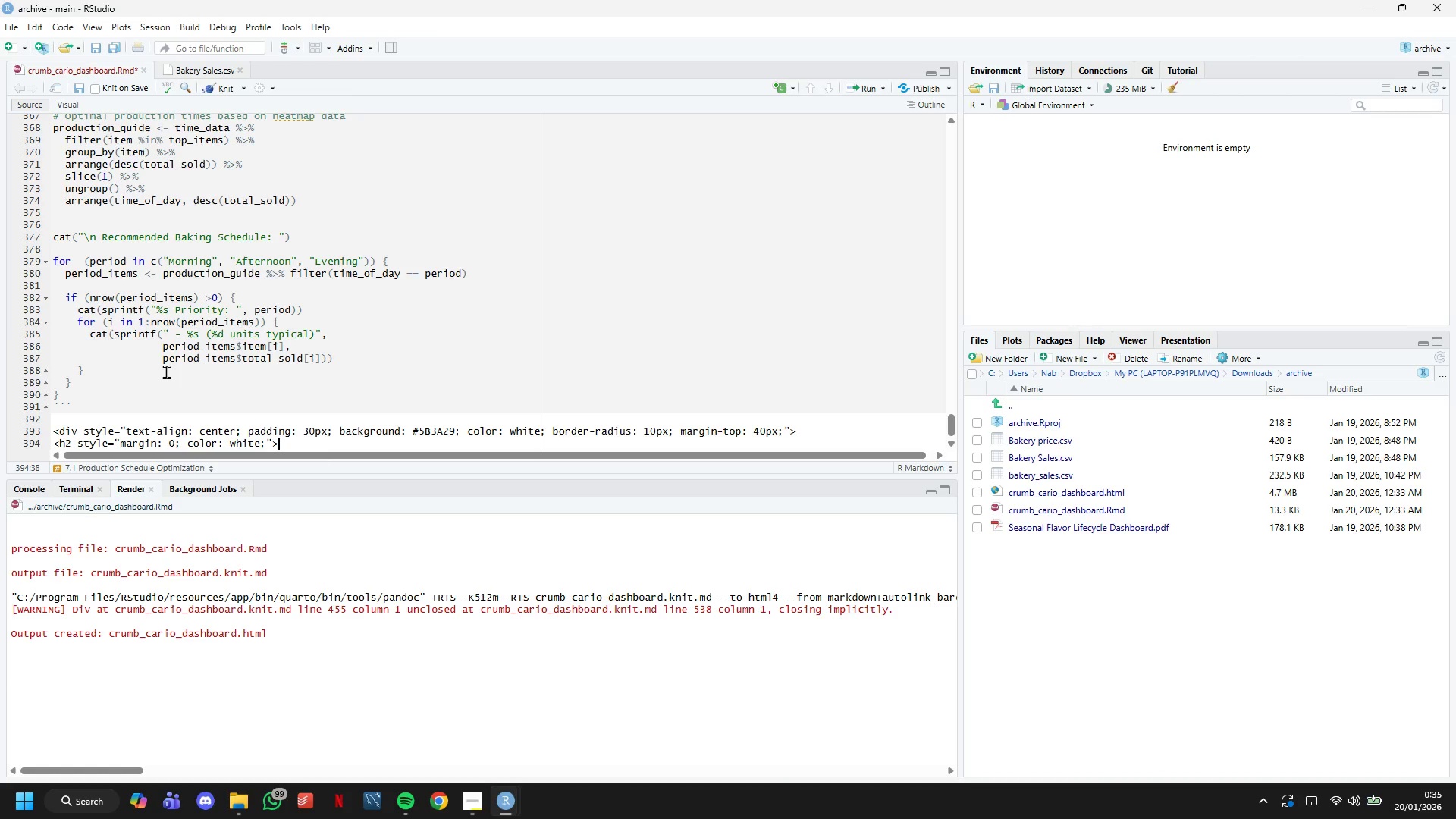 
key(ArrowDown)
 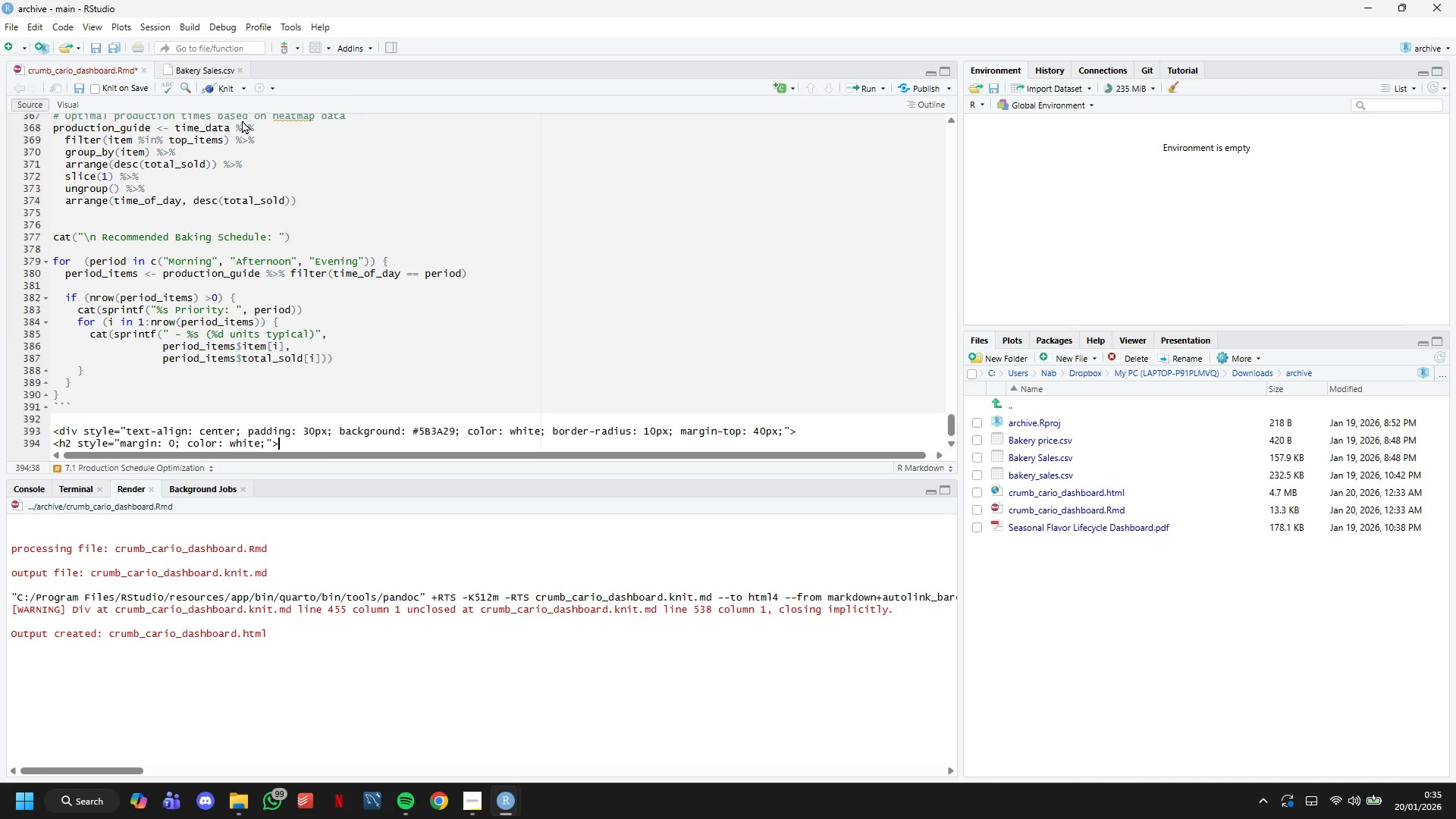 
scroll: coordinate [297, 239], scroll_direction: down, amount: 5.0
 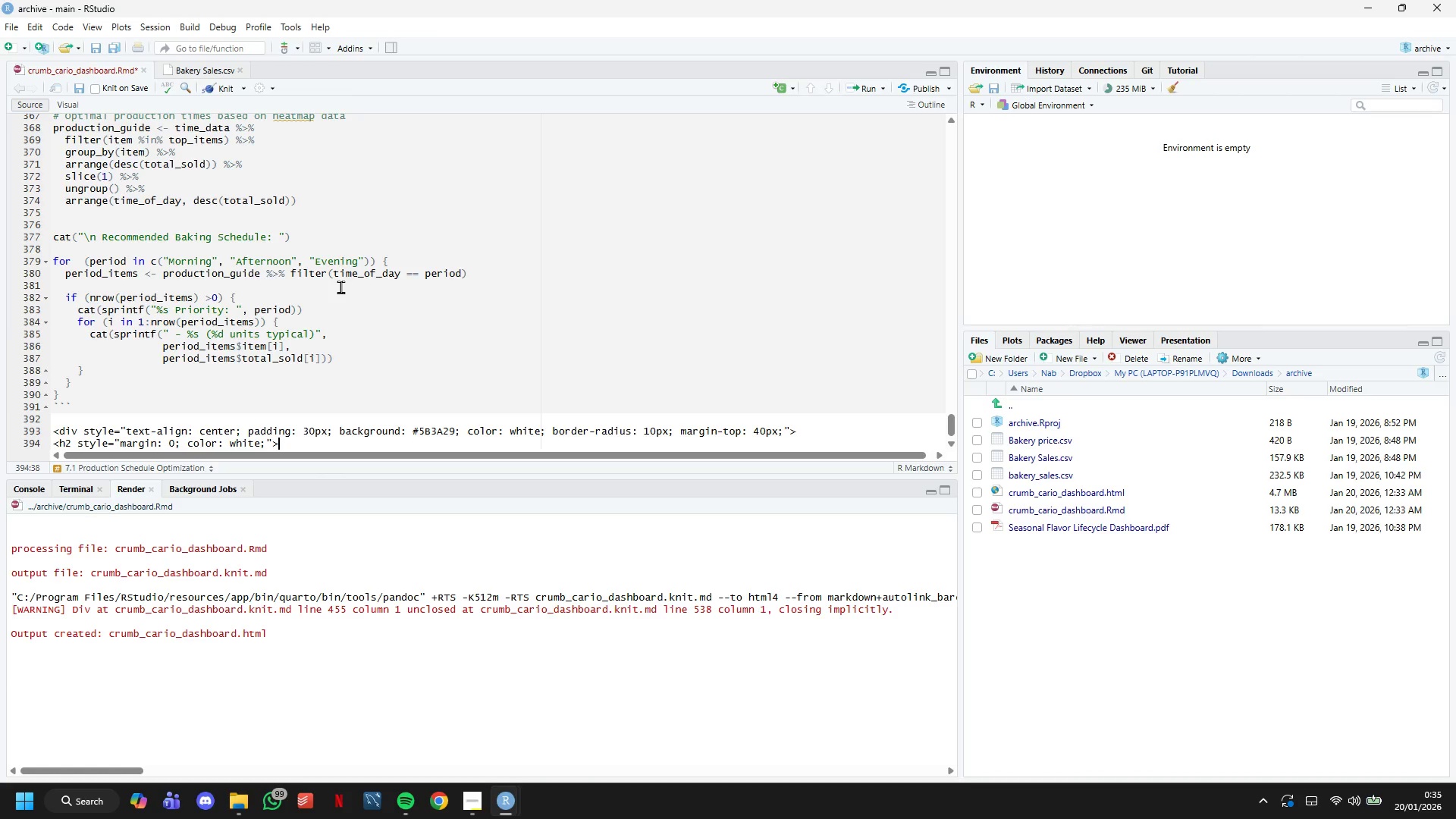 
type( Crumb & Curio Patisseries)
 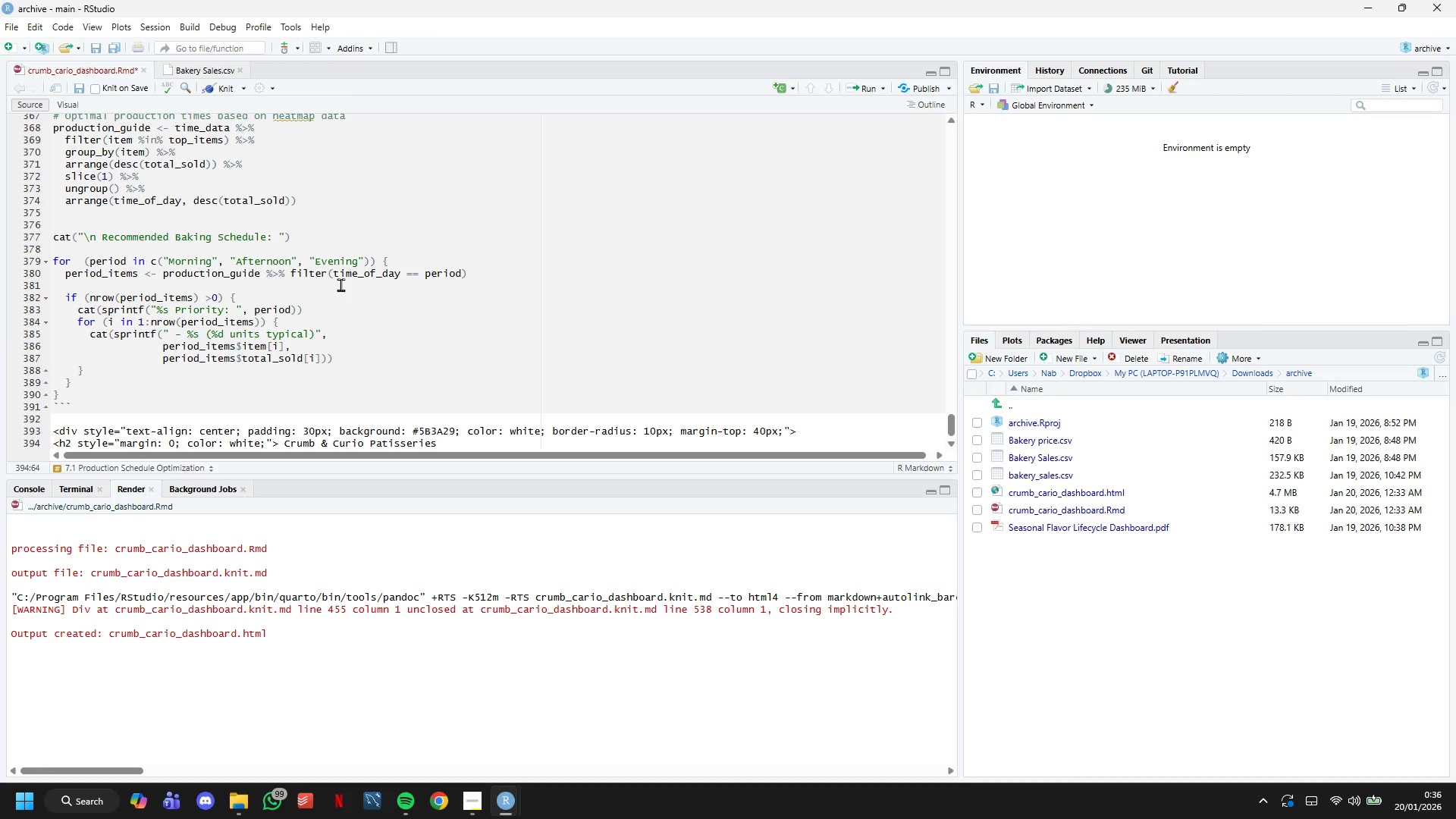 
hold_key(key=ShiftLeft, duration=0.56)
 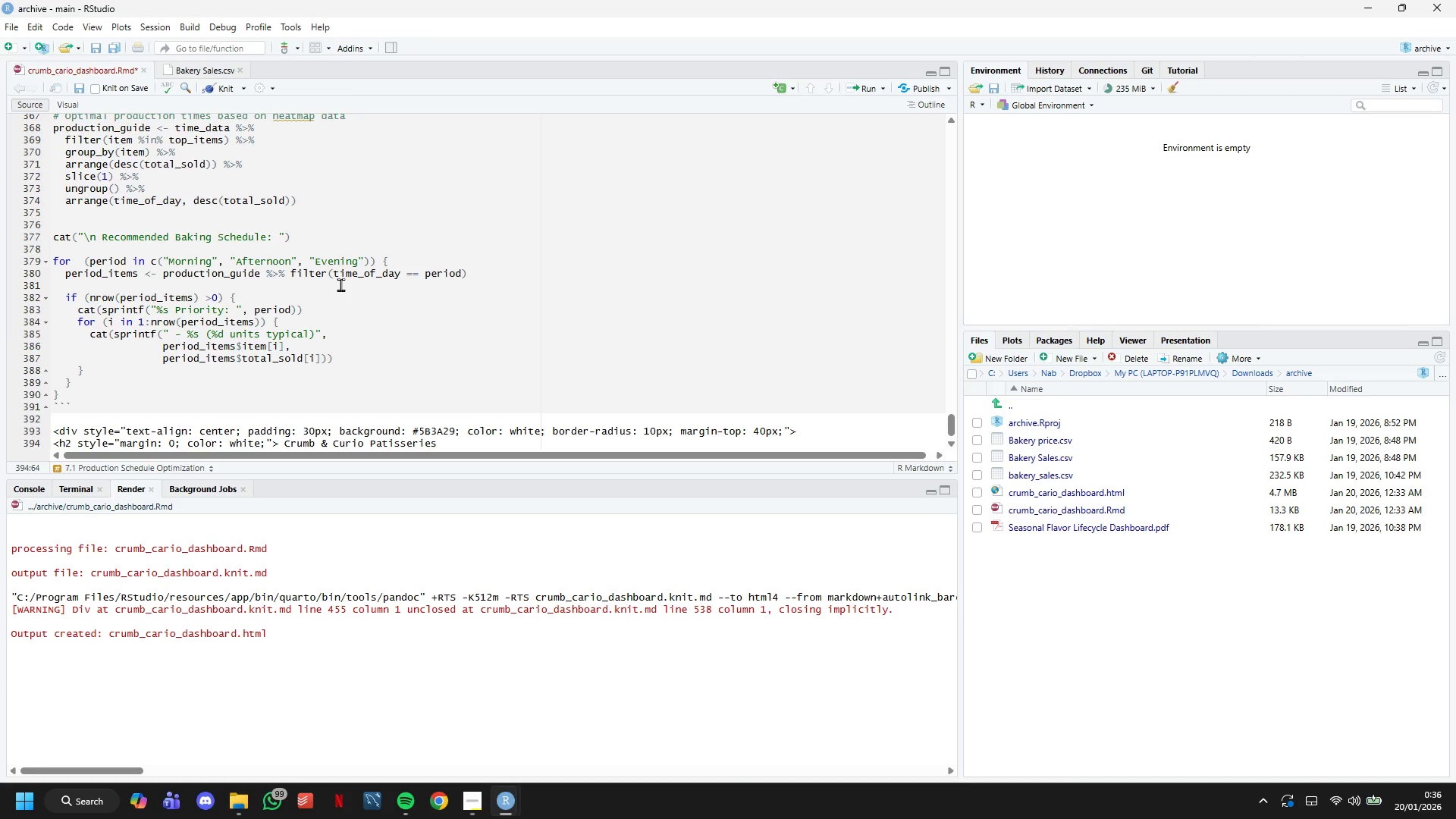 
type(</h2>)
 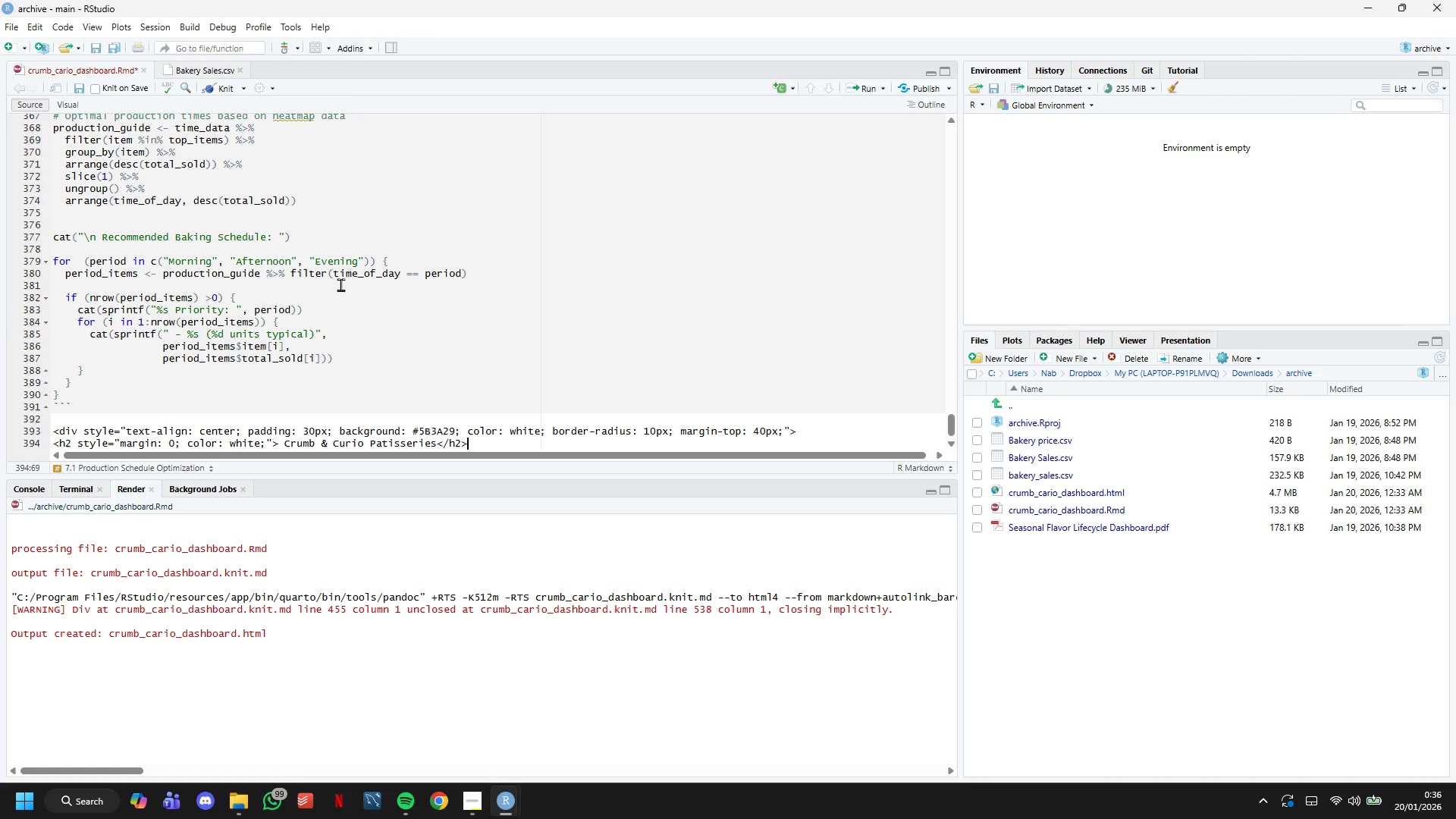 
key(Enter)
 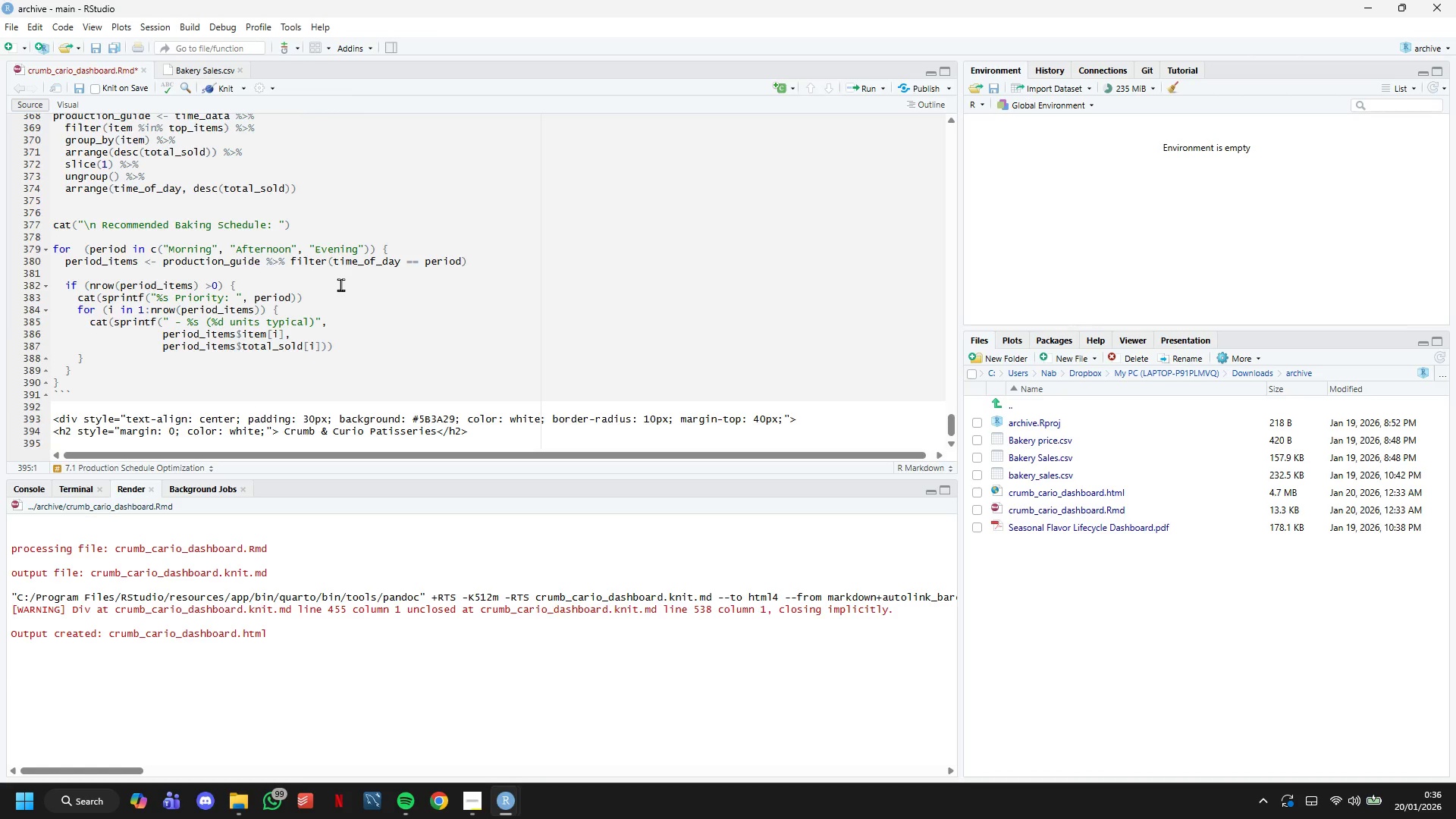 
key(ArrowLeft)
 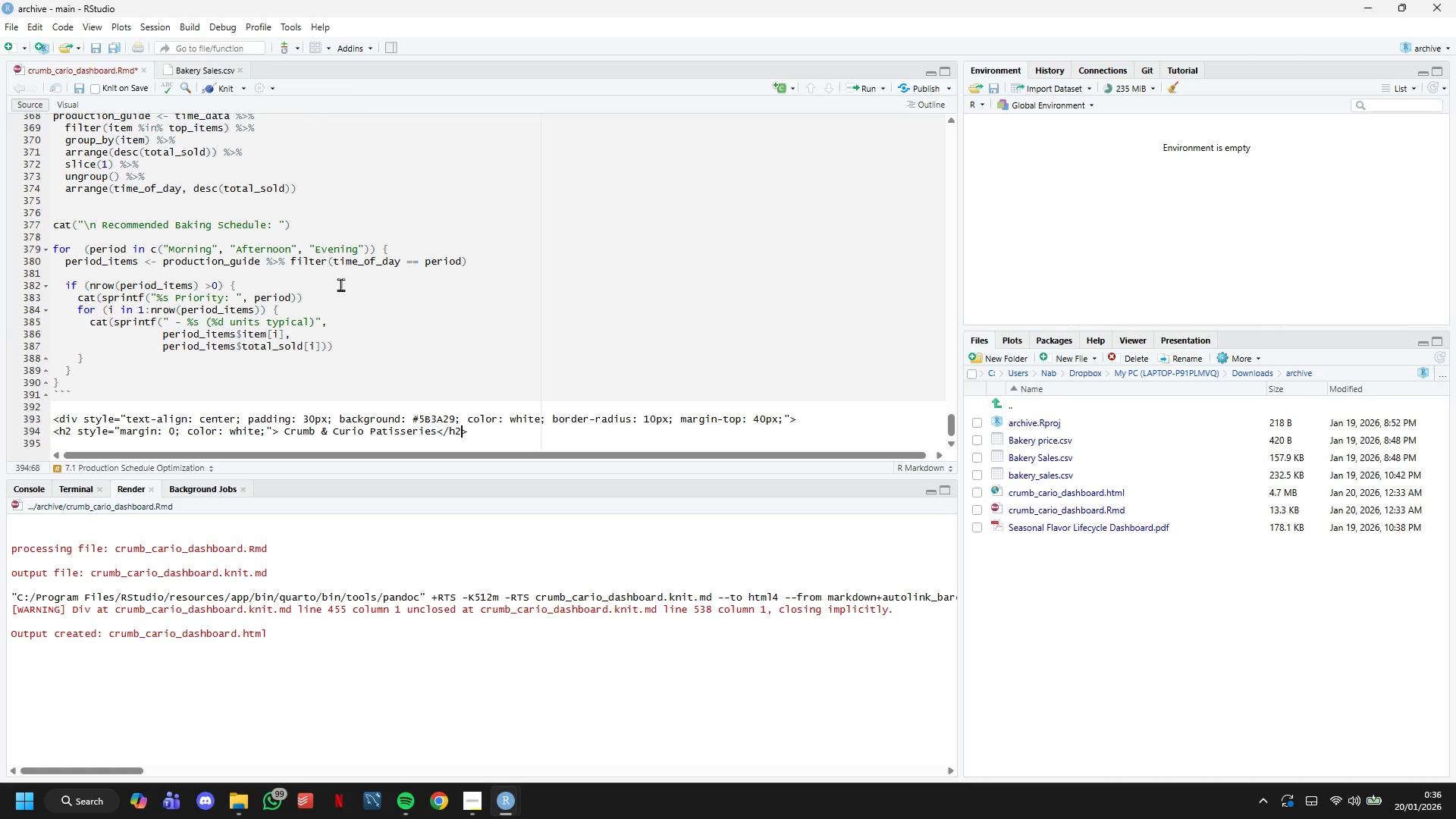 
hold_key(key=ArrowLeft, duration=0.55)
 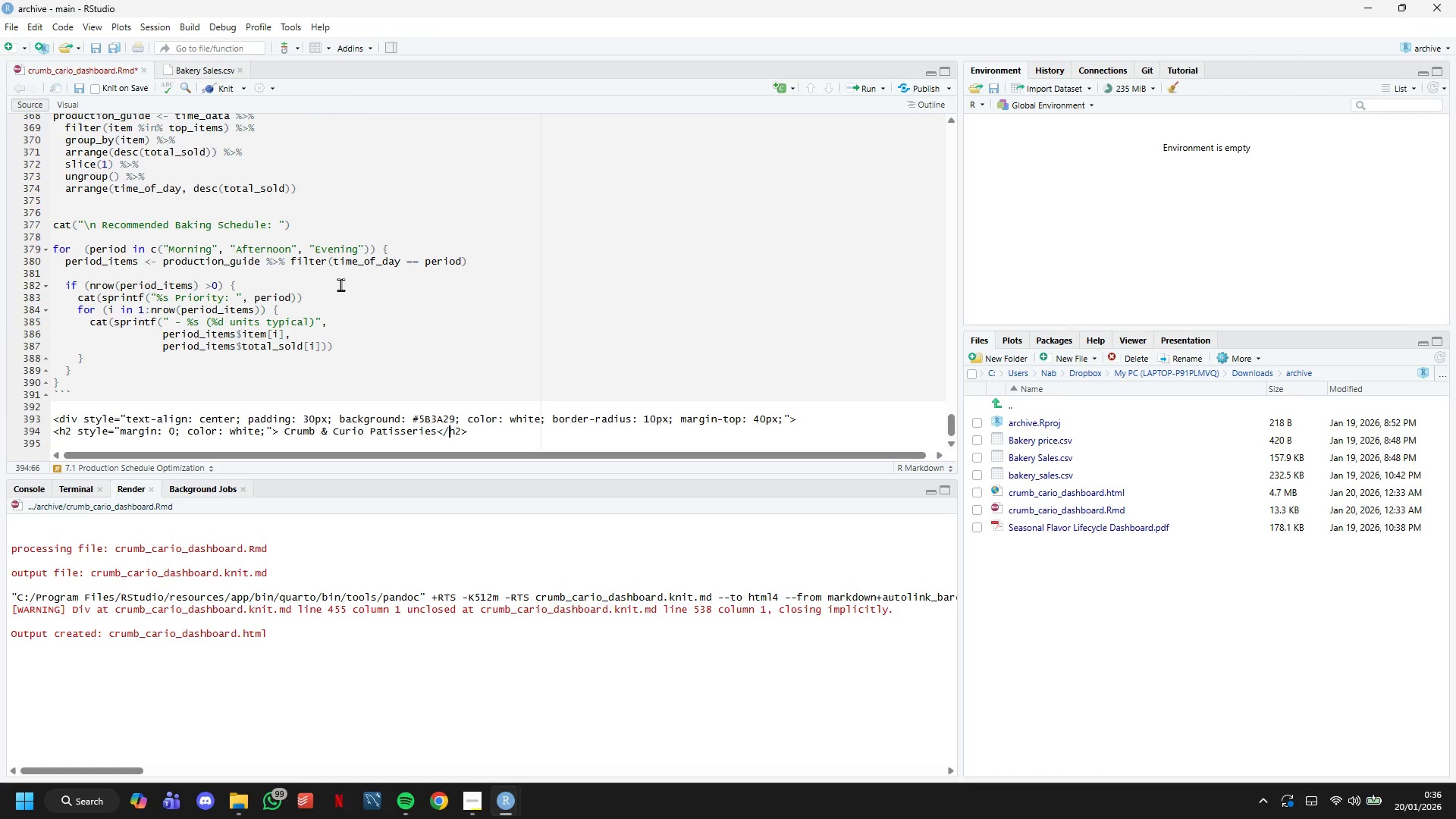 
key(ArrowLeft)
 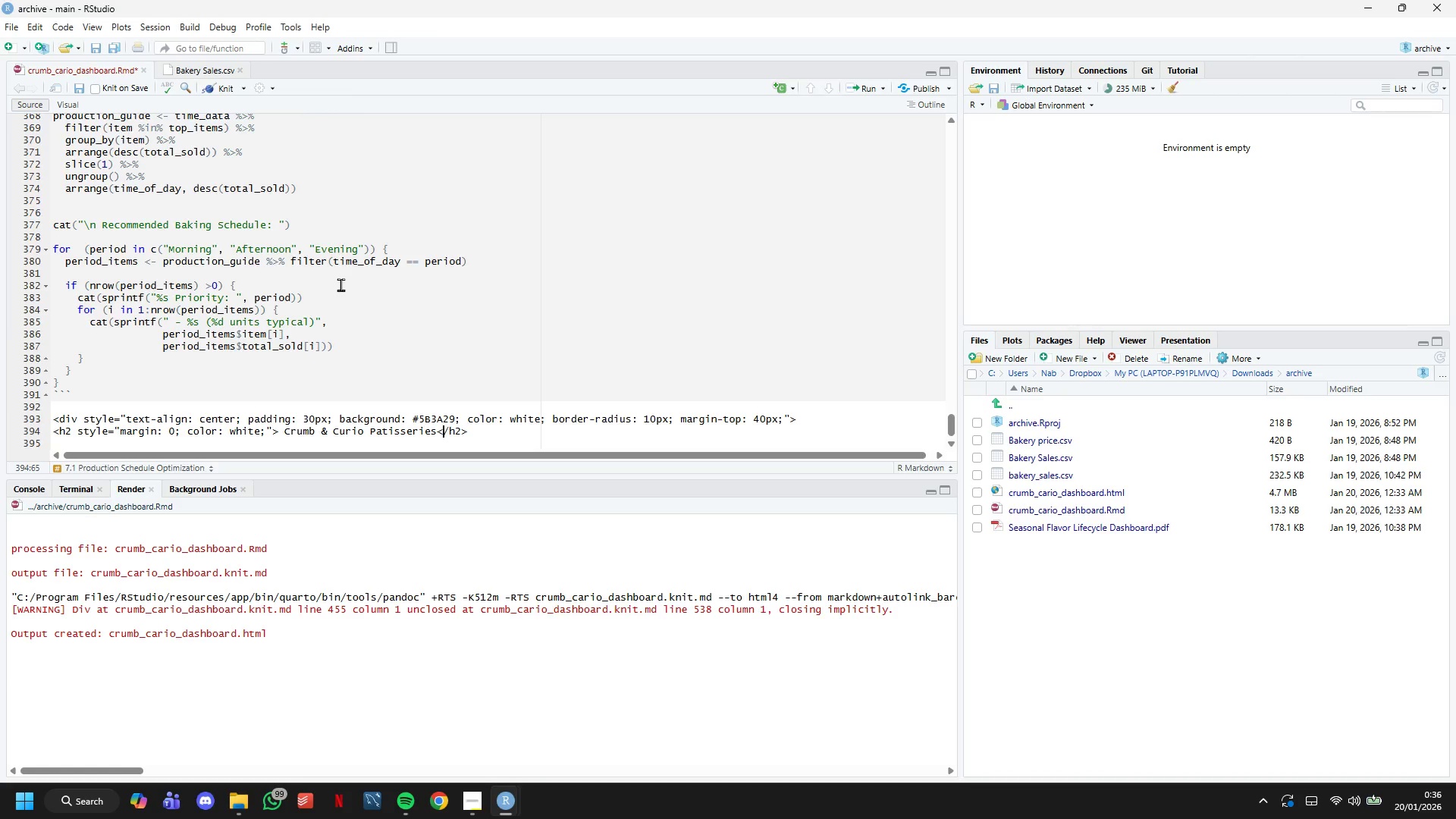 
key(ArrowLeft)
 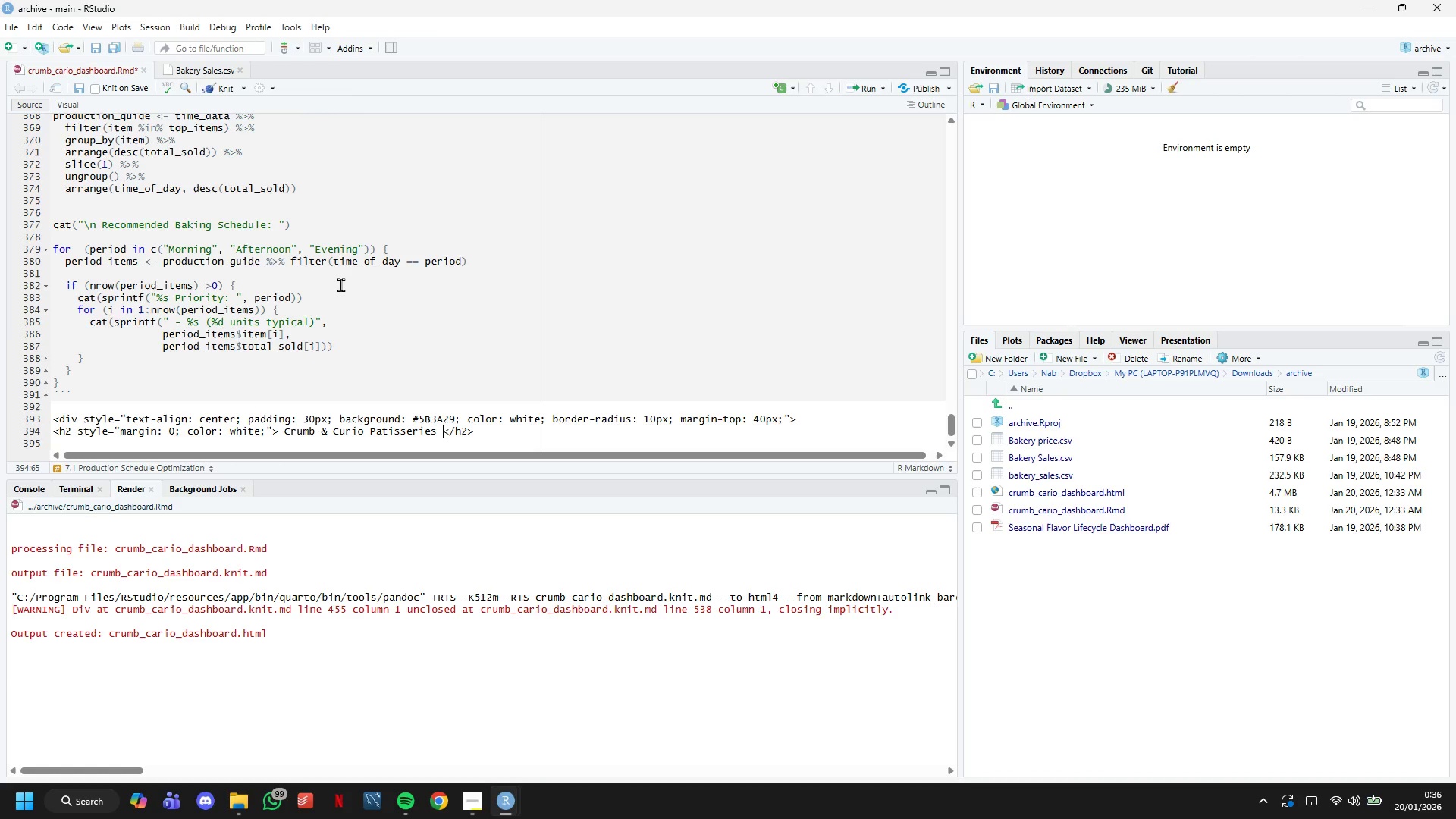 
key(Space)
 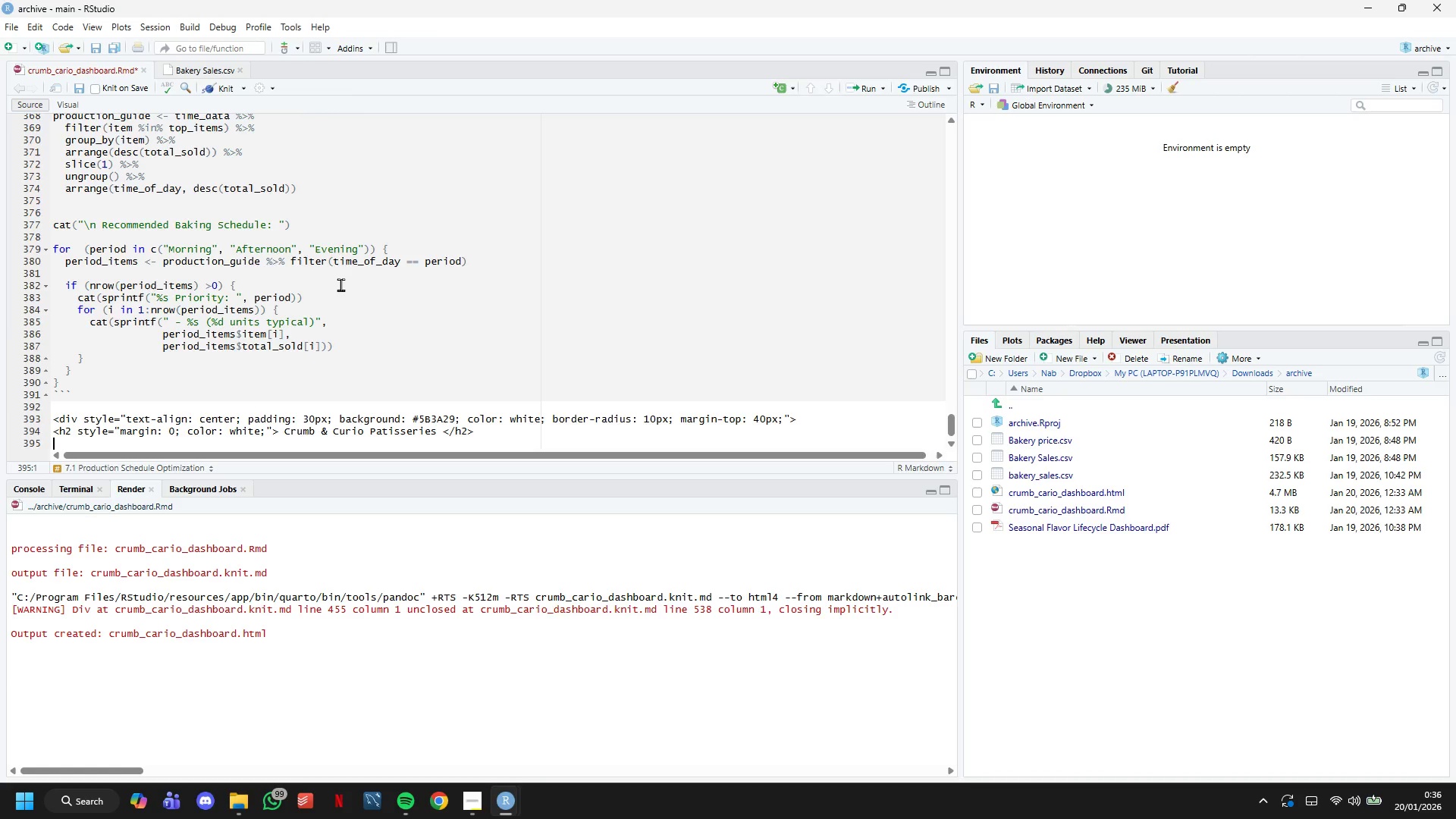 
key(ArrowDown)
 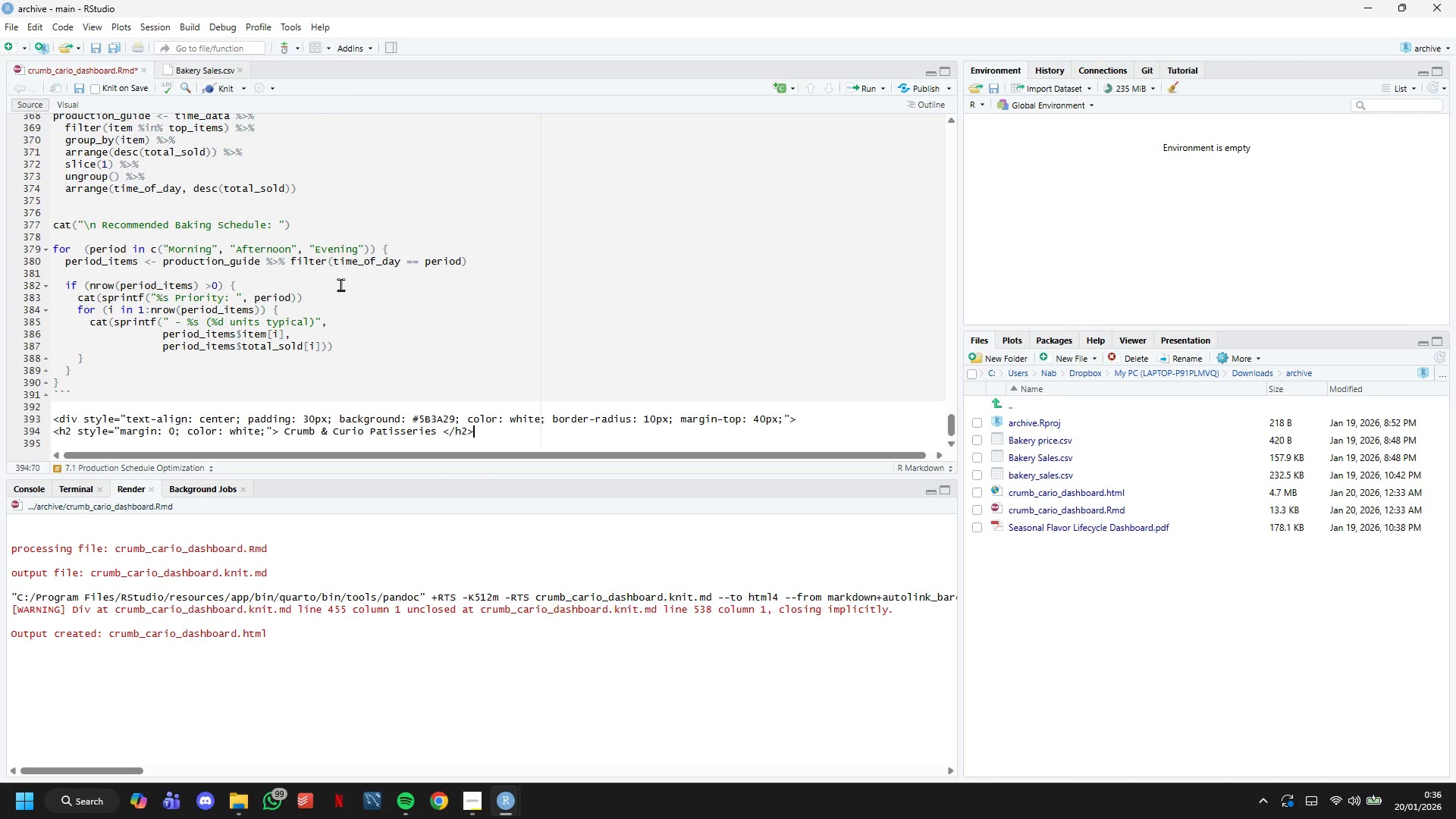 
key(ArrowLeft)
 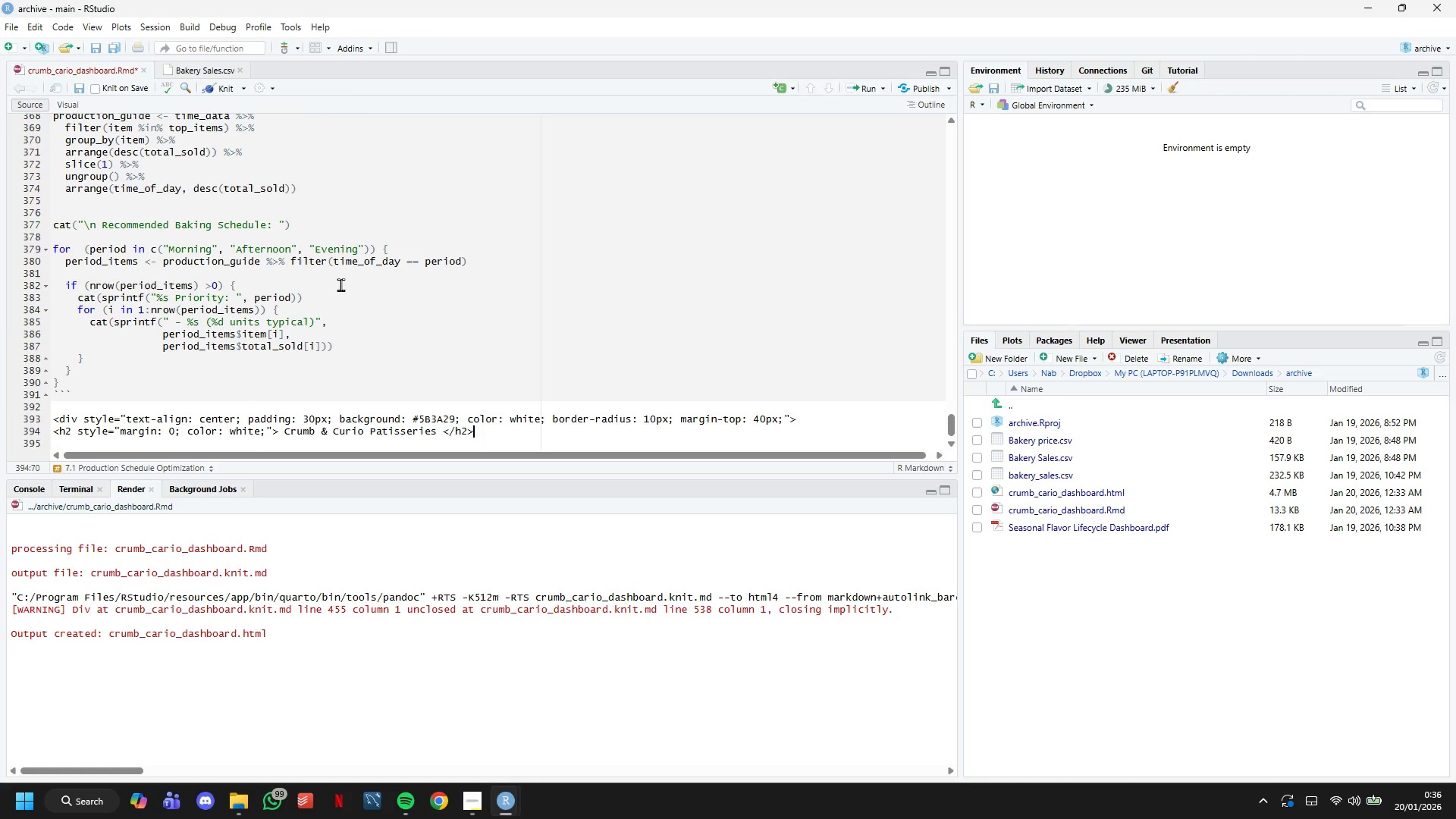 
key(ArrowRight)
 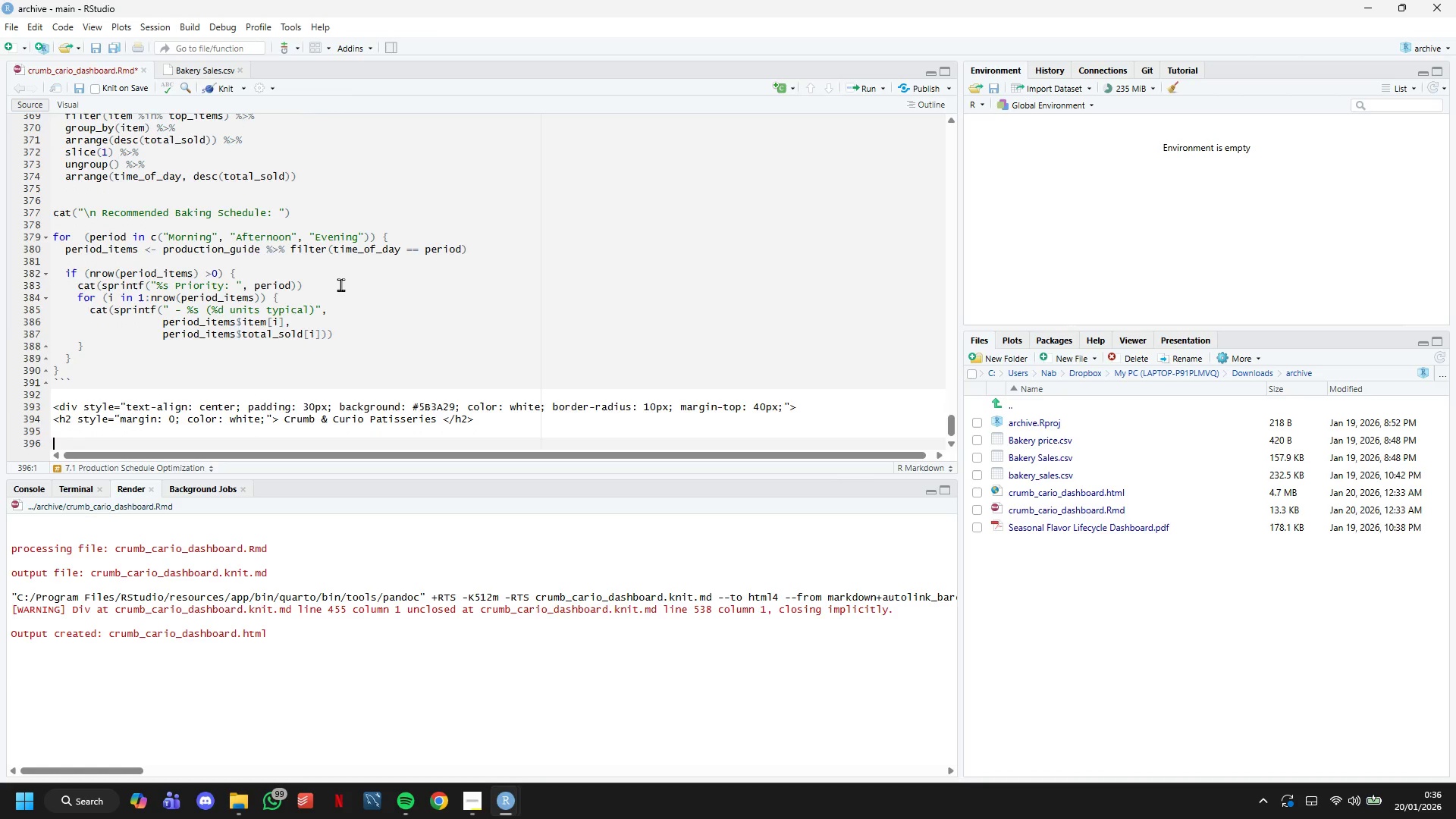 
key(Enter)
 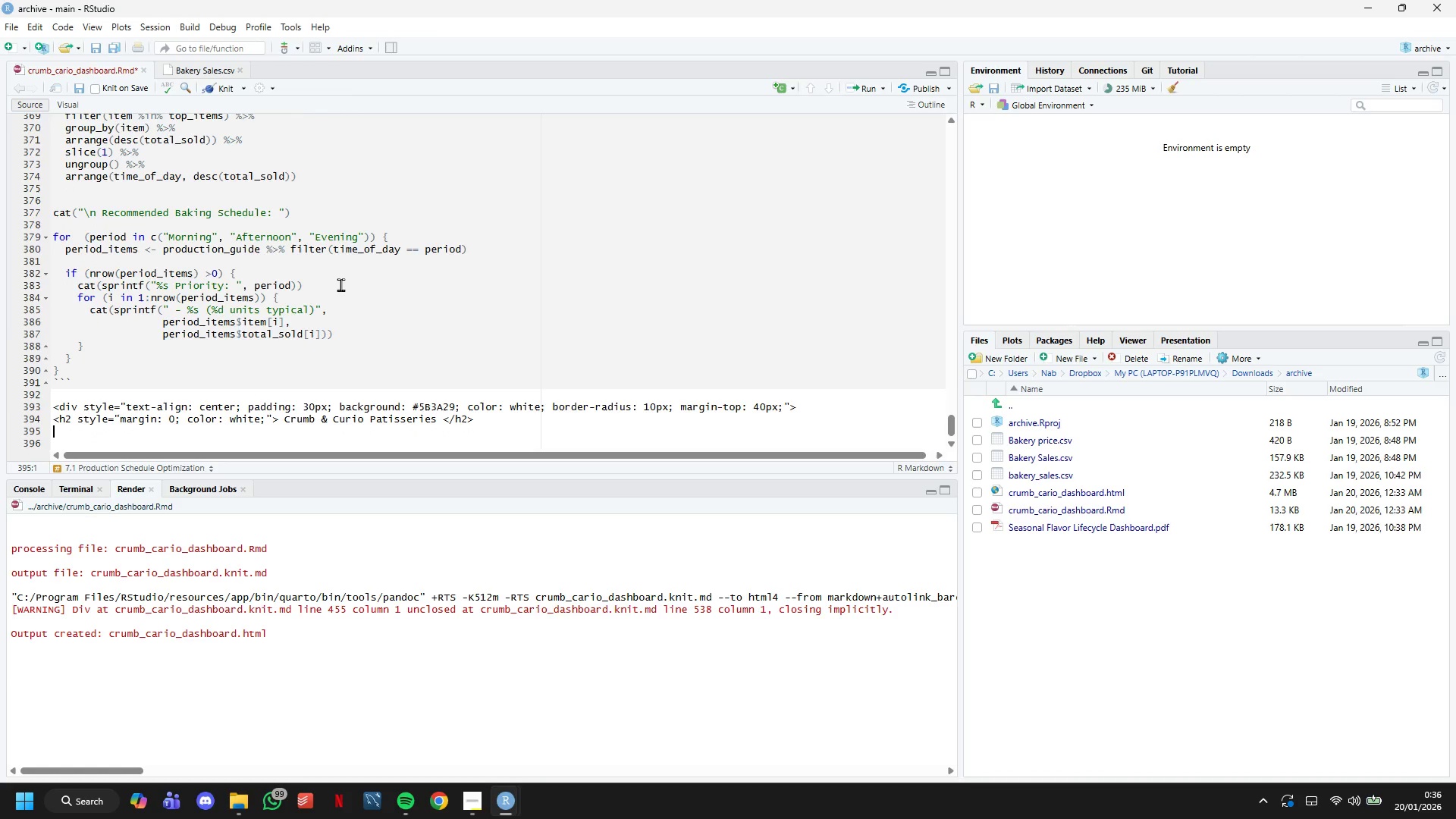 
key(ArrowUp)
 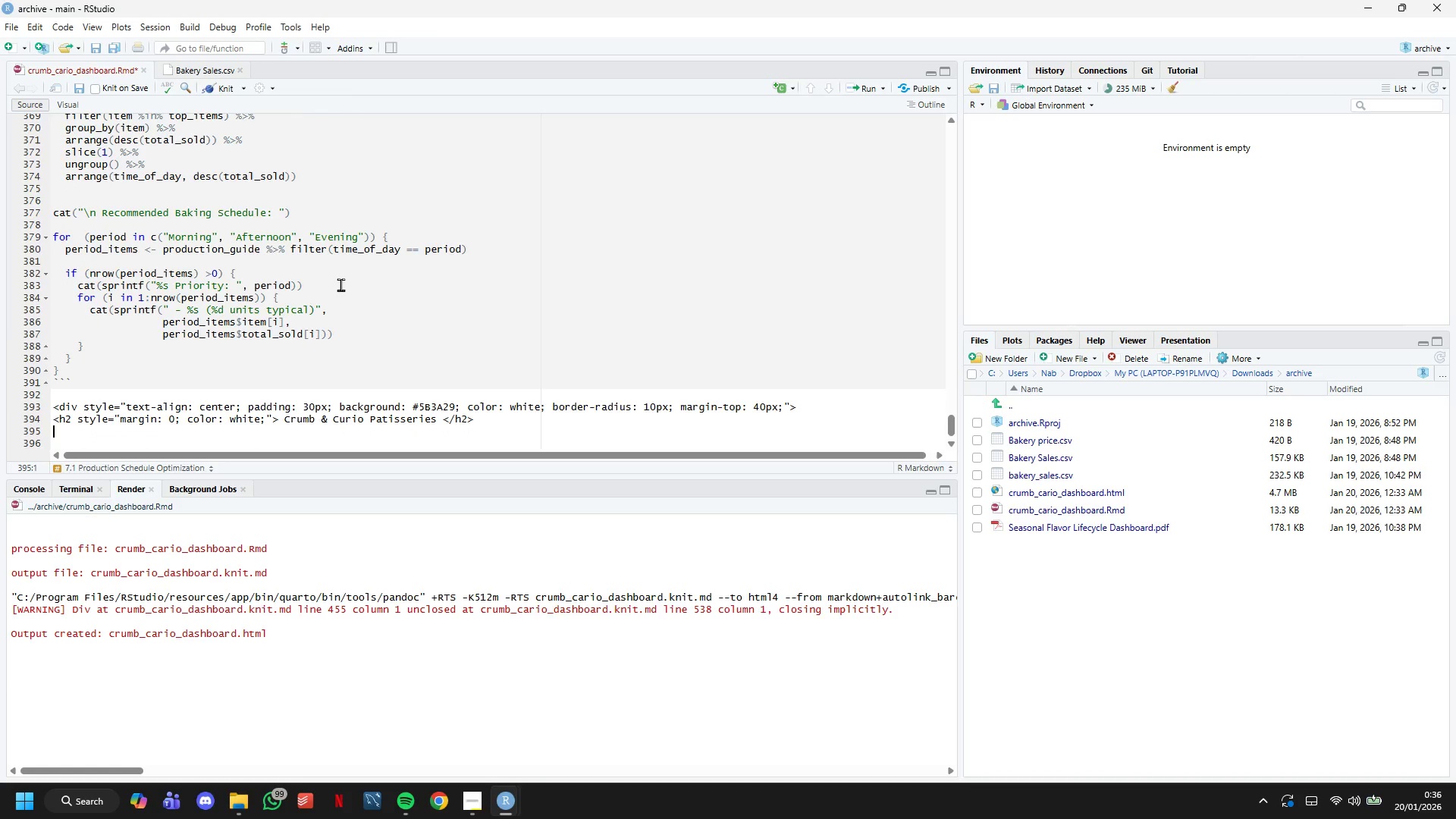 
key(ArrowDown)
 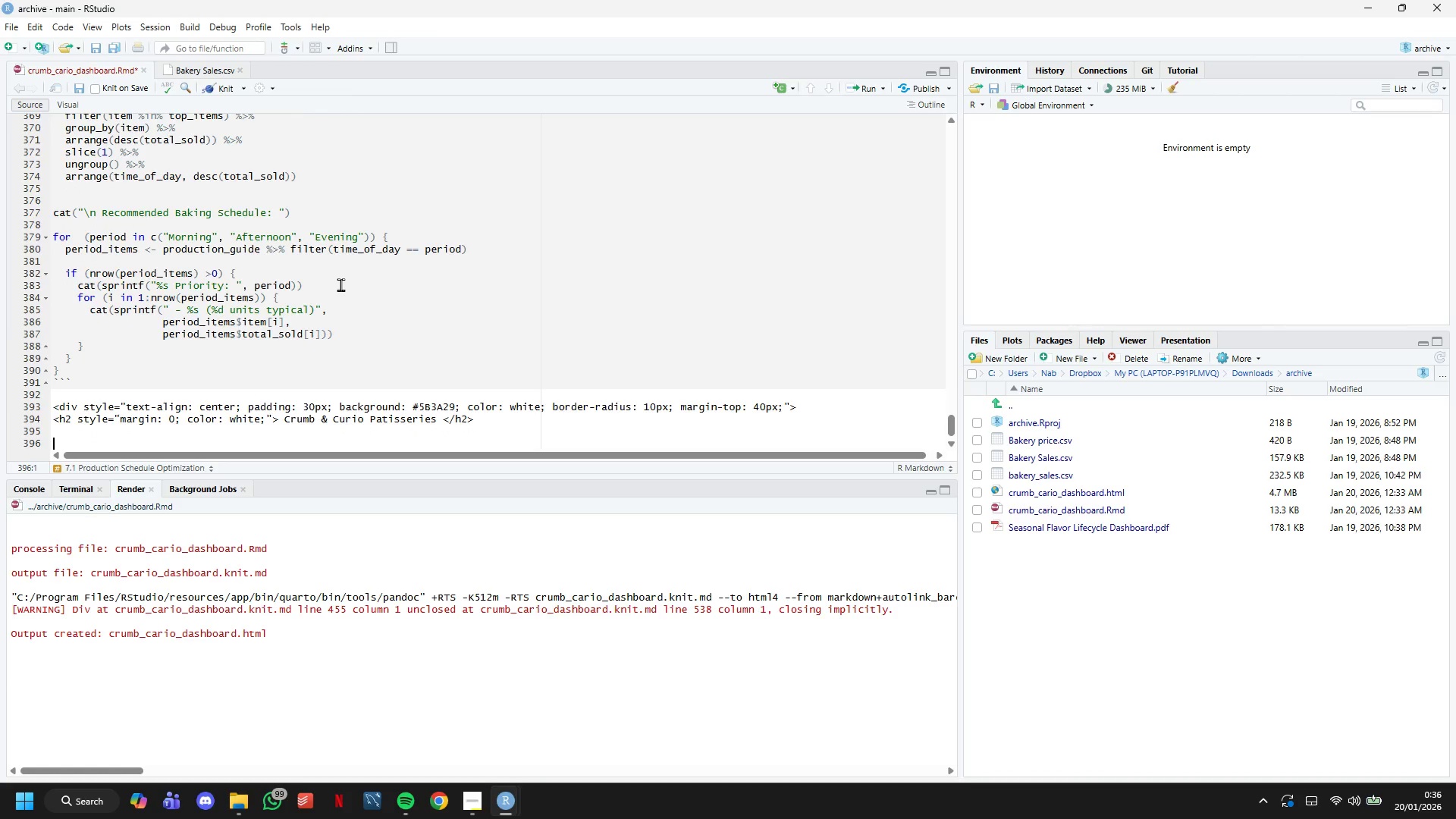 
key(ArrowDown)
 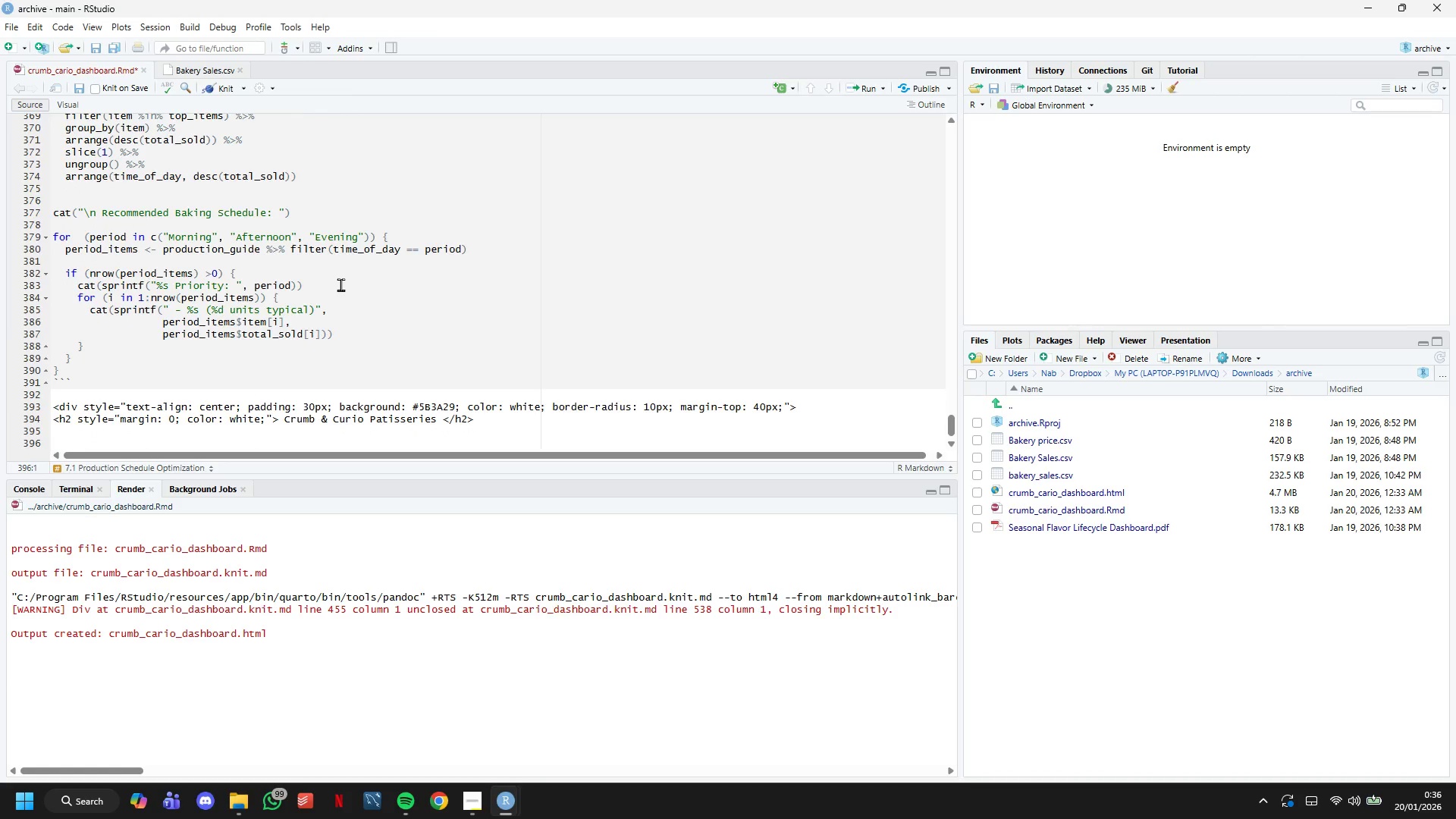 
key(Backspace)
 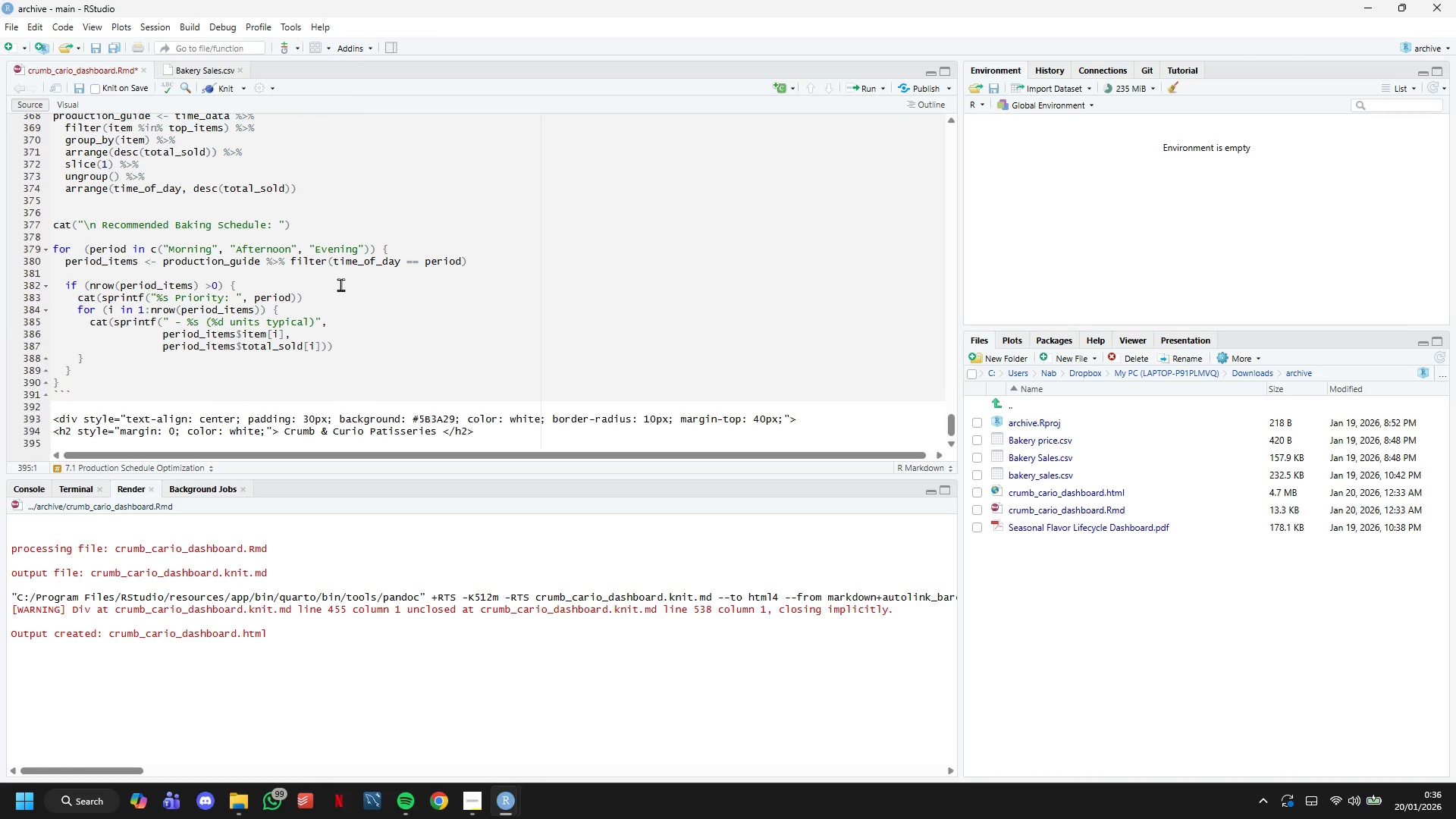 
key(ArrowDown)
 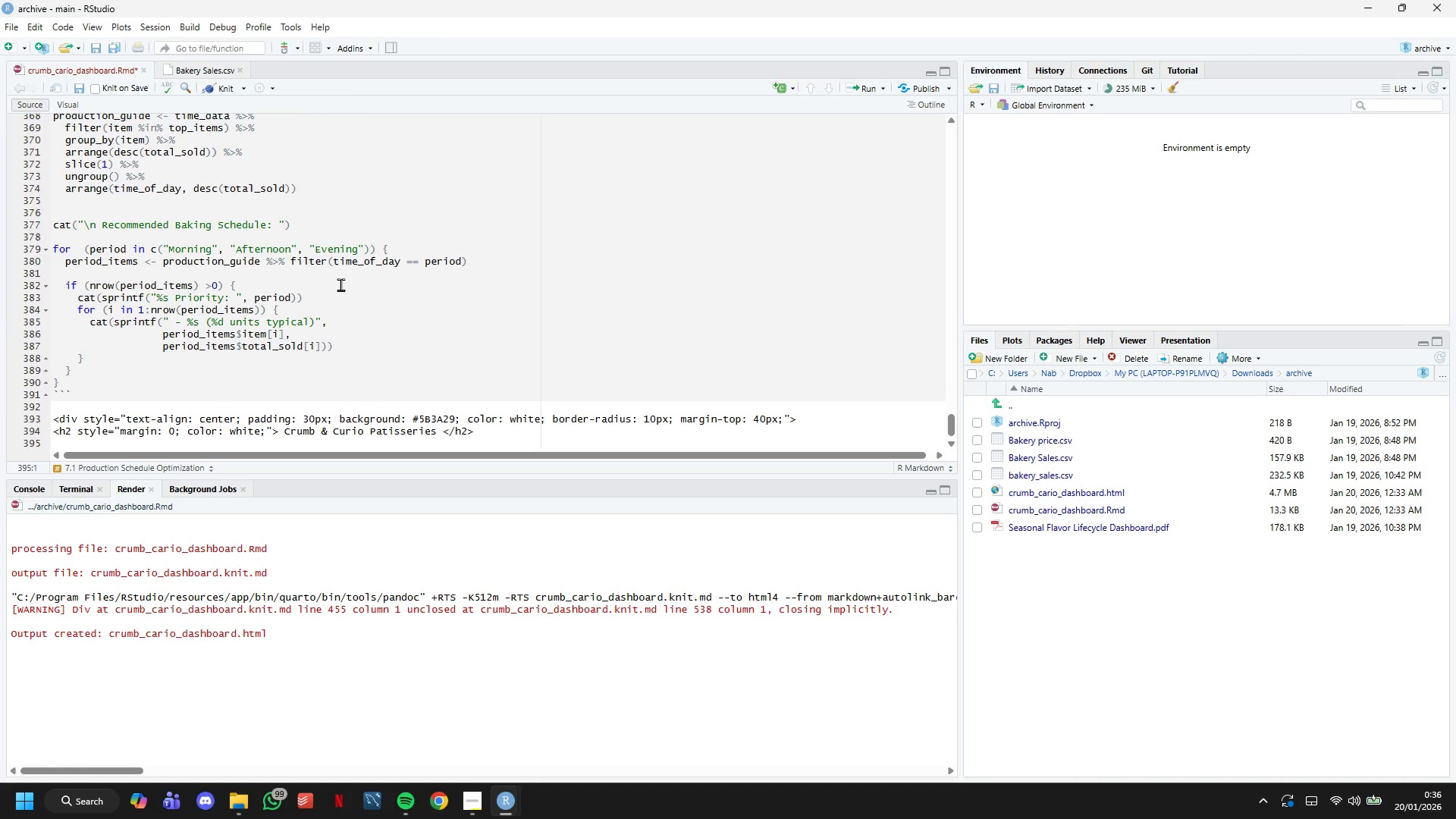 
key(ArrowDown)
 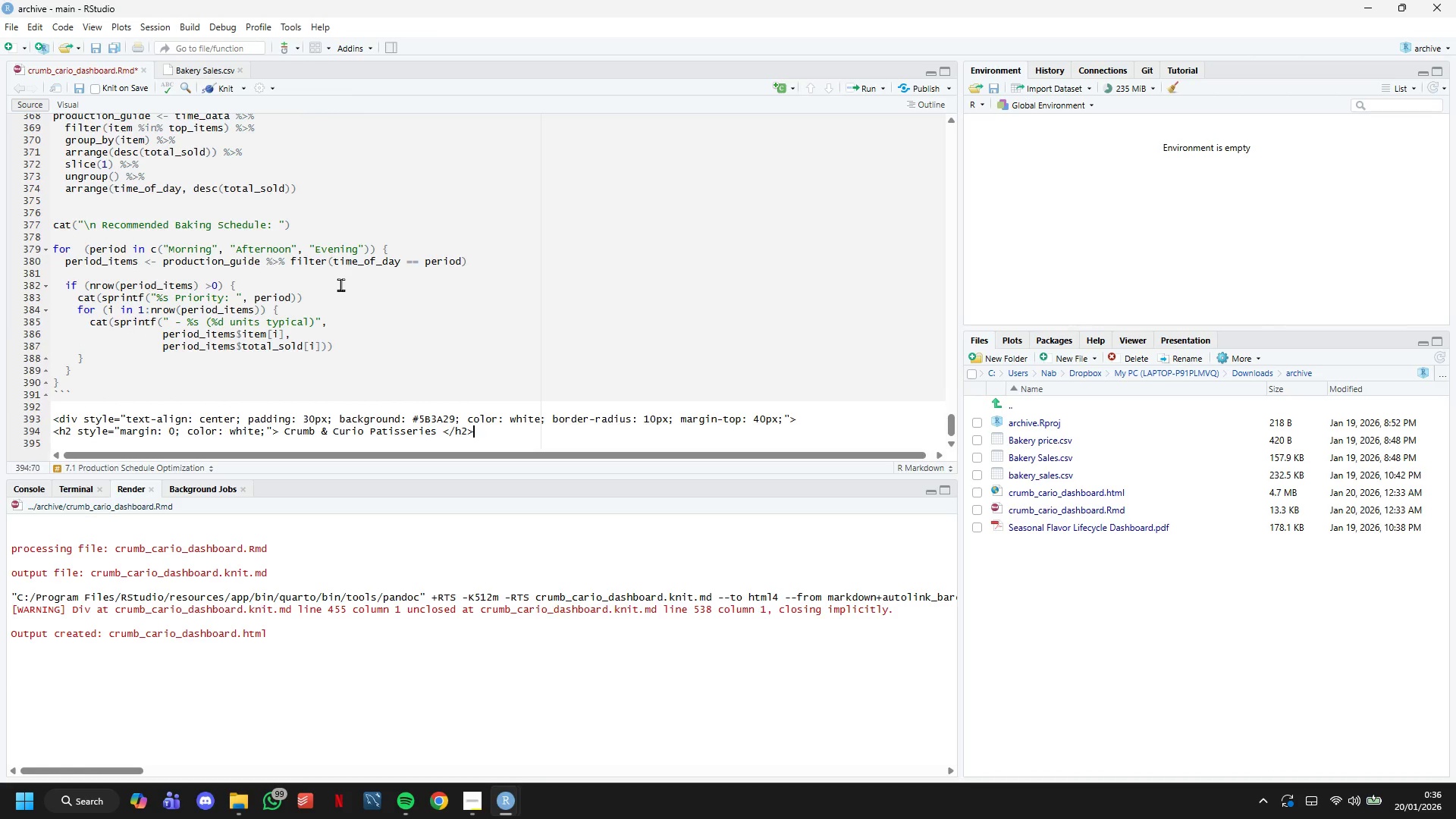 
key(ArrowLeft)
 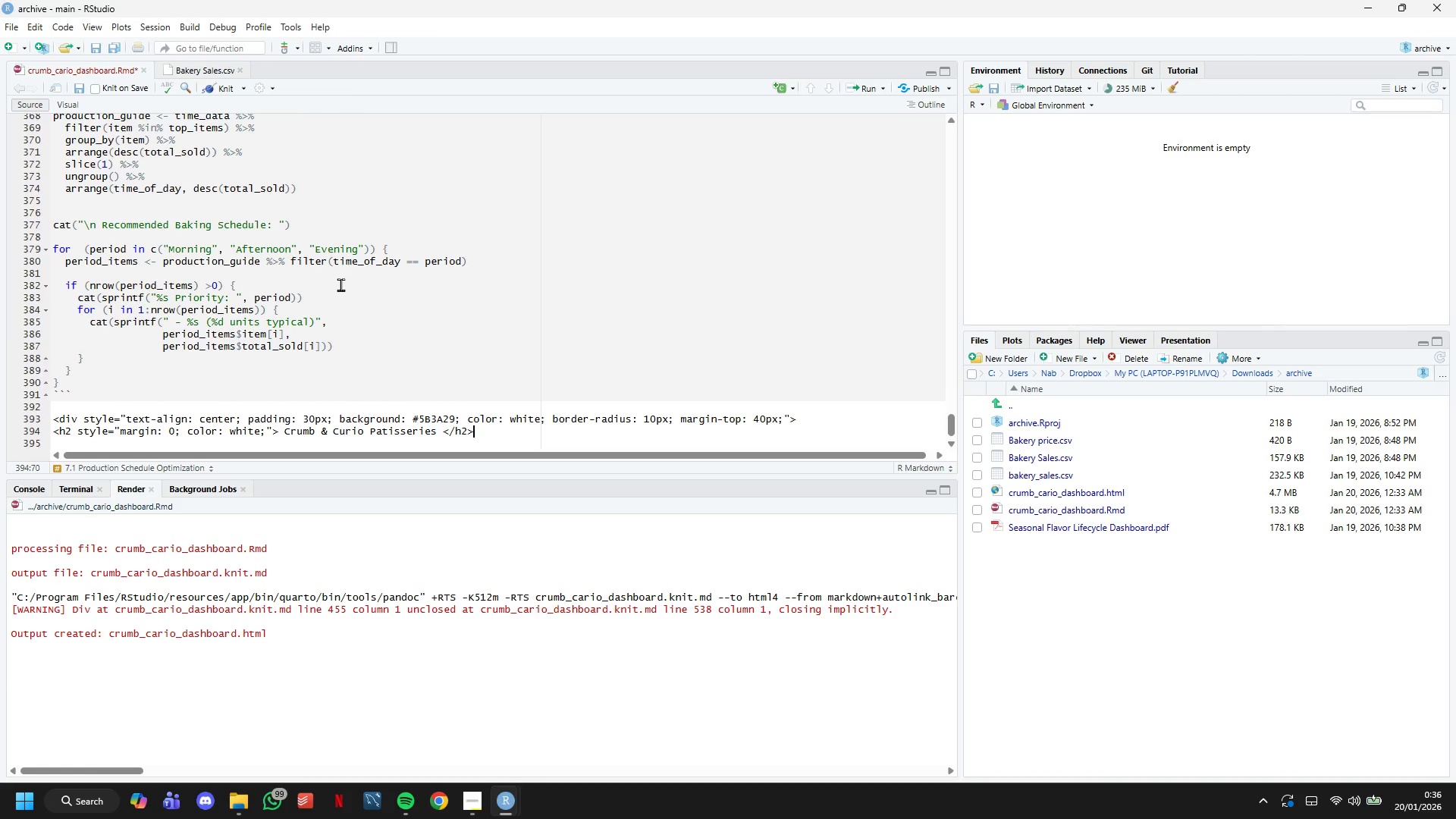 
key(ArrowRight)
 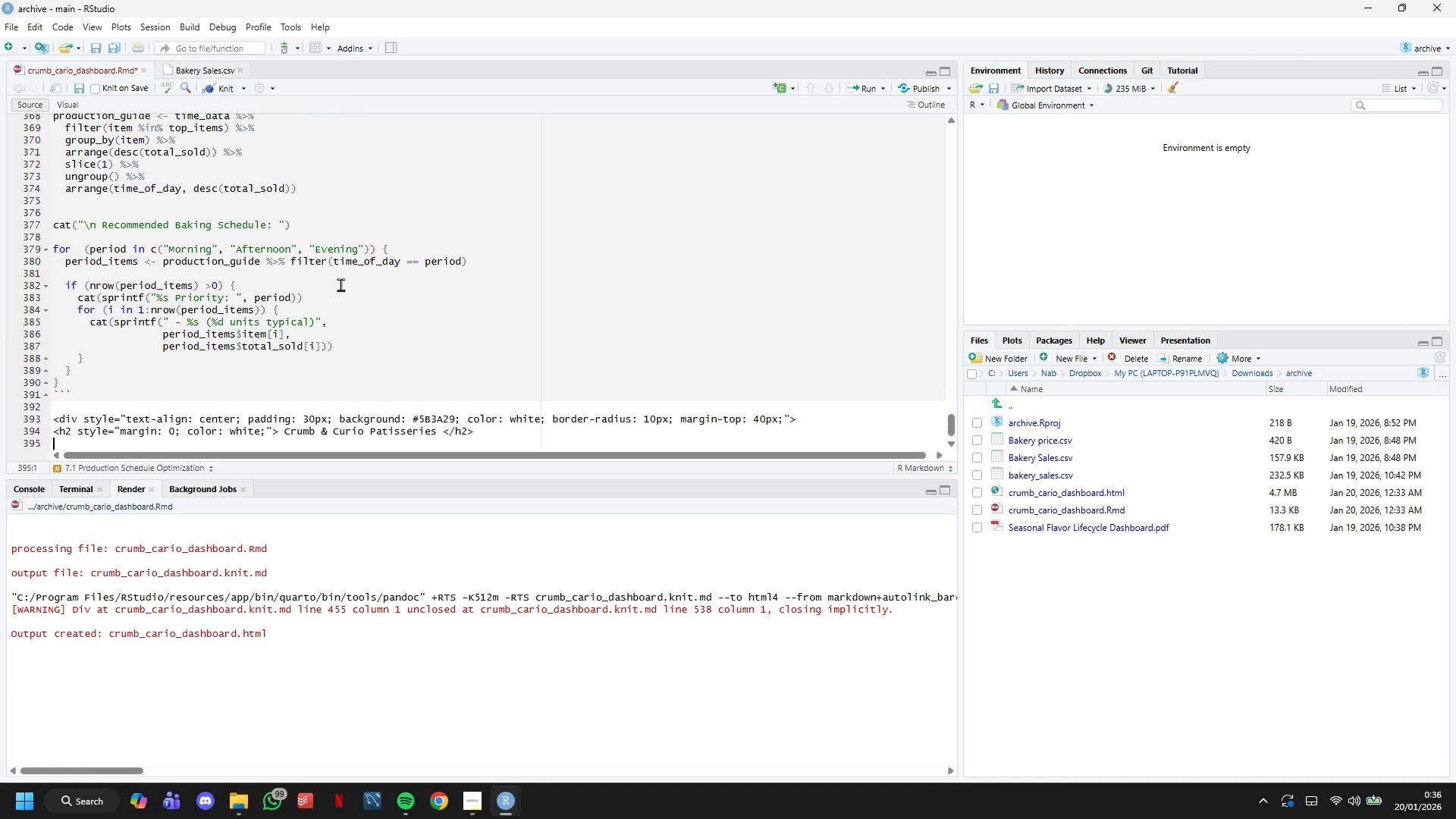 
key(ArrowRight)
 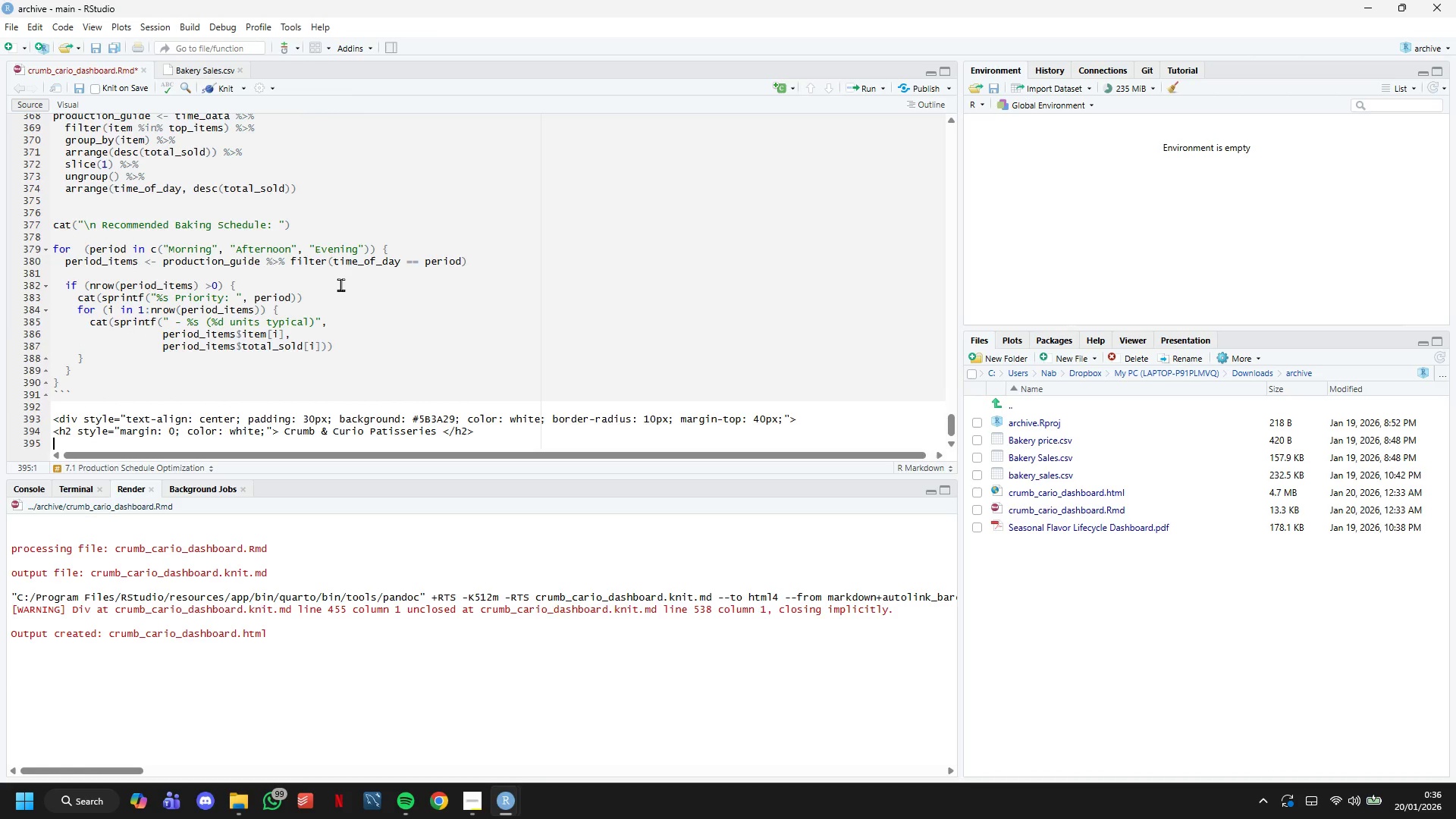 
hold_key(key=ArrowRight, duration=0.34)
 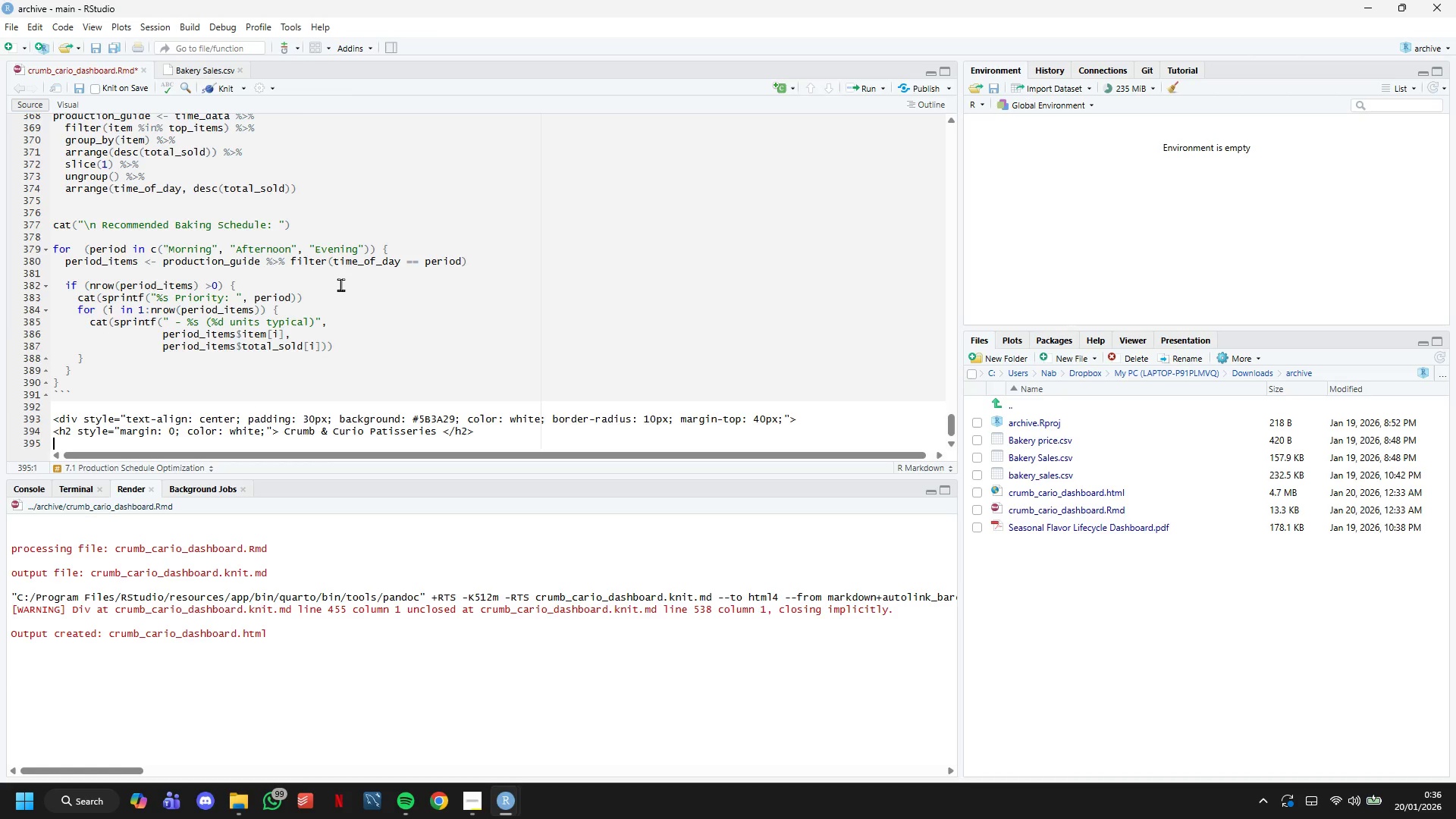 
key(ArrowLeft)
 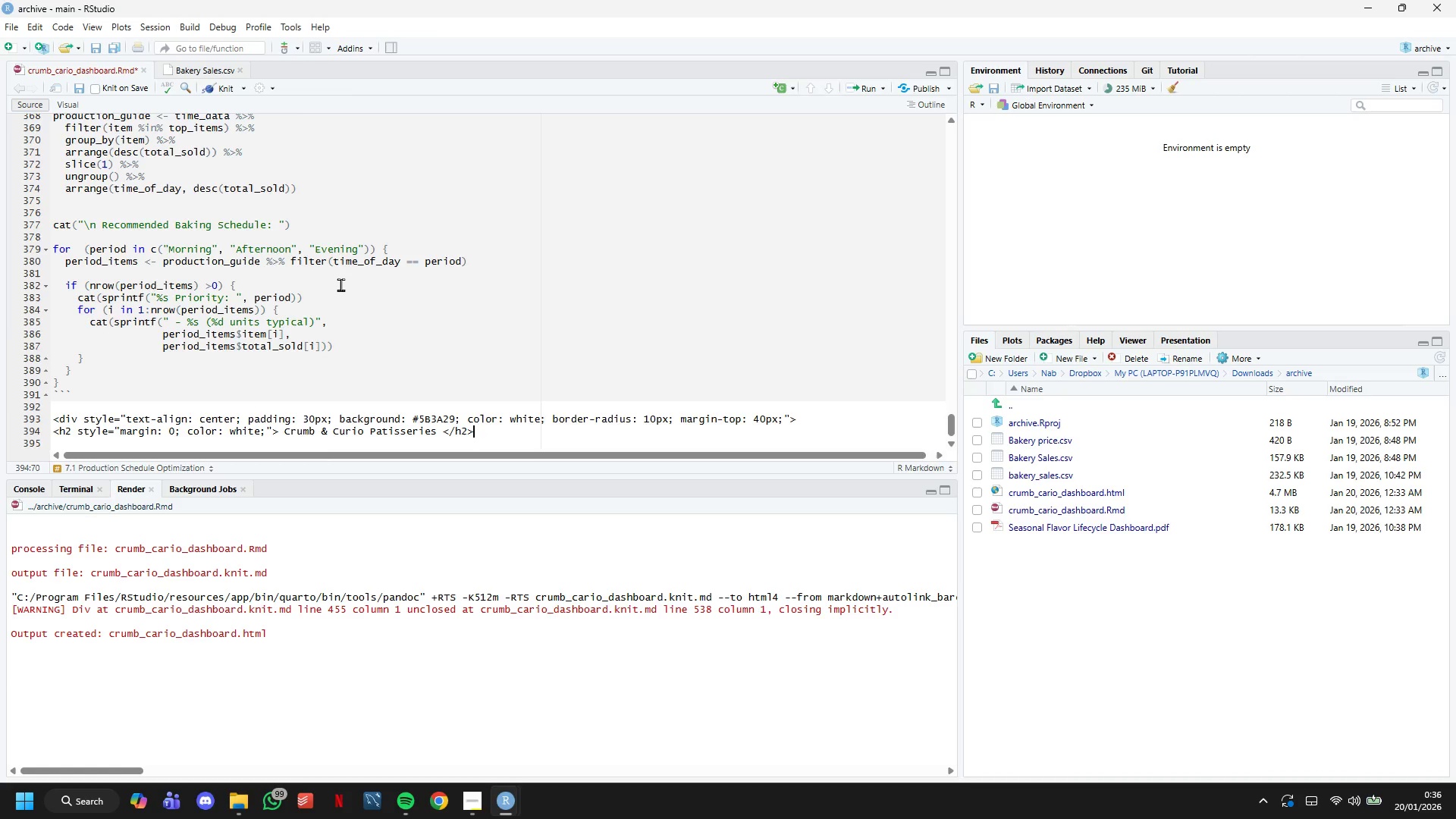 
key(ArrowRight)
 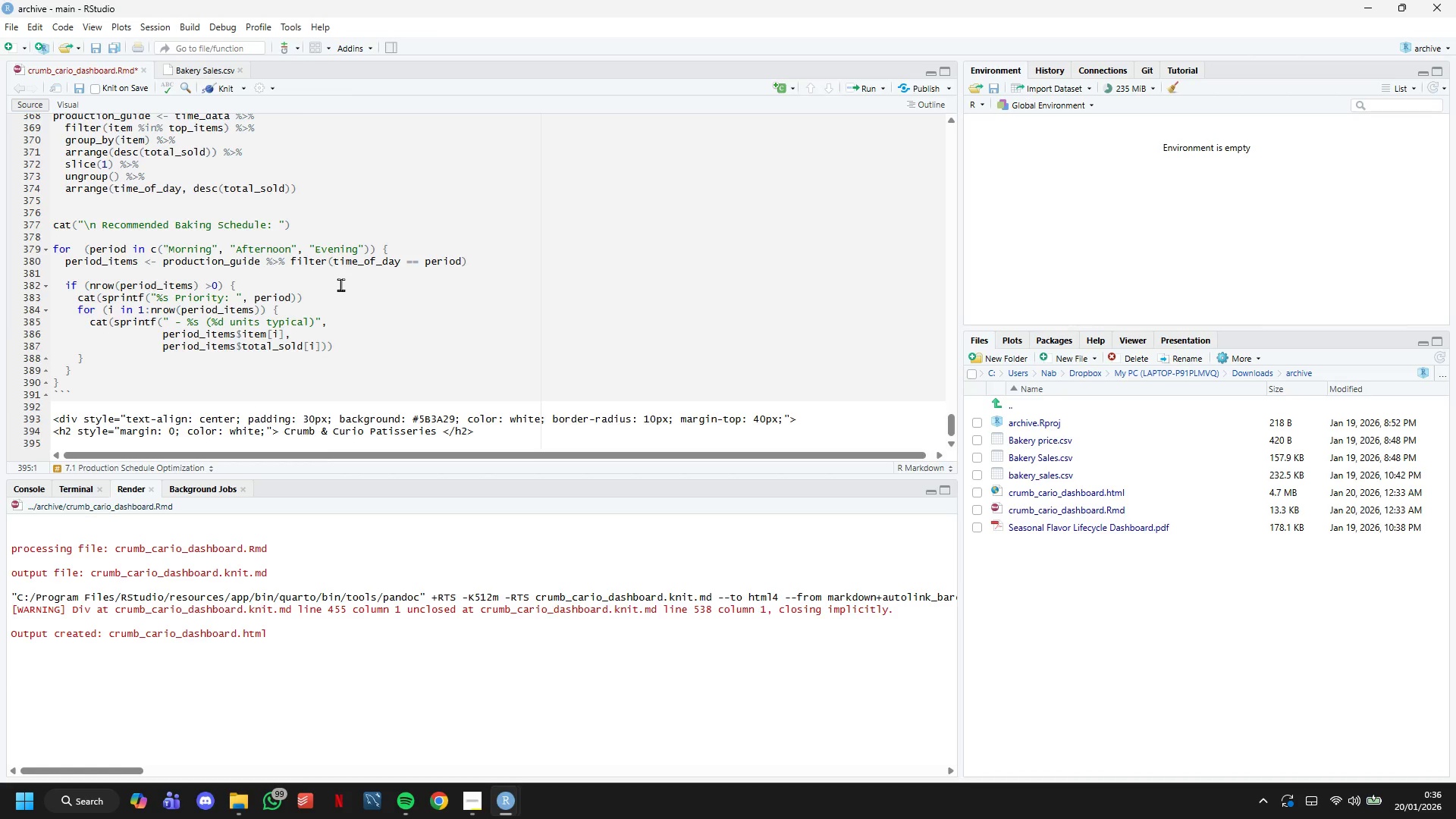 
wait(6.38)
 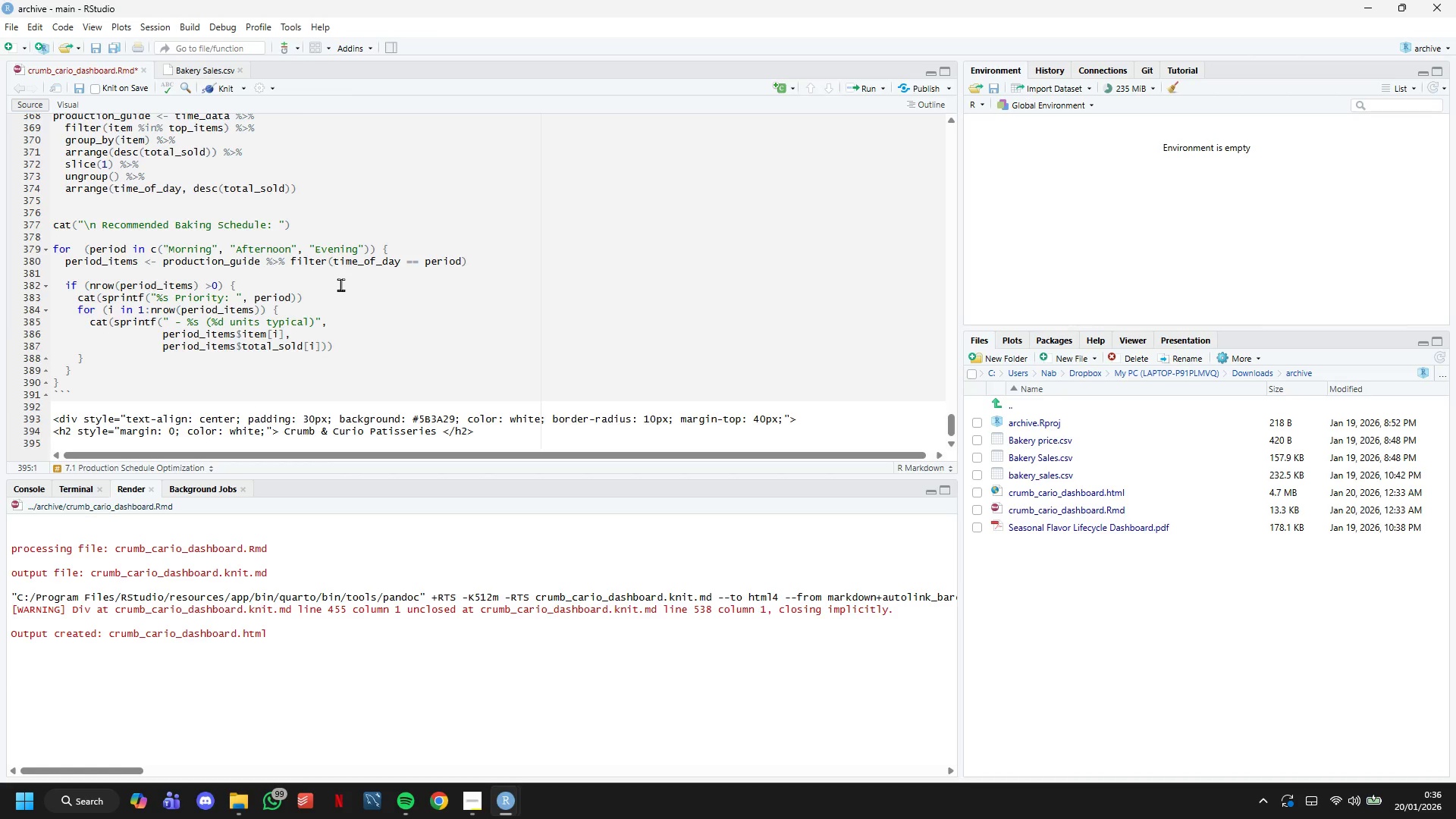 
type(<p style="margin: 10px 0;)
 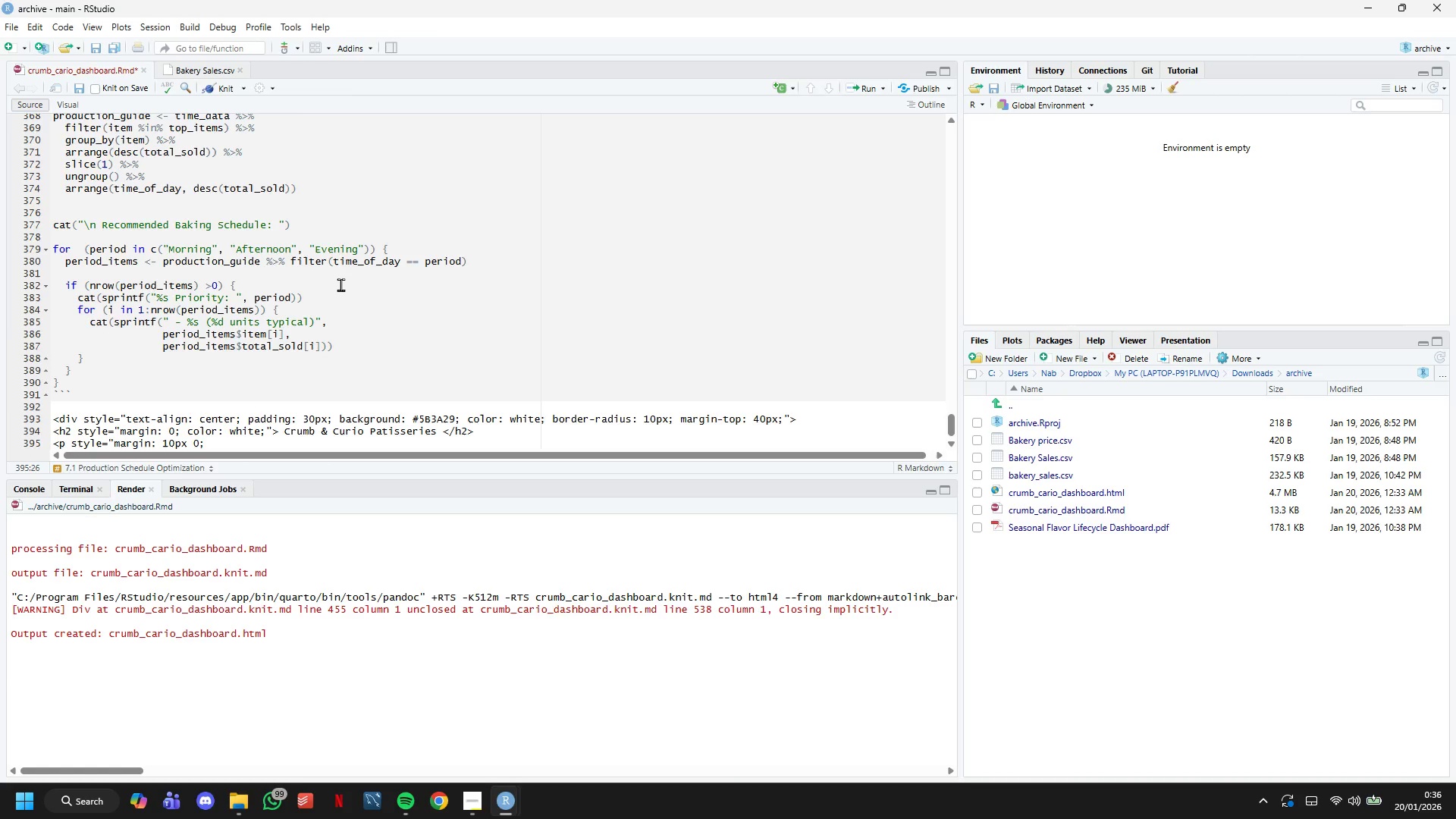 
wait(28.66)
 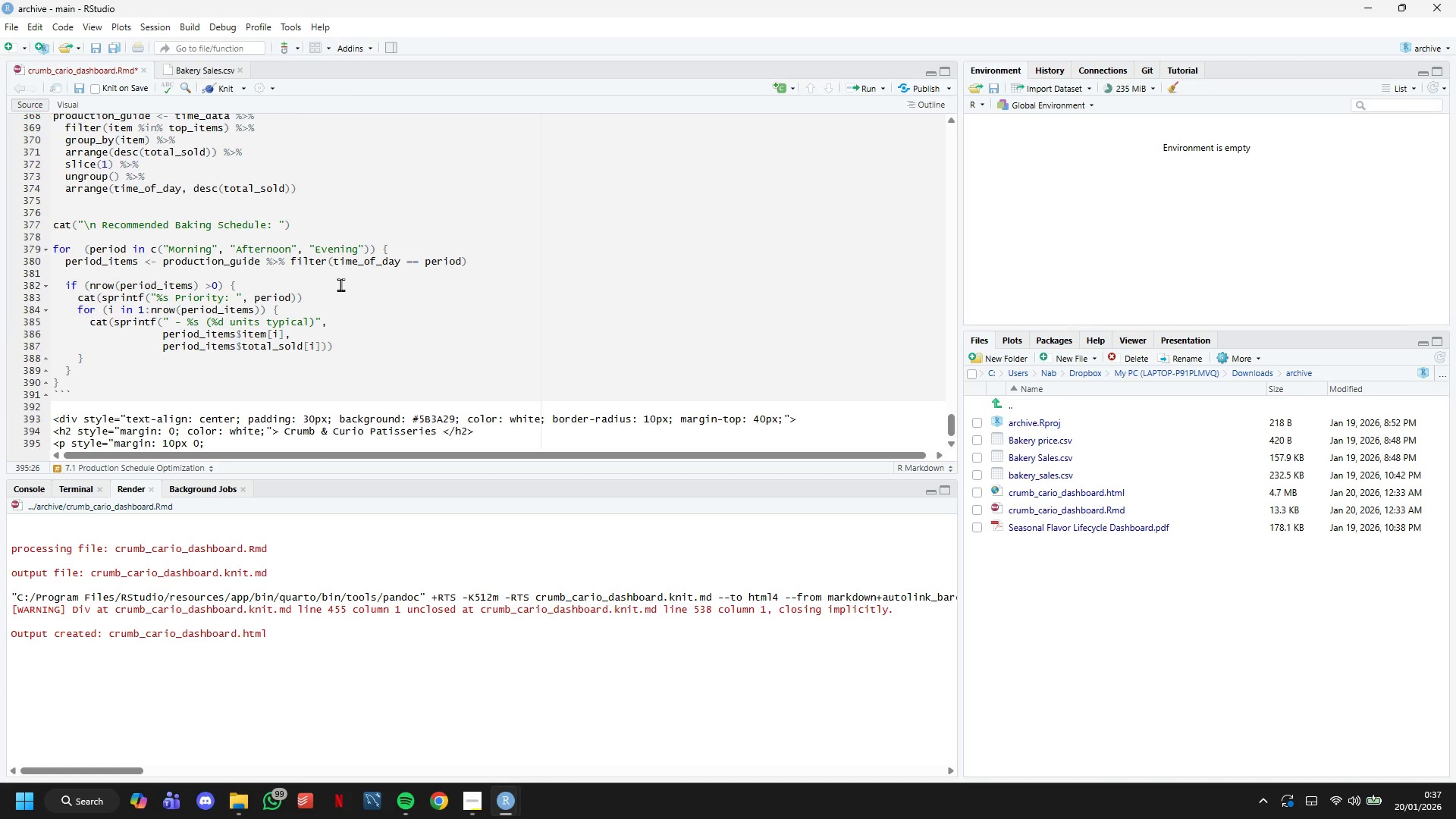 
key(ArrowDown)
 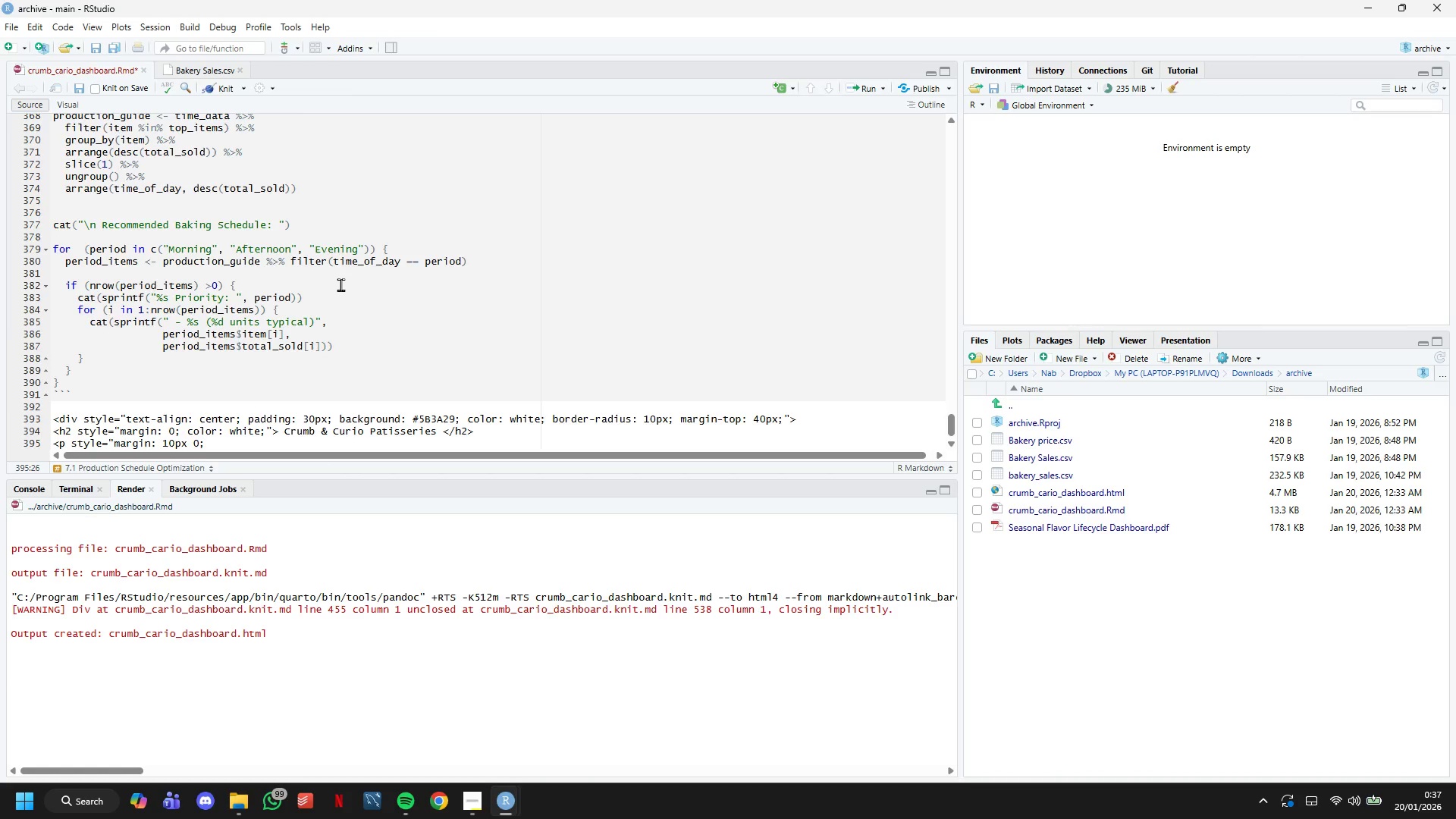 
wait(6.97)
 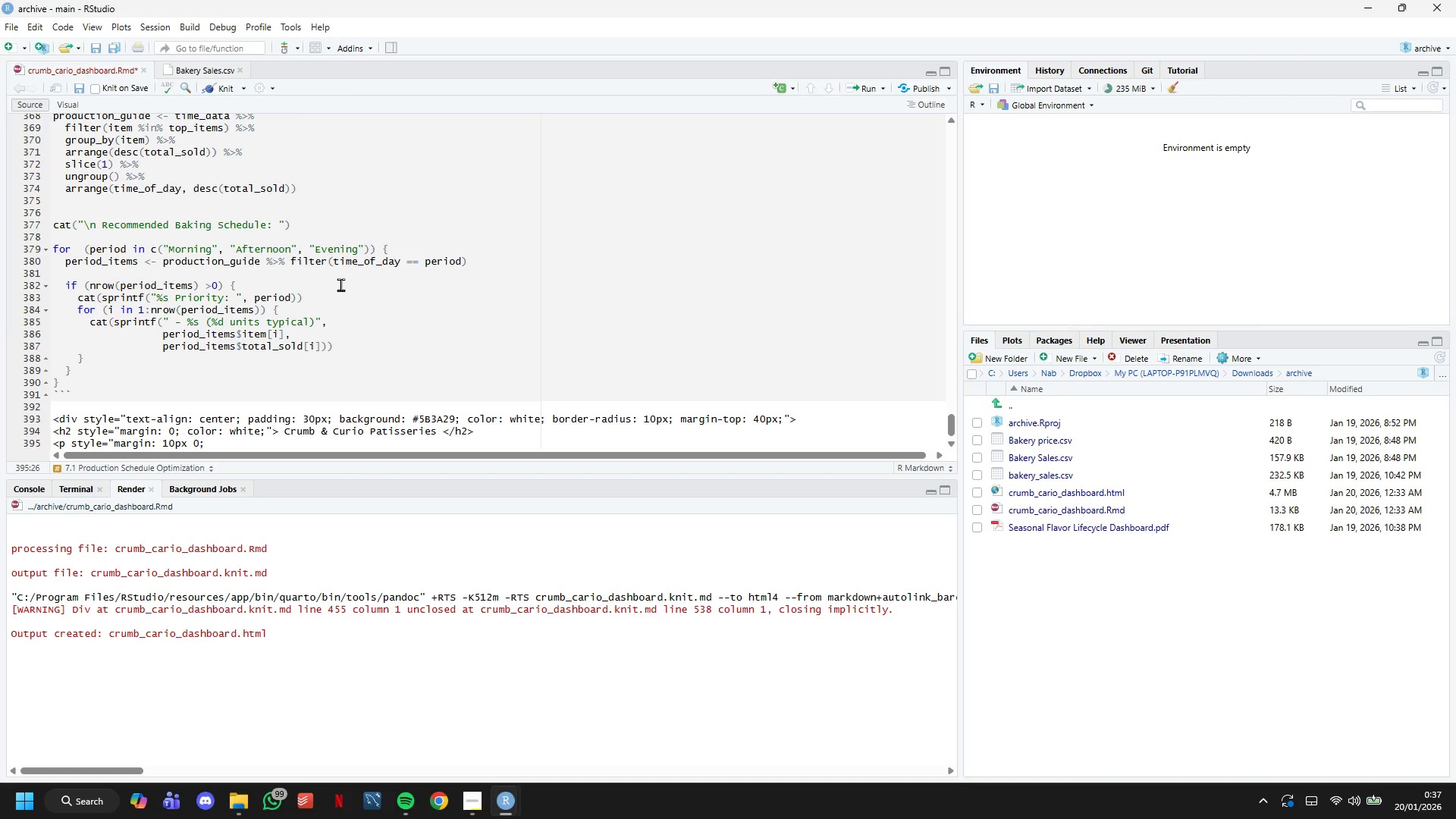 
type( o)
key(Backspace)
type(font-size: 16px;)
 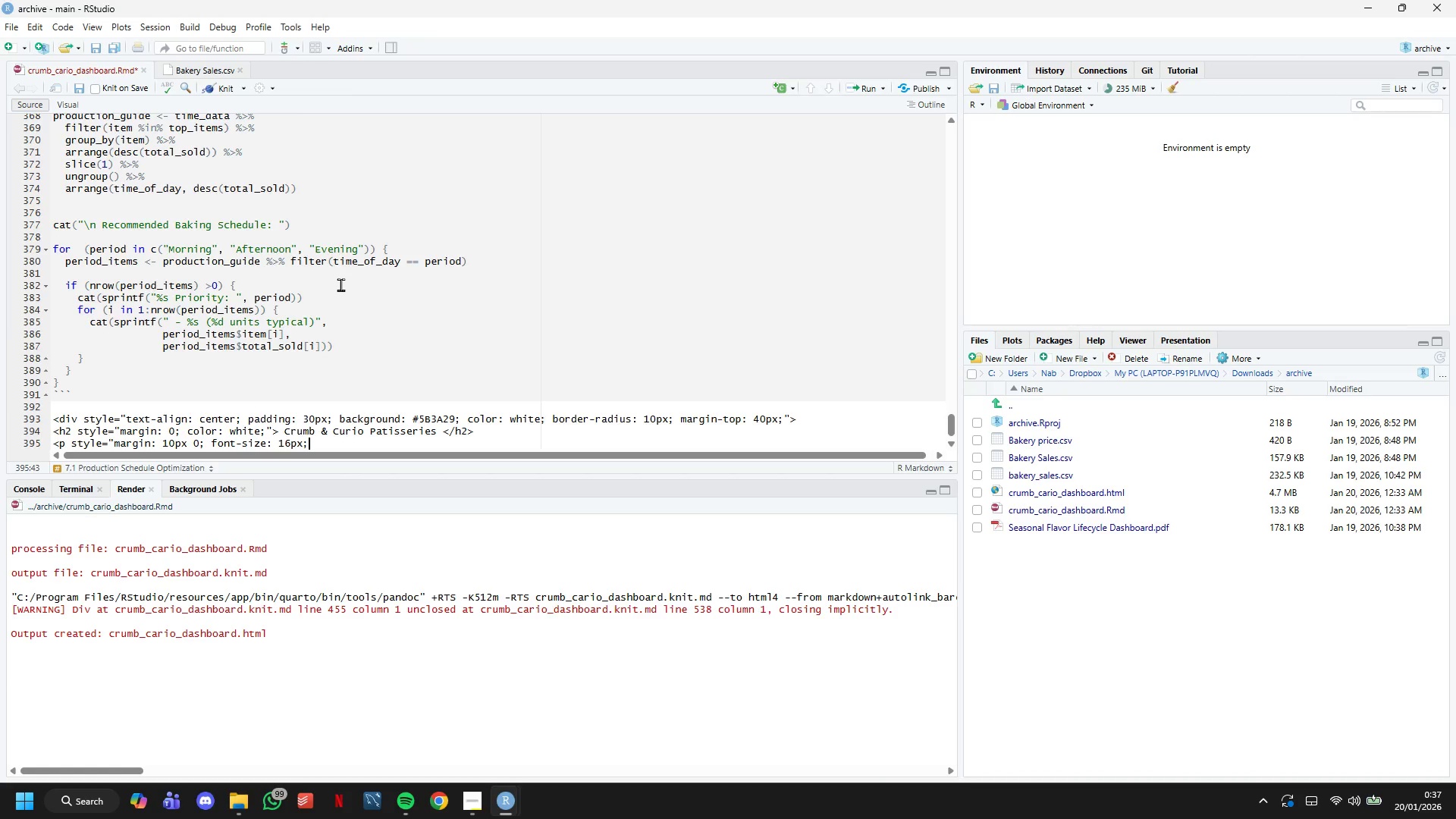 
key(Shift+Quote)
 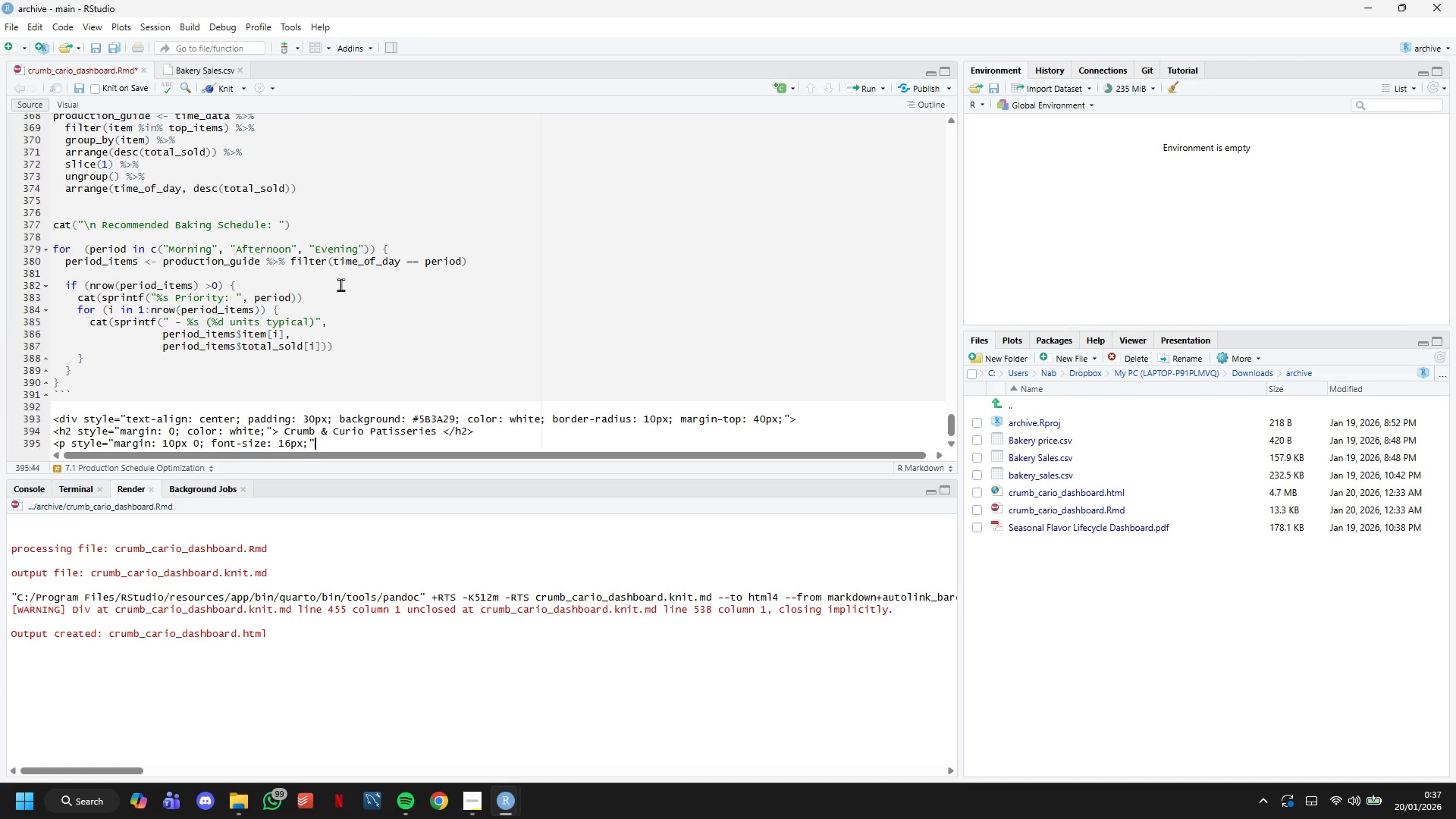 
key(Shift+Period)
 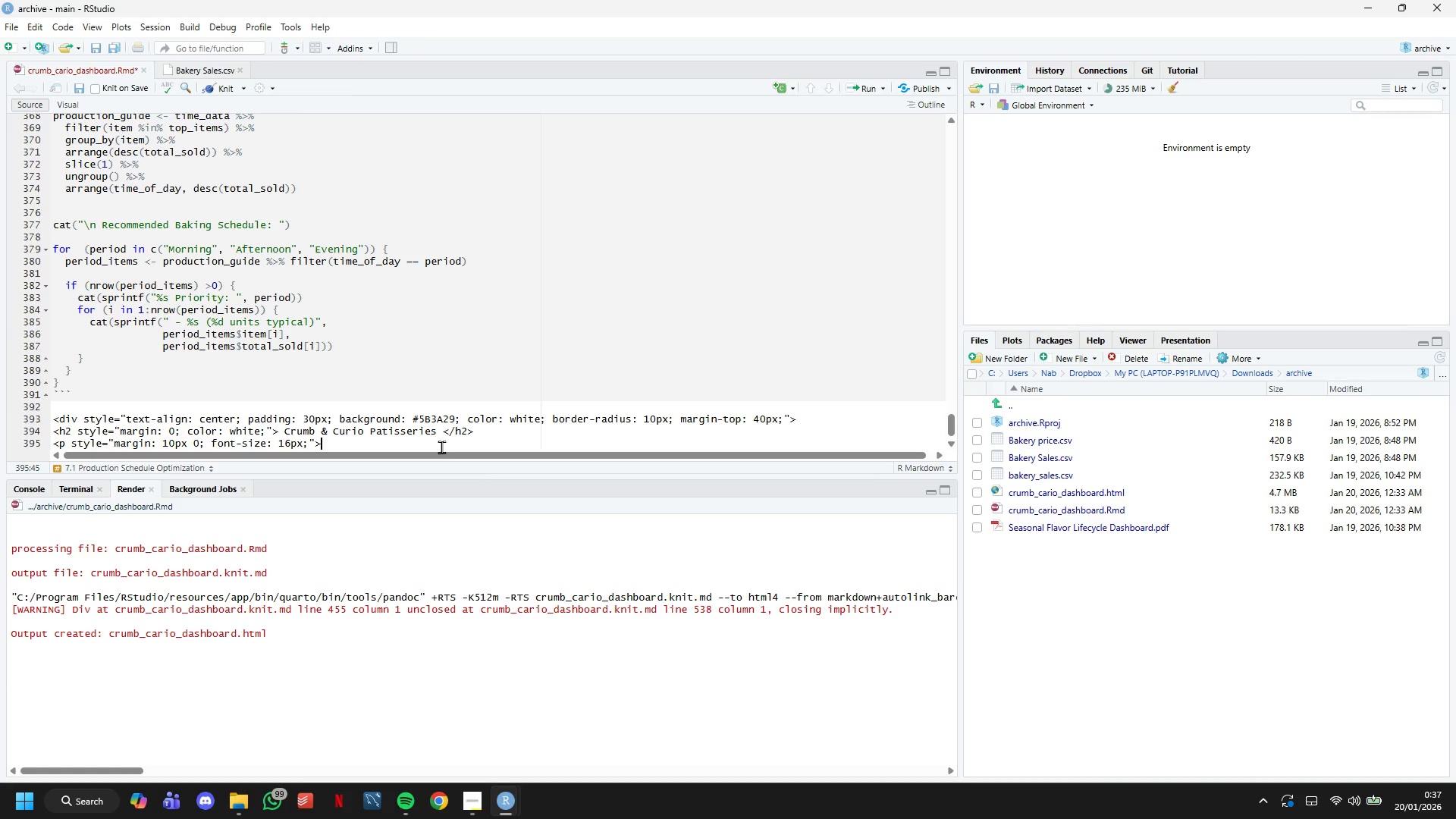 
left_click_drag(start_coordinate=[448, 457], to_coordinate=[400, 460])
 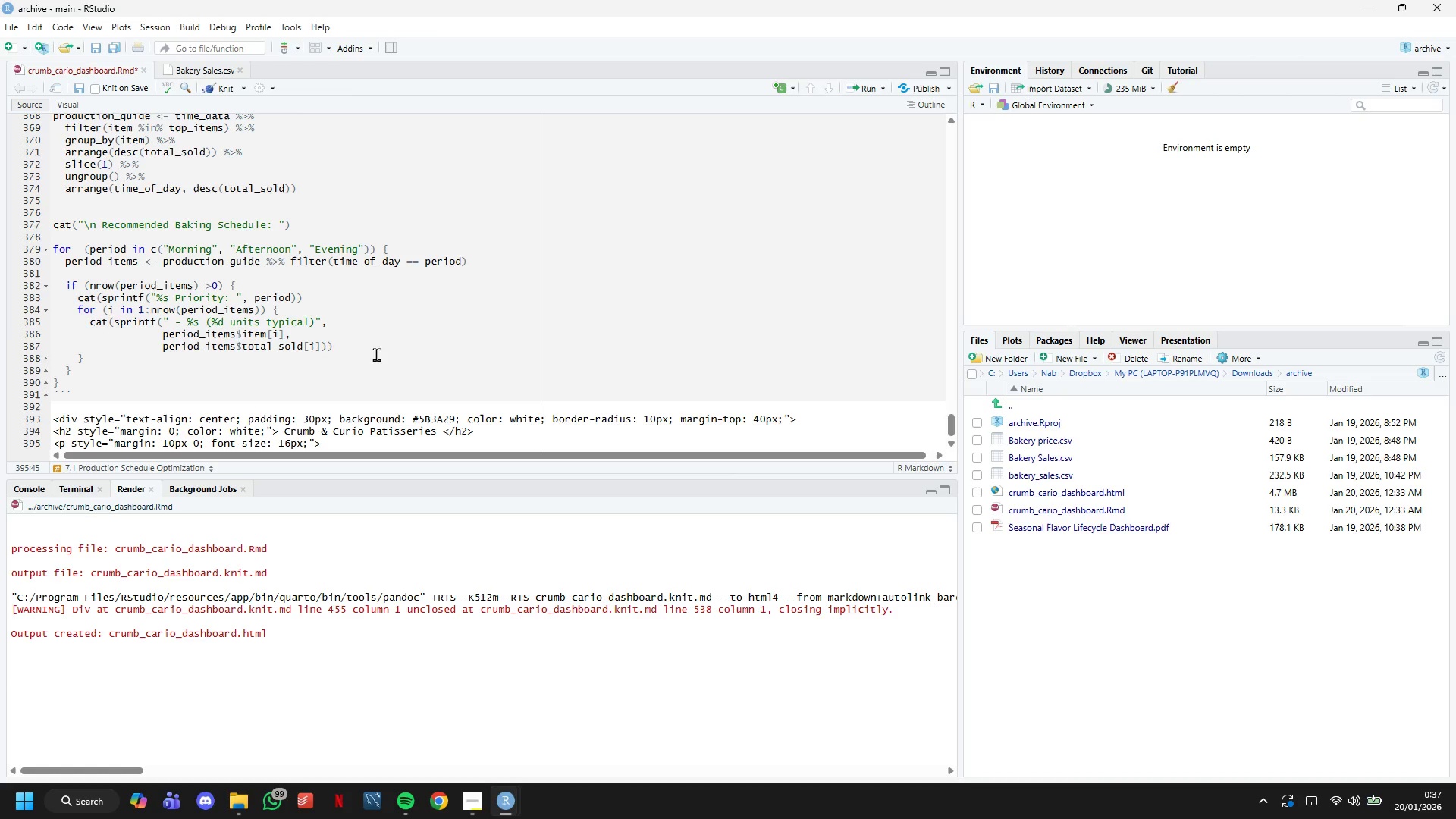 
scroll: coordinate [375, 353], scroll_direction: down, amount: 5.0
 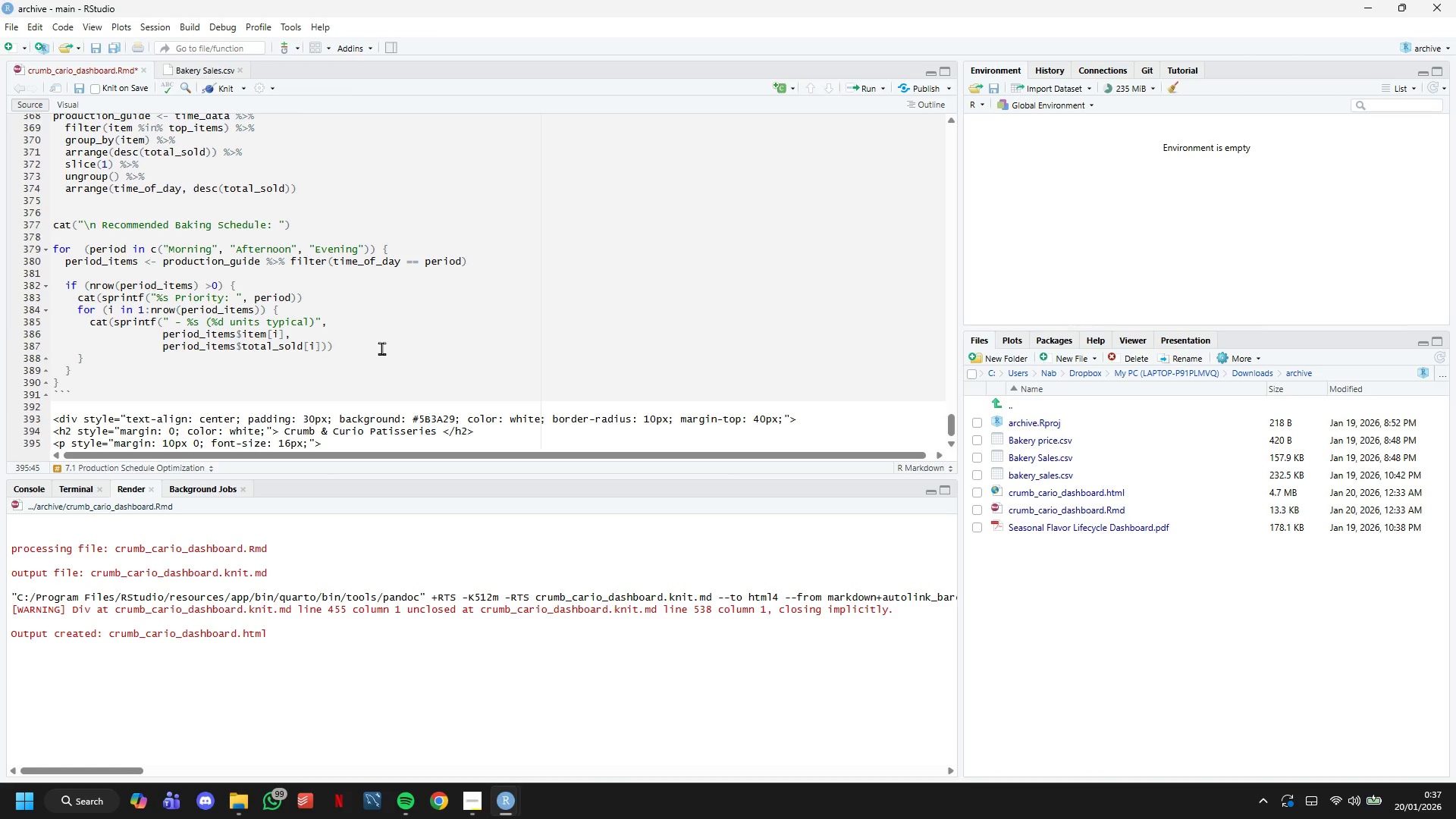 
type(Data Drivenn)
key(Backspace)
 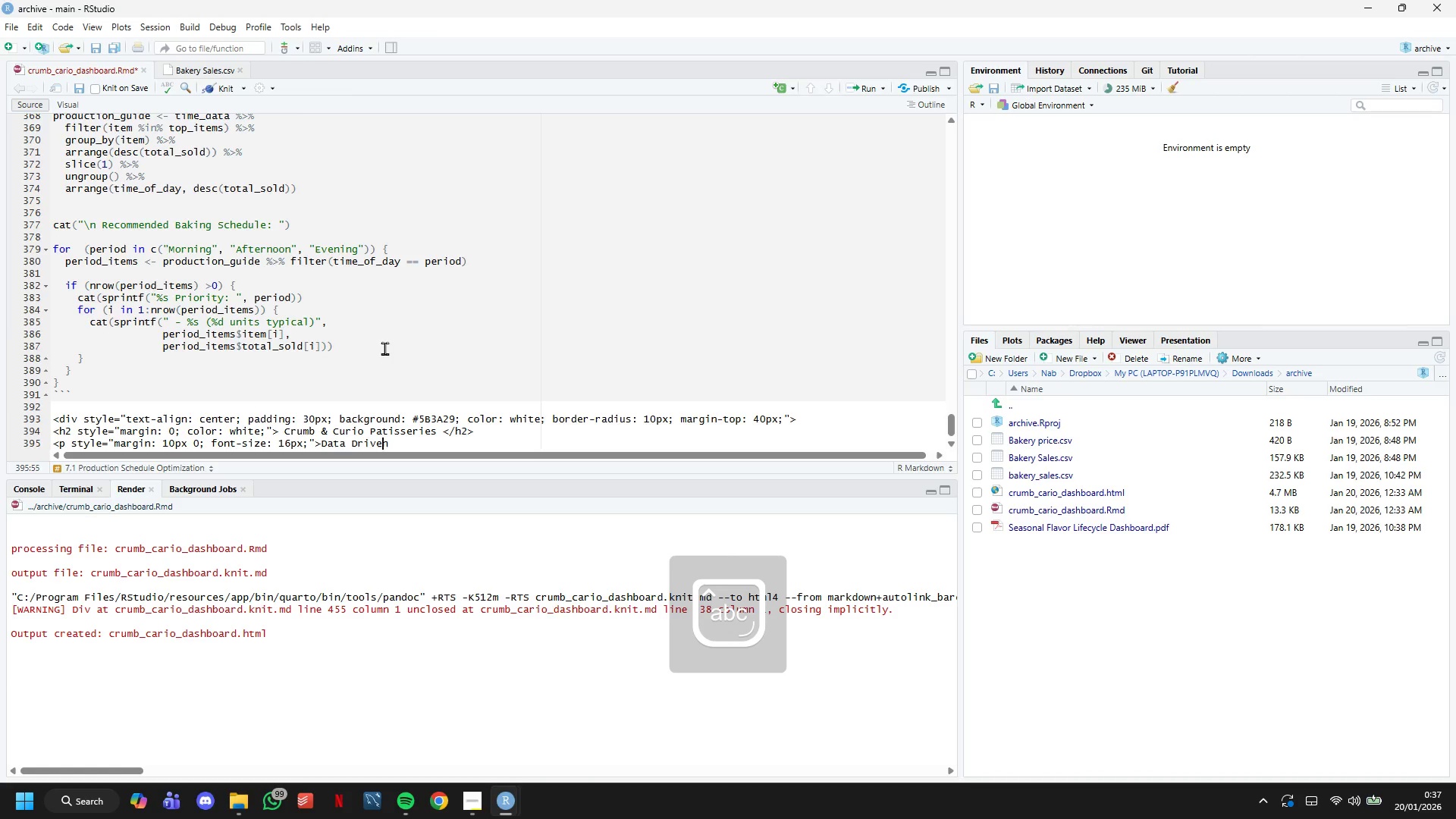 
key(ArrowLeft)
 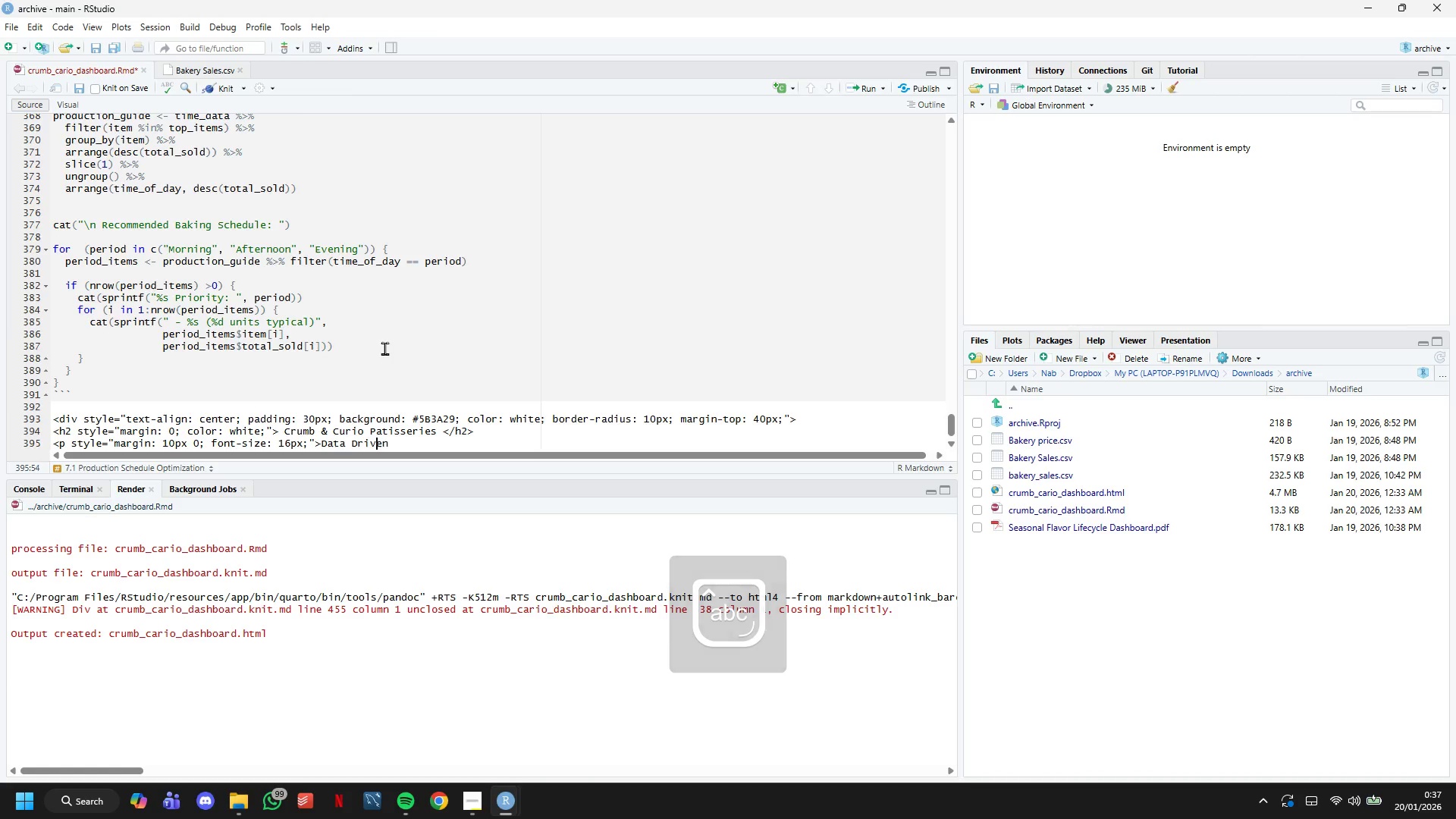 
key(ArrowLeft)
 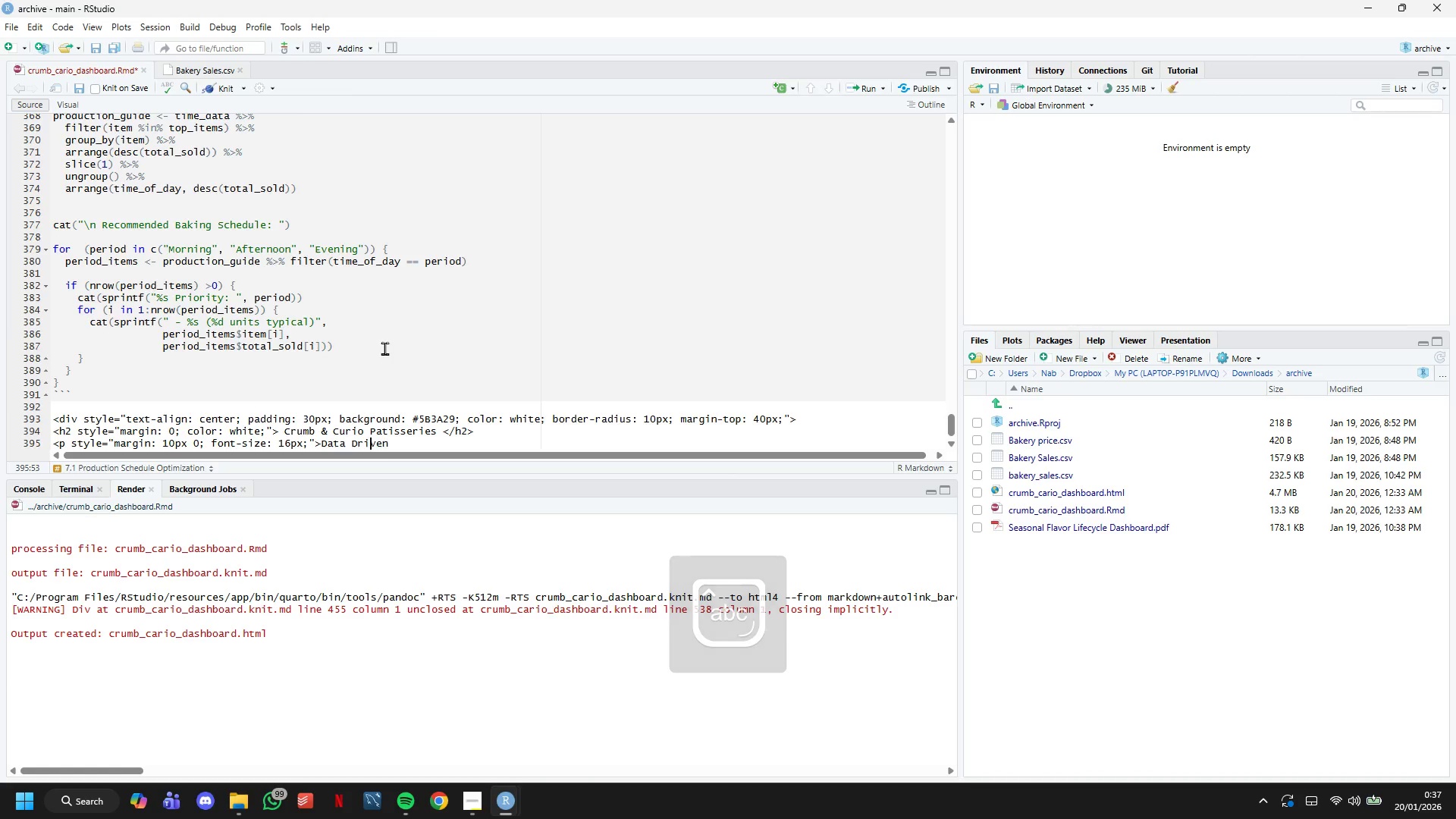 
key(ArrowLeft)
 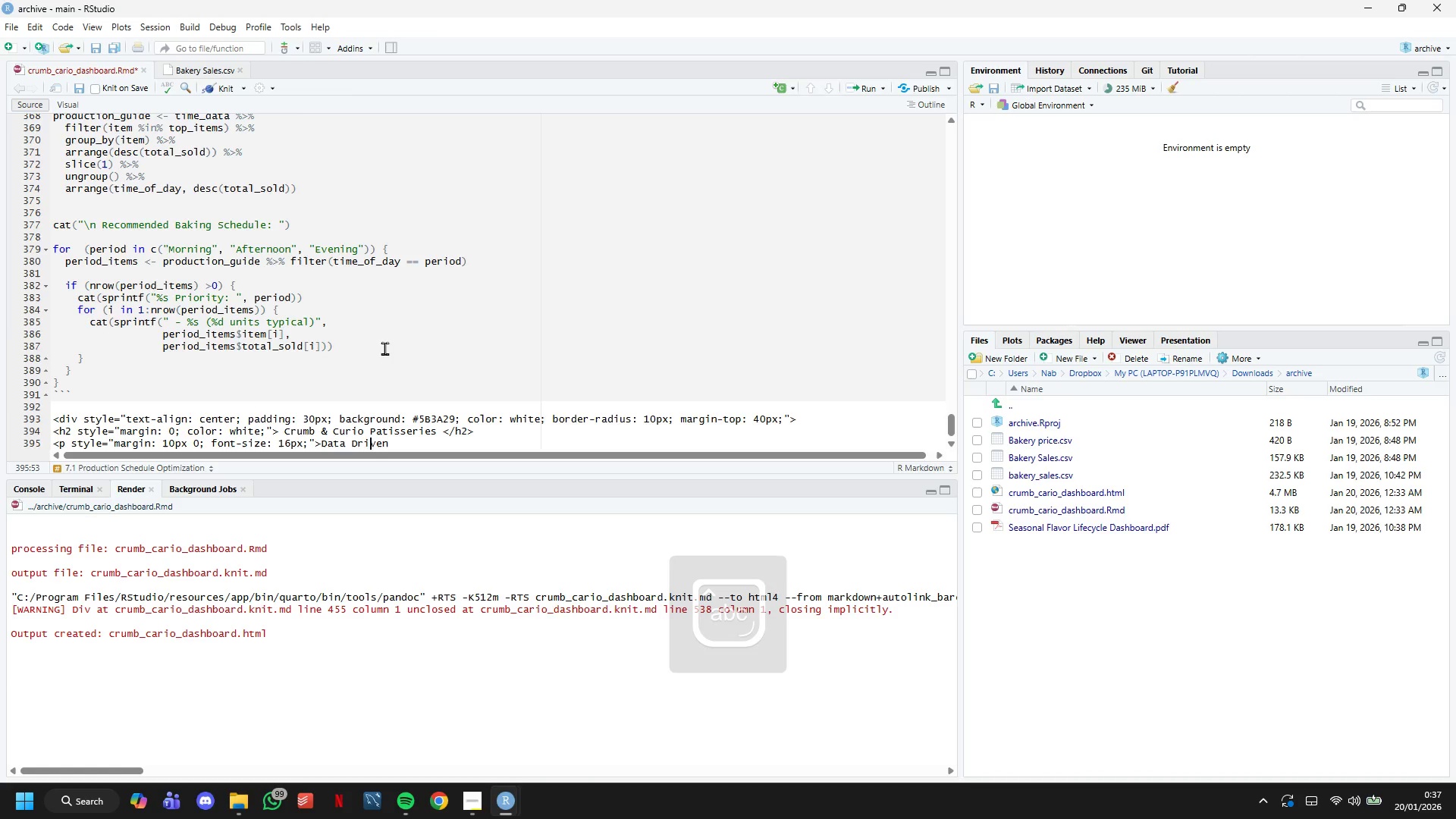 
key(ArrowLeft)
 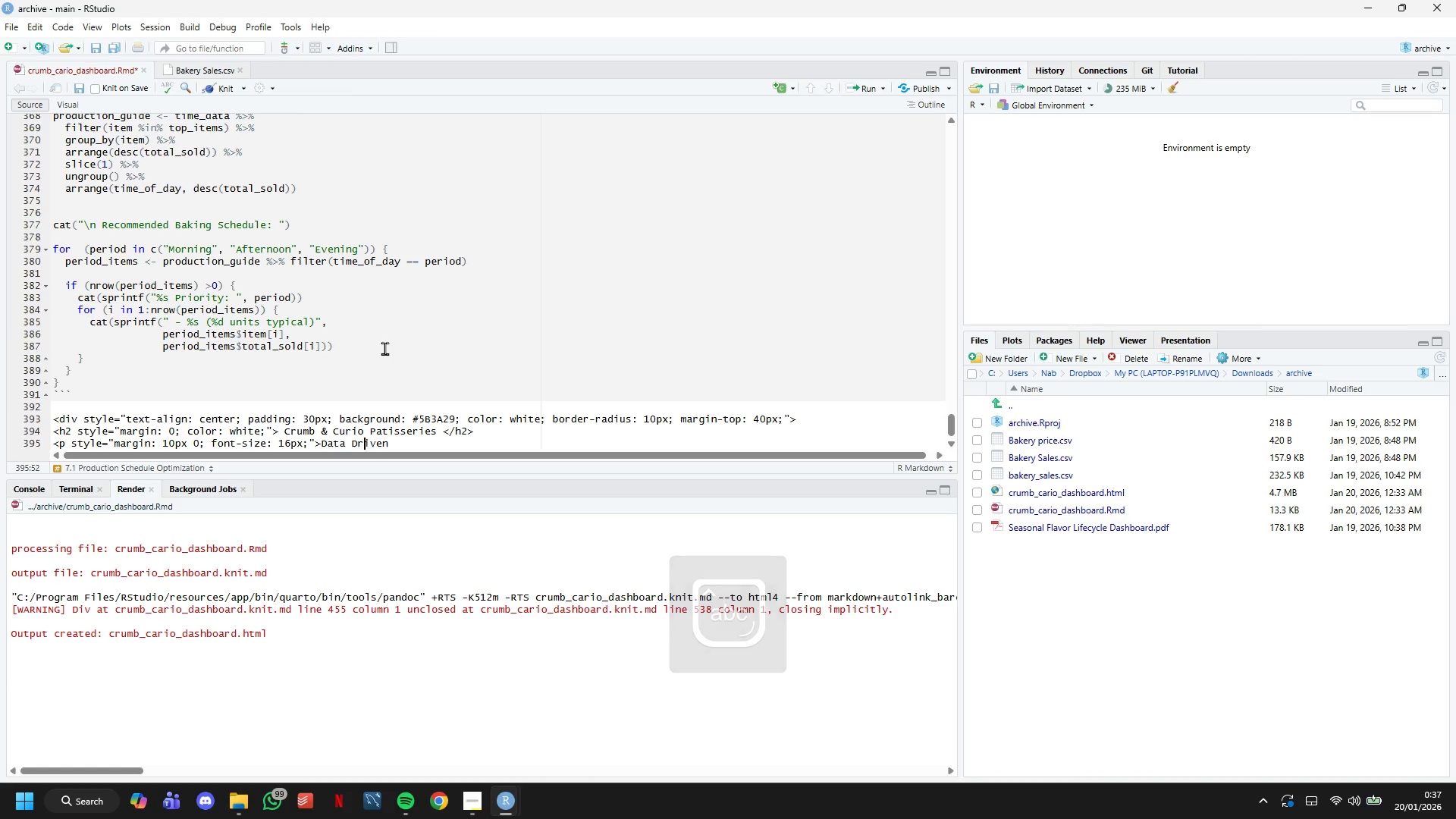 
key(ArrowLeft)
 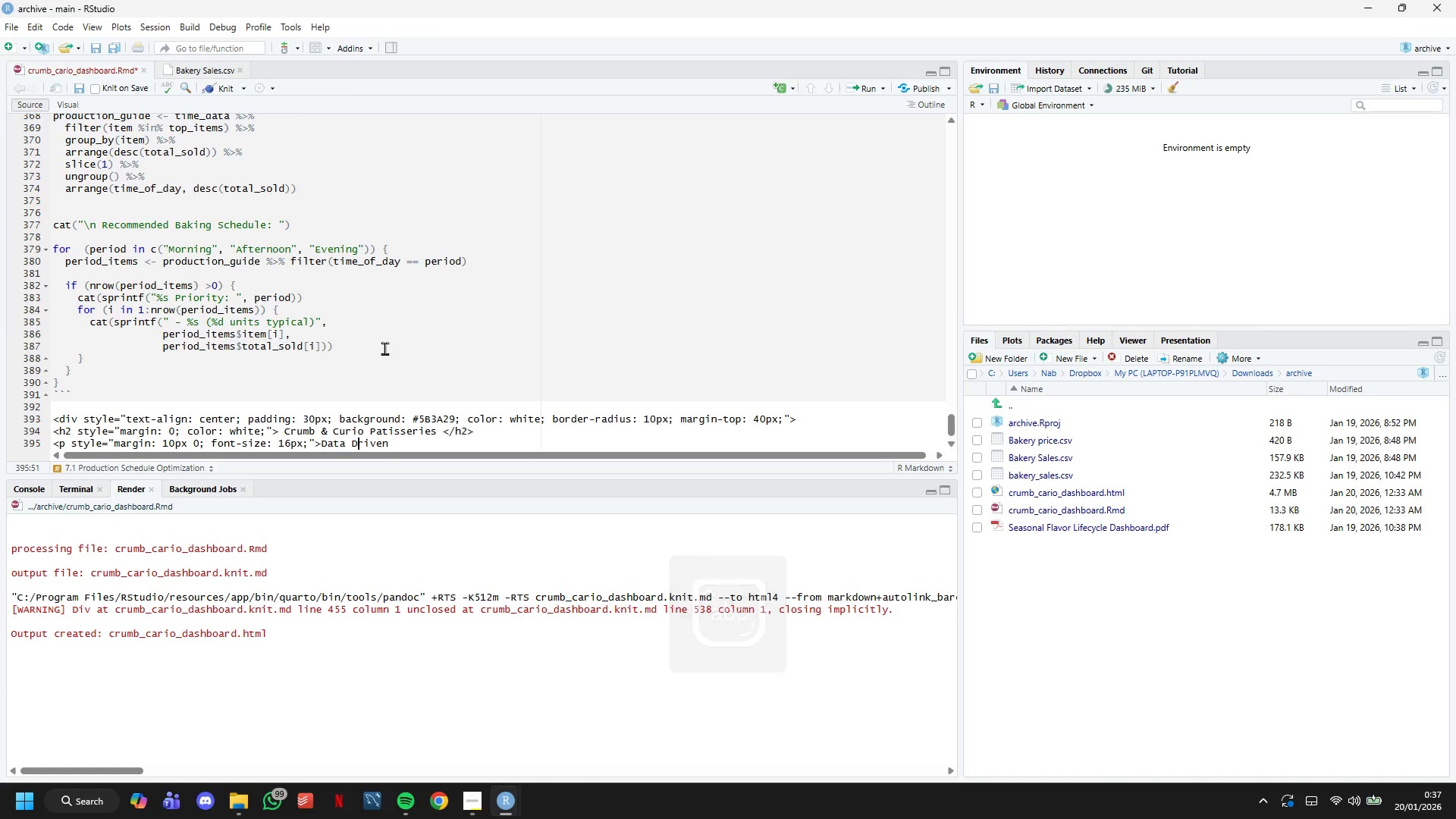 
key(ArrowLeft)
 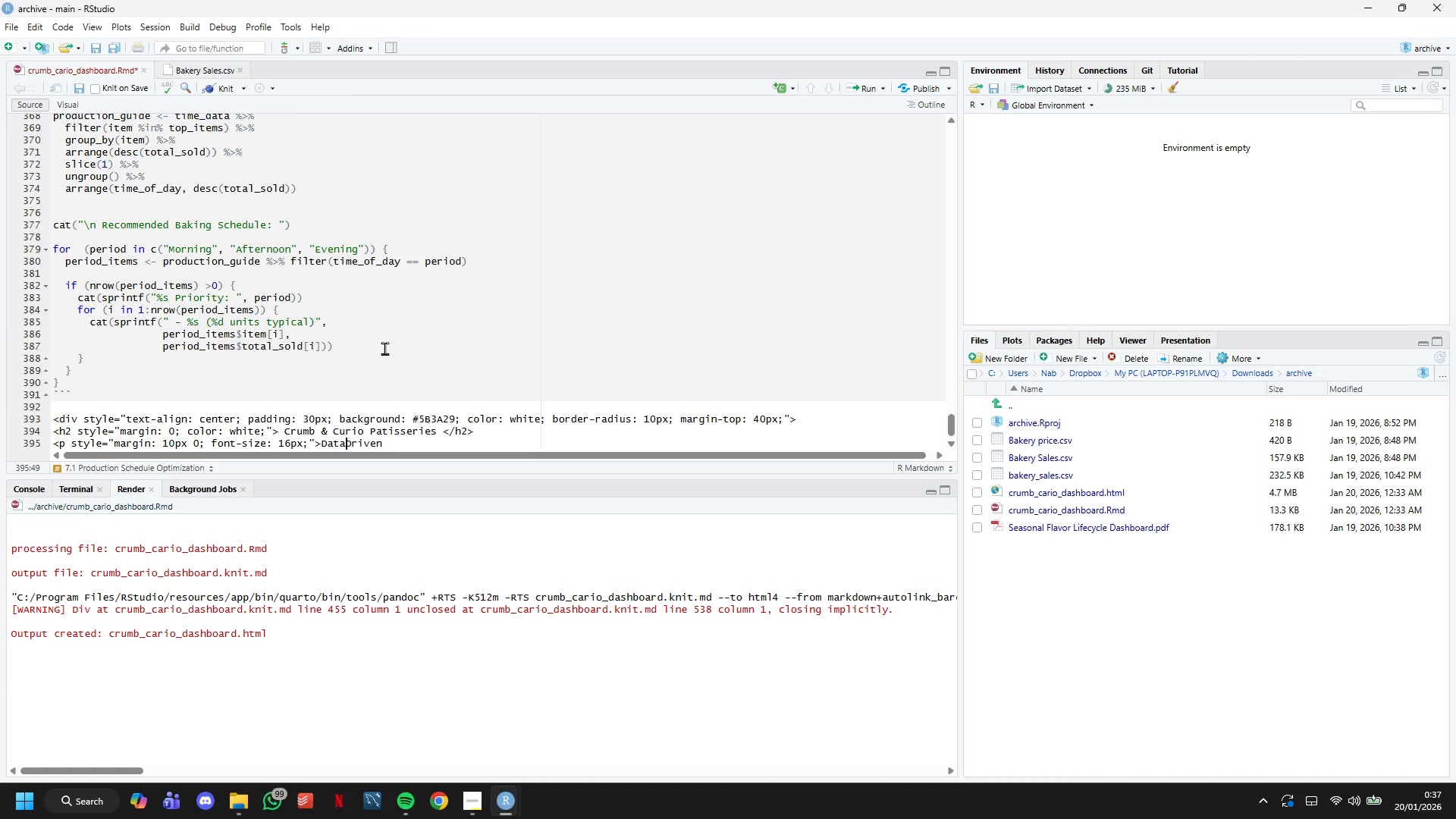 
key(Backspace)
 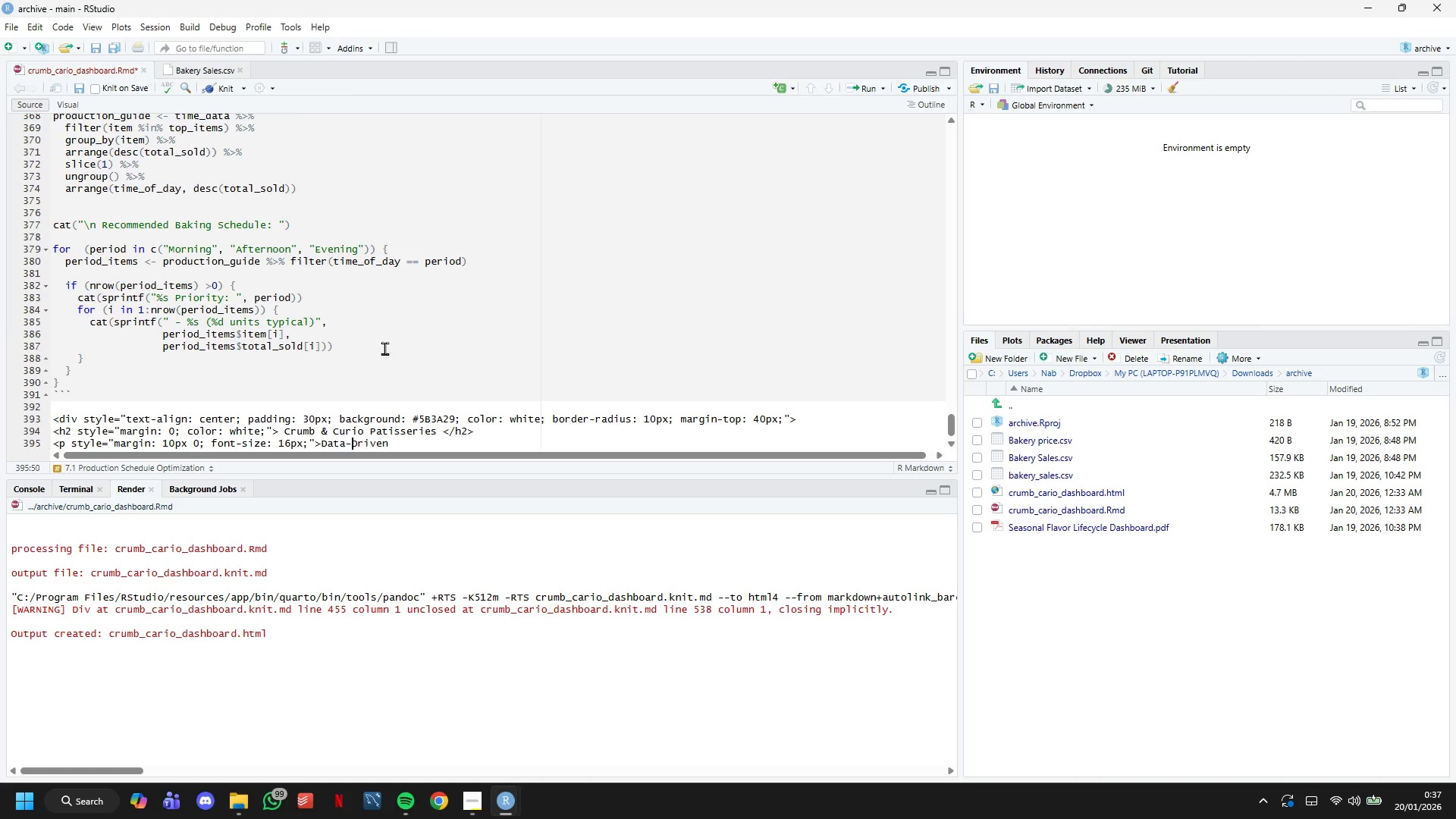 
key(Minus)
 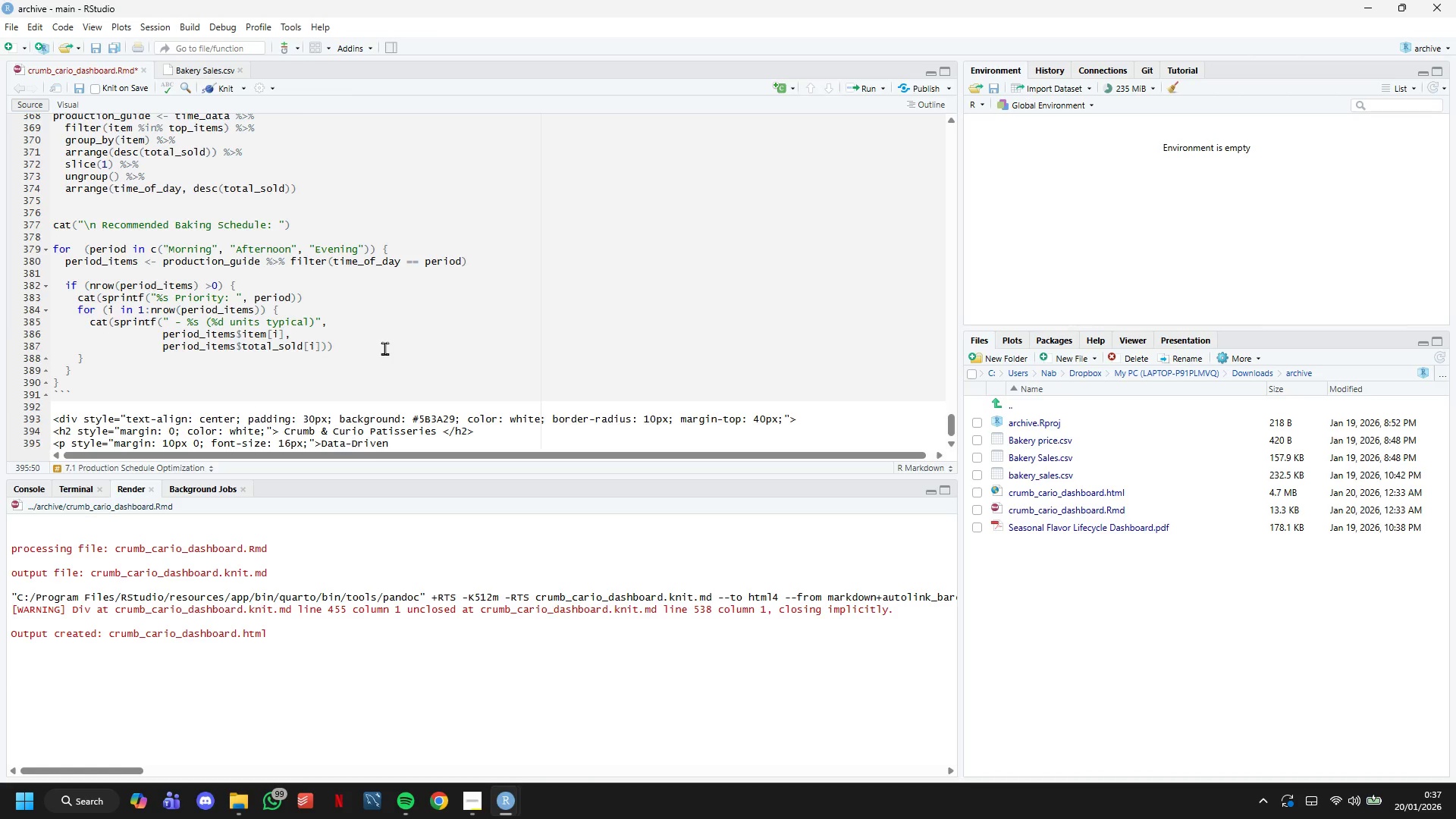 
hold_key(key=ArrowRight, duration=0.52)
 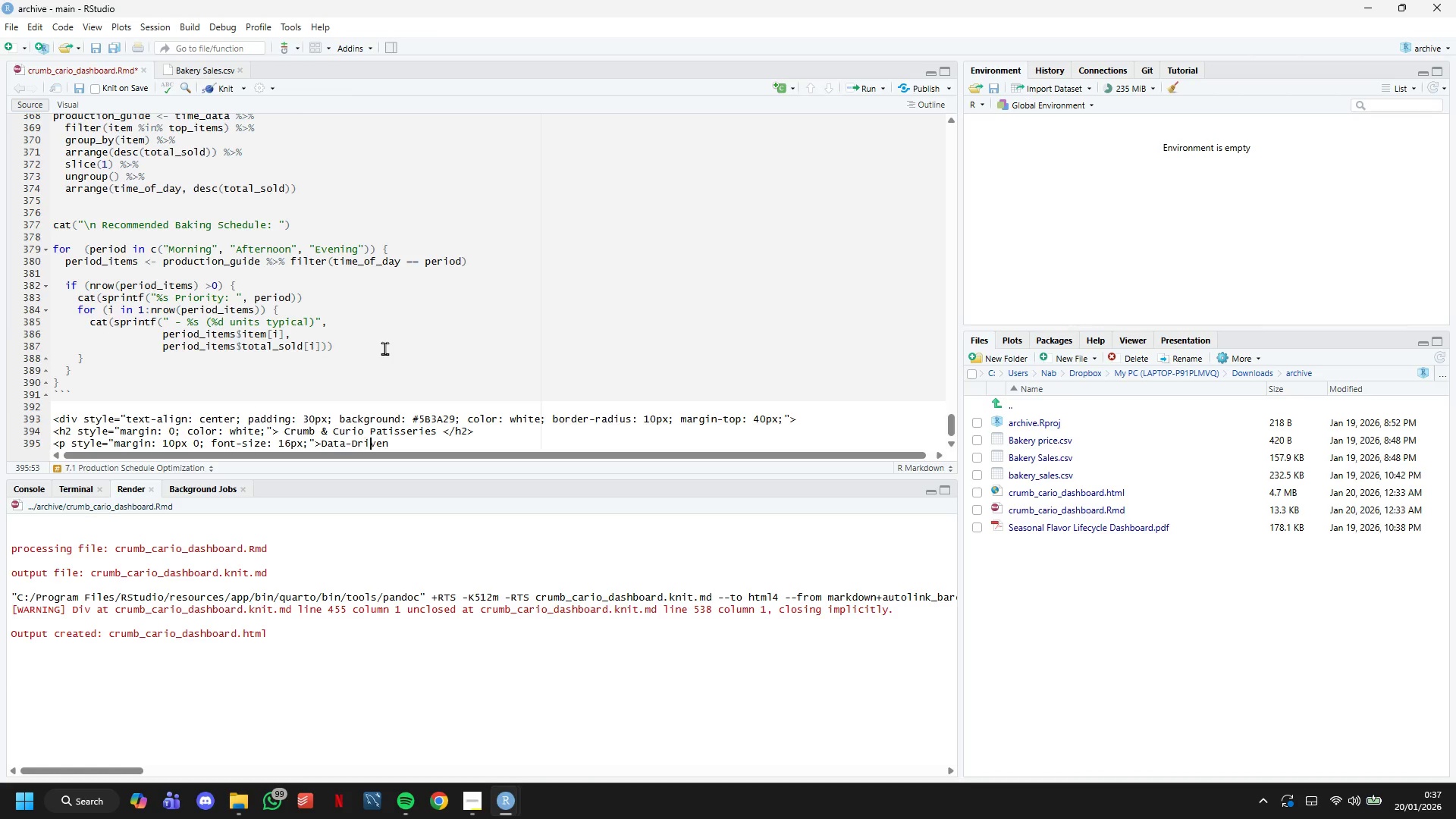 
key(ArrowRight)
 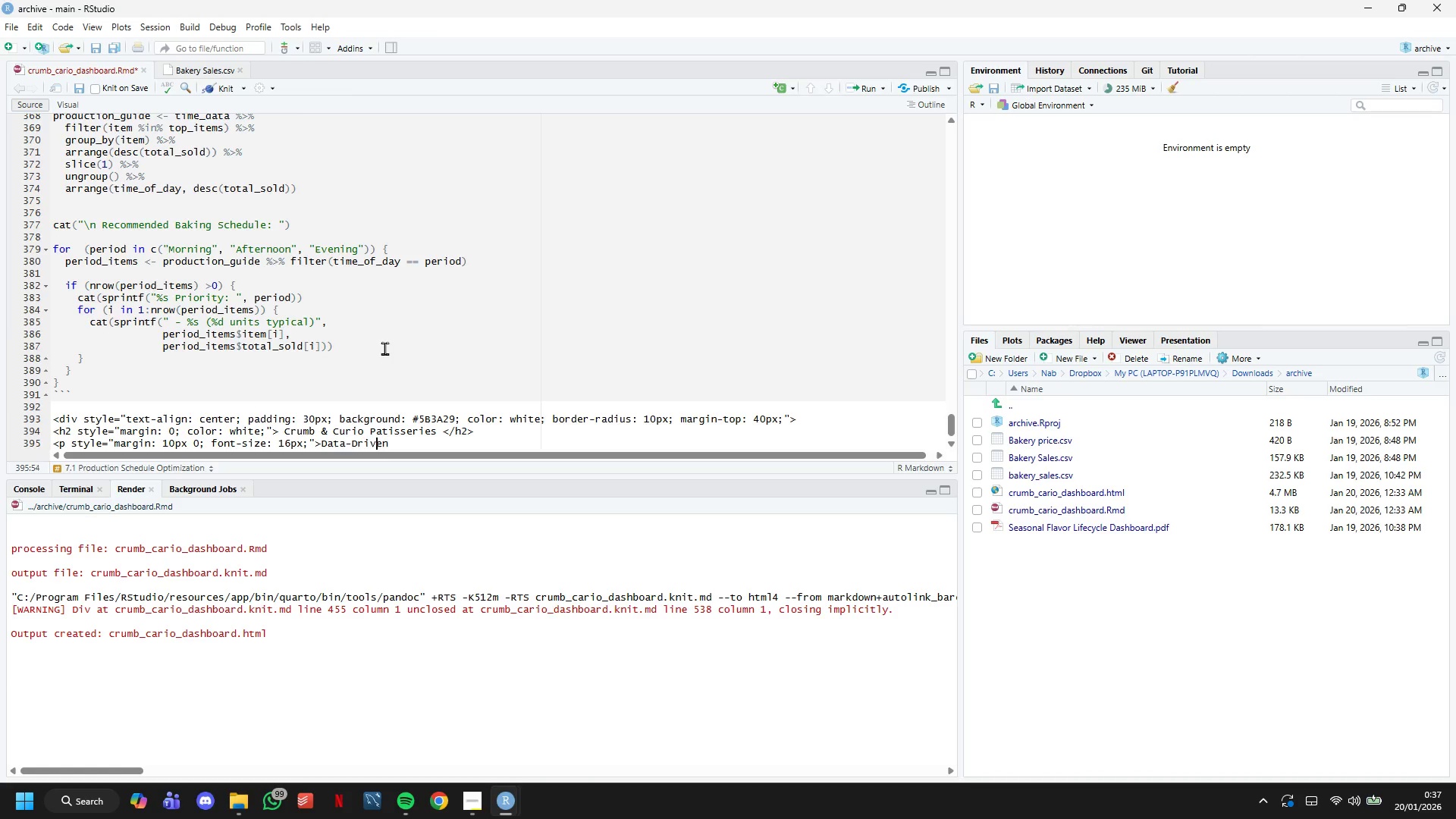 
key(ArrowRight)
 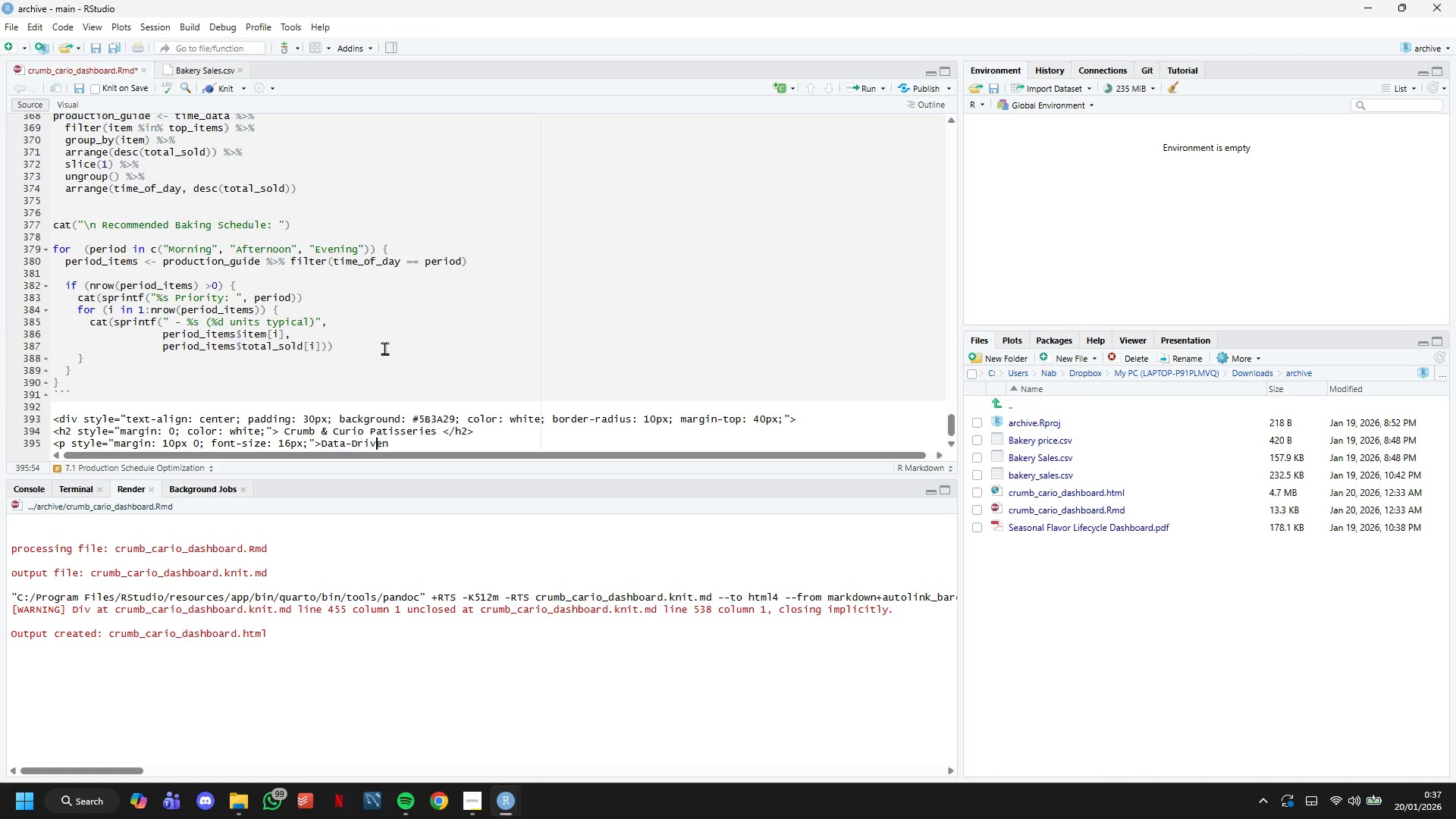 
key(ArrowRight)
 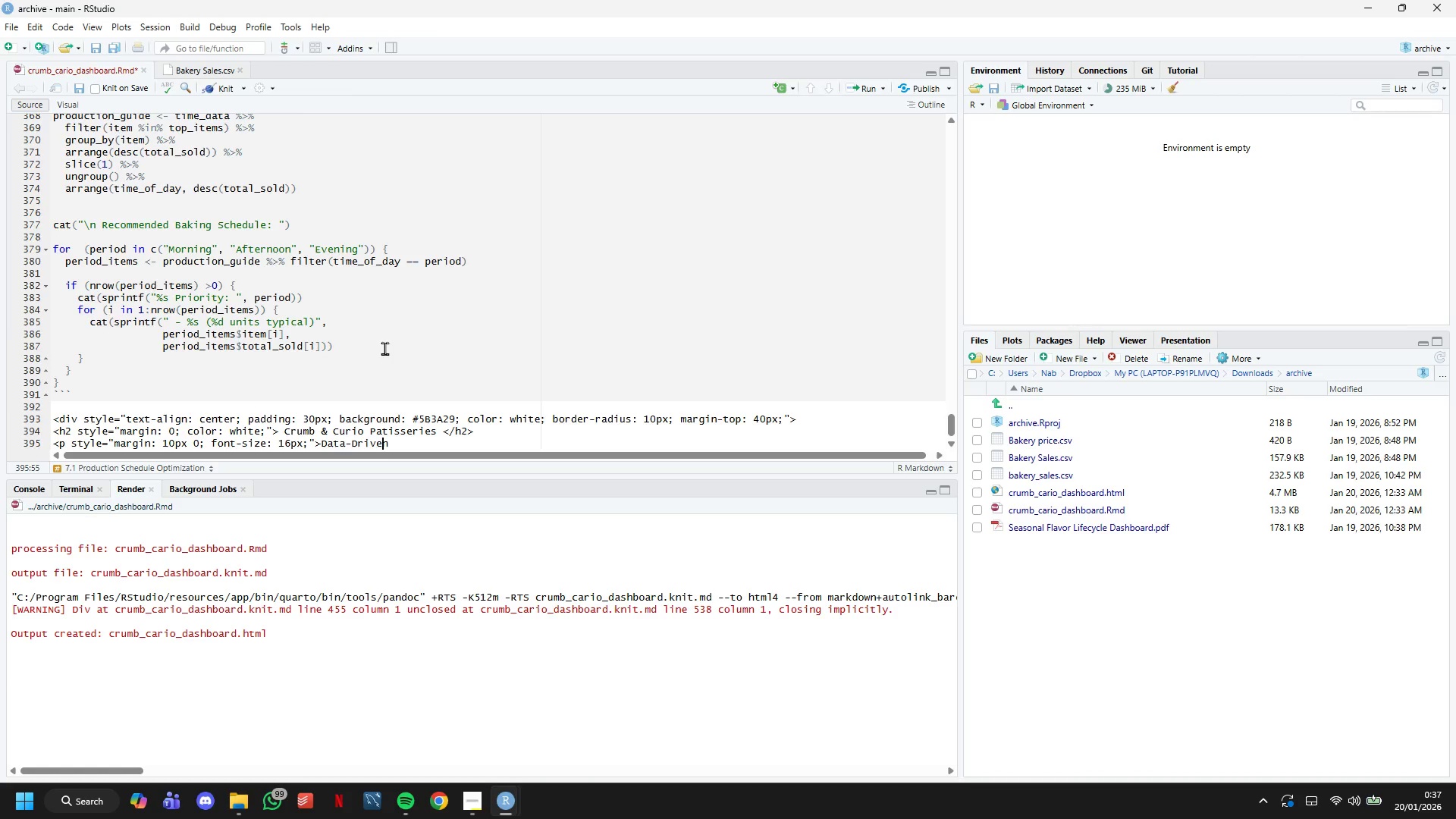 
key(ArrowRight)
 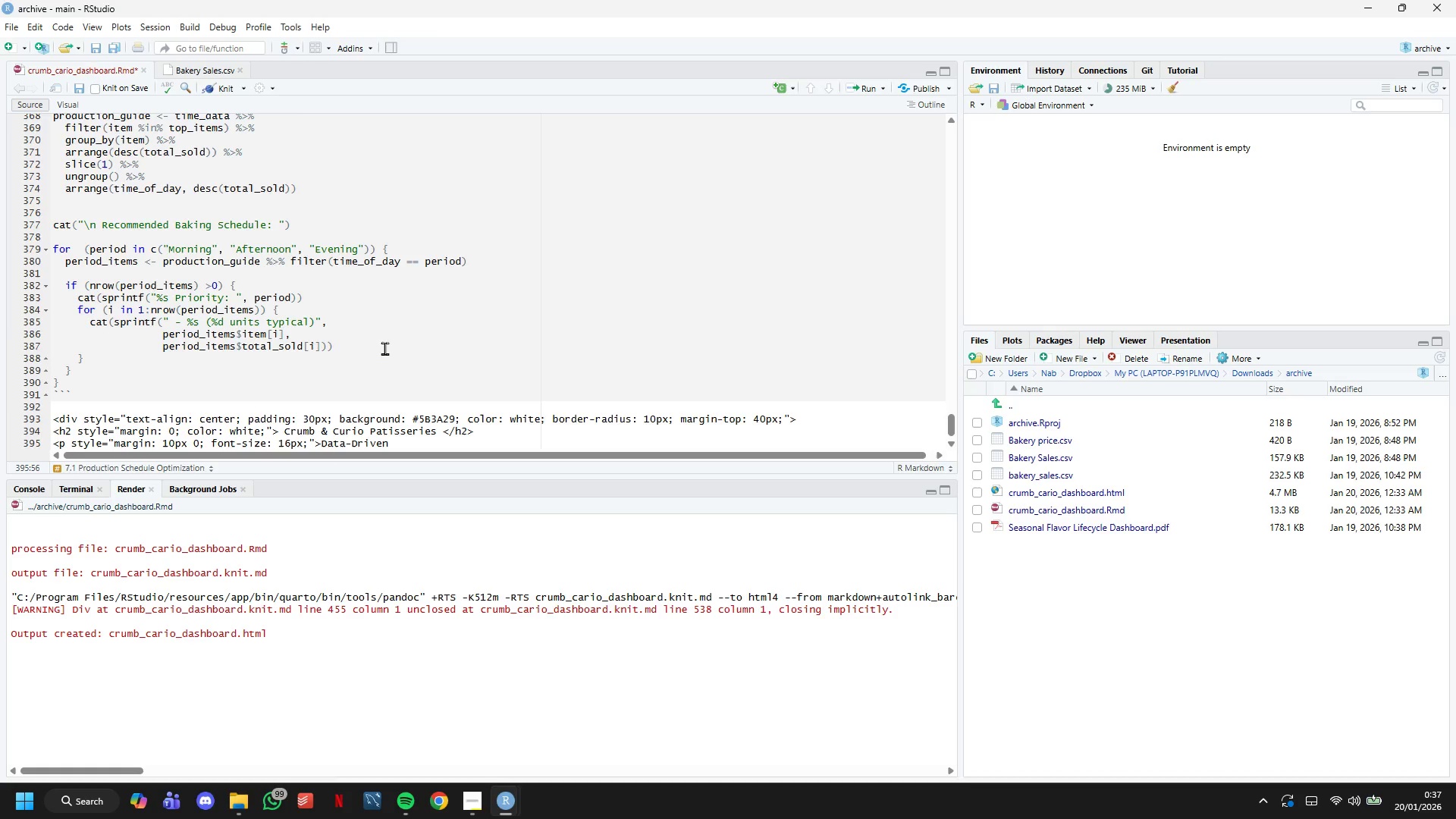 
type( Excellence in Arti)
 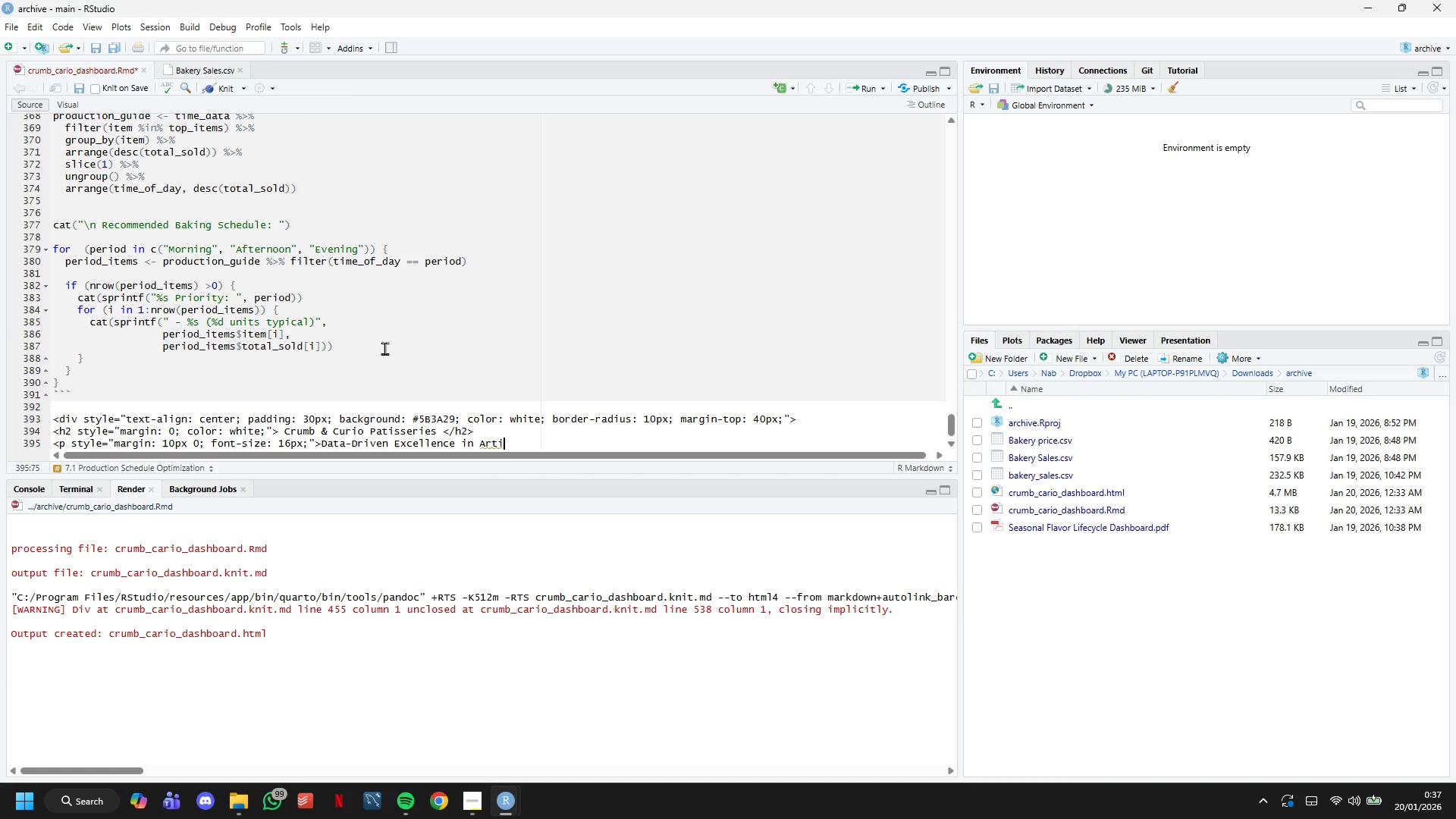 
wait(9.12)
 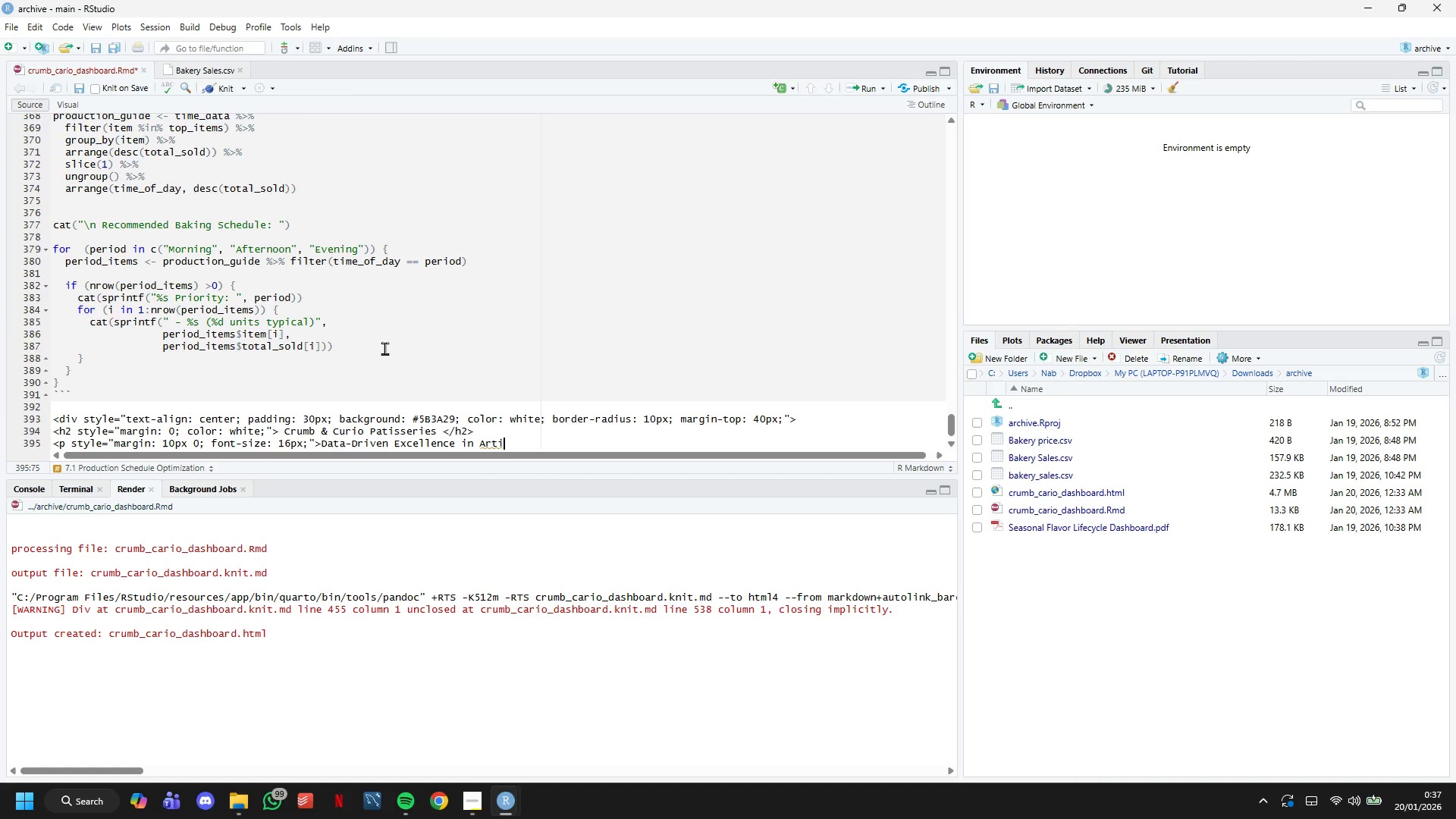 
type(sanal Baking</p>)
 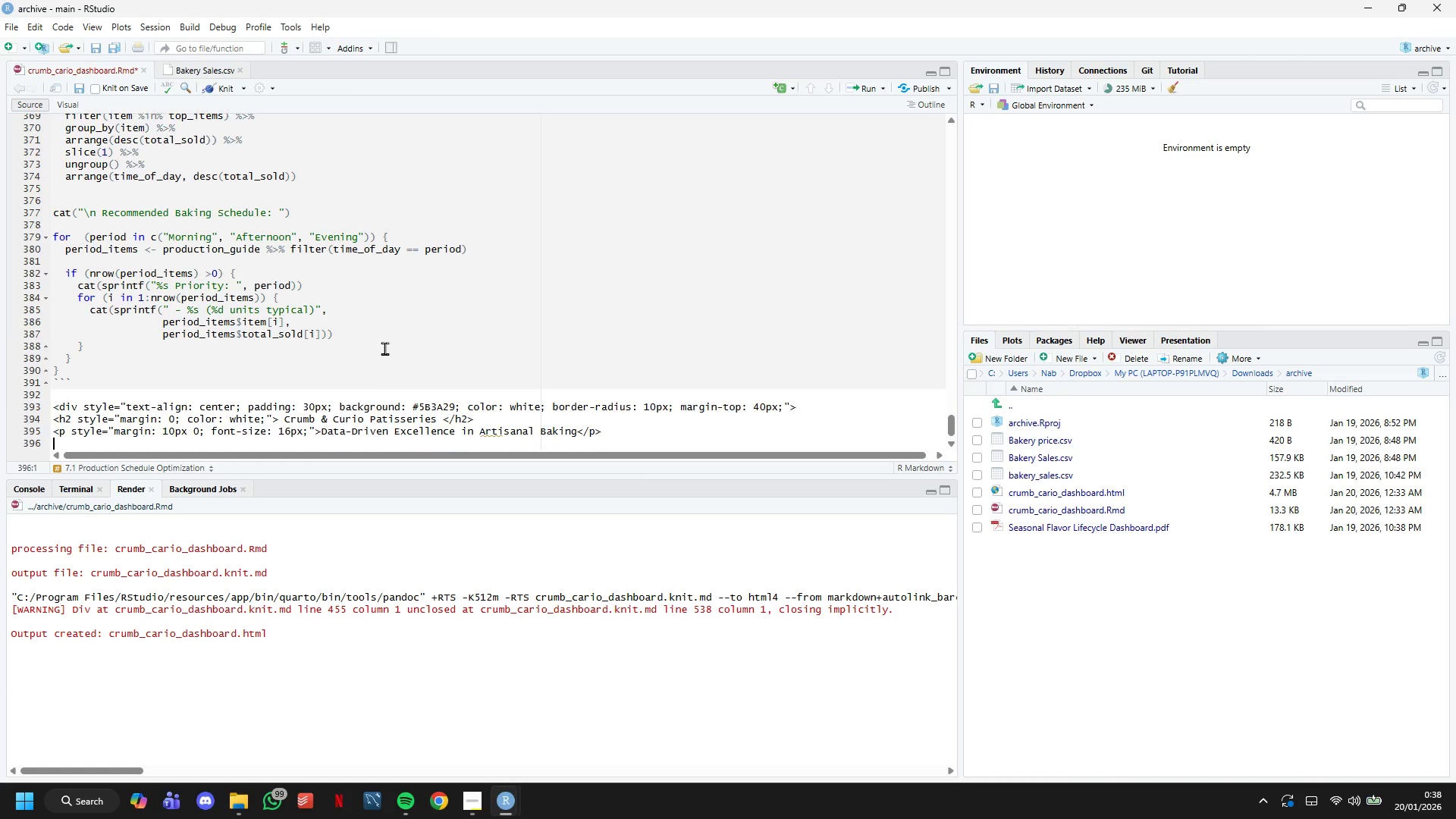 
 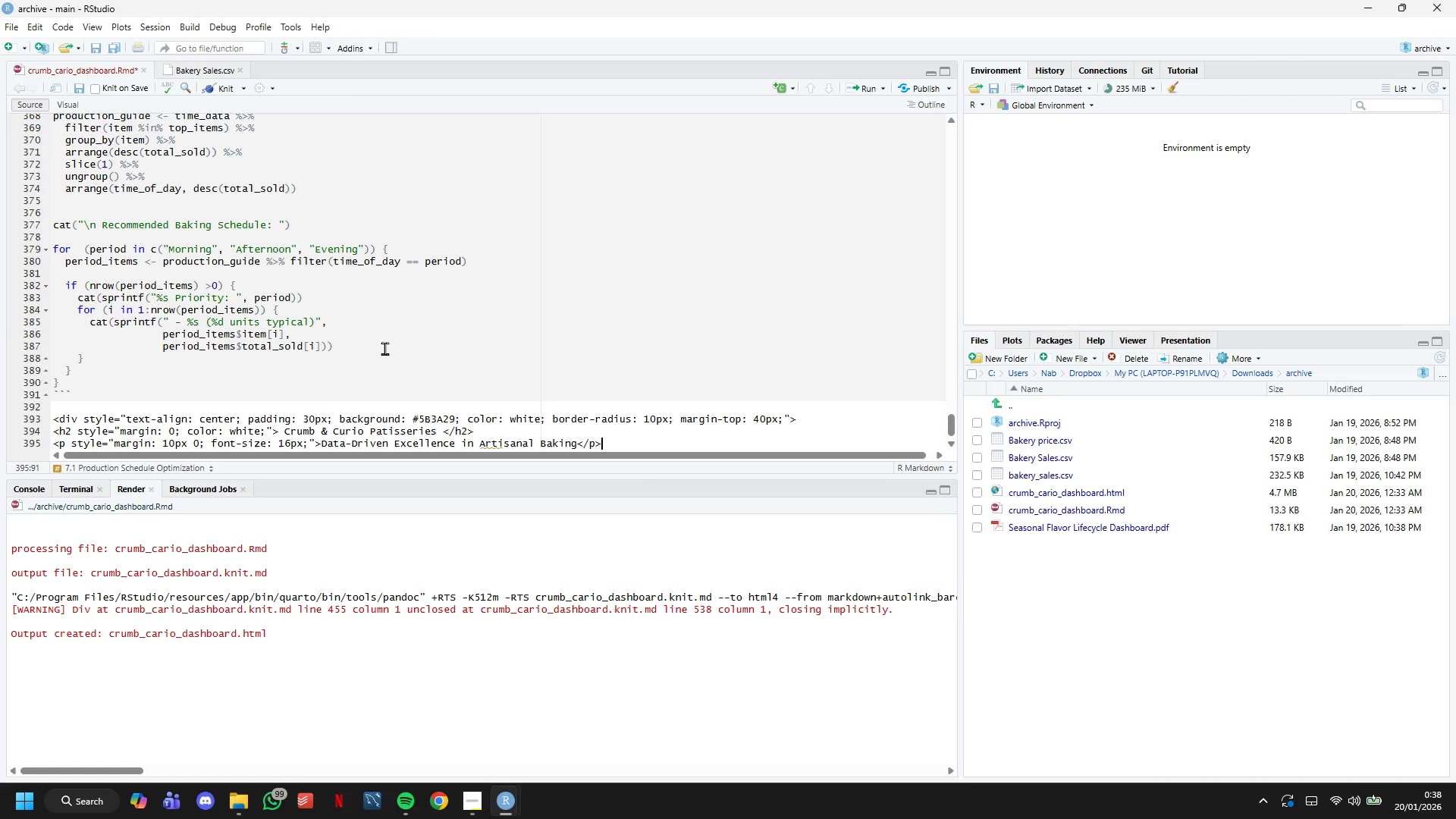 
key(Enter)
 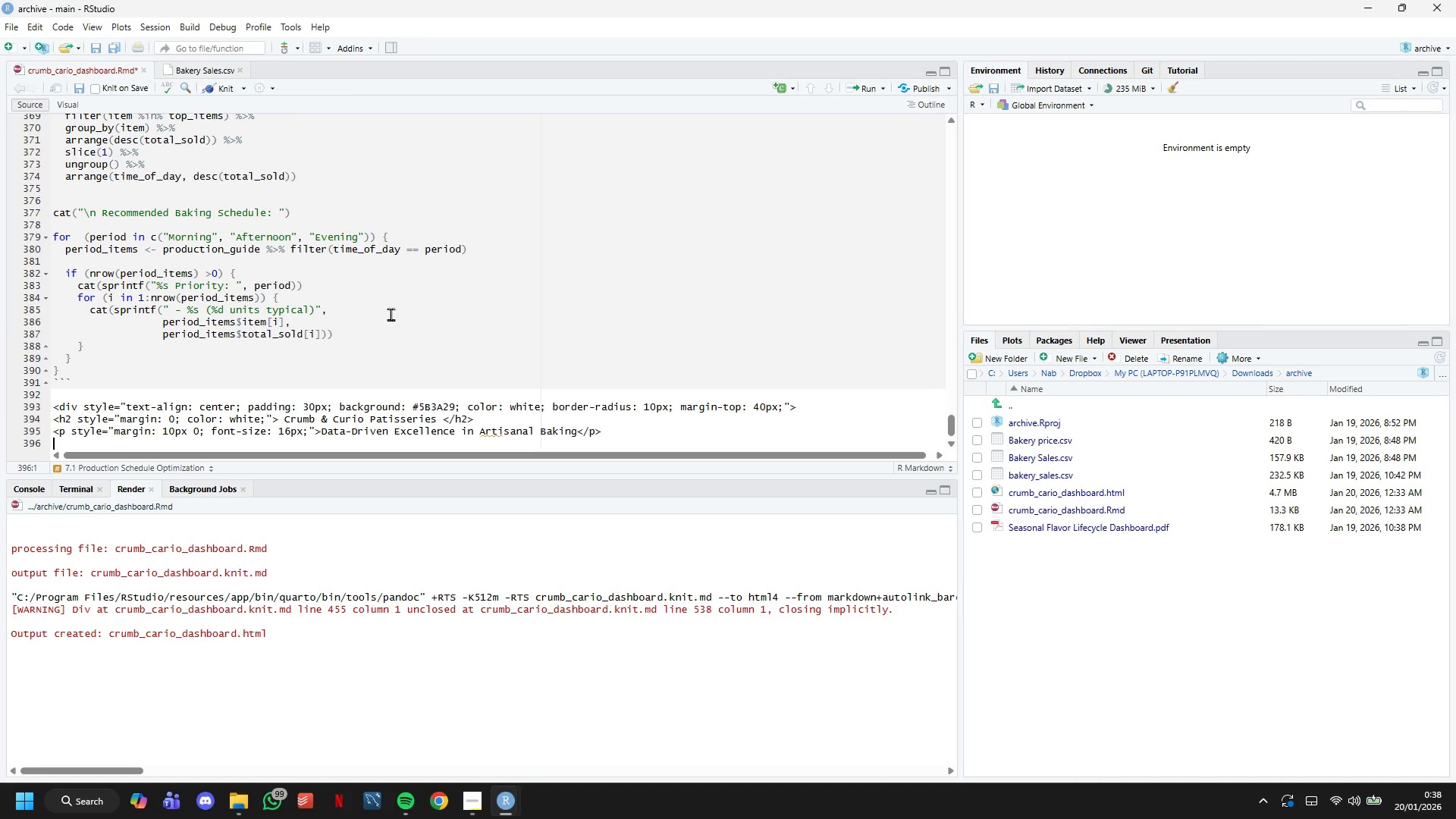 
scroll: coordinate [391, 312], scroll_direction: down, amount: 6.0
 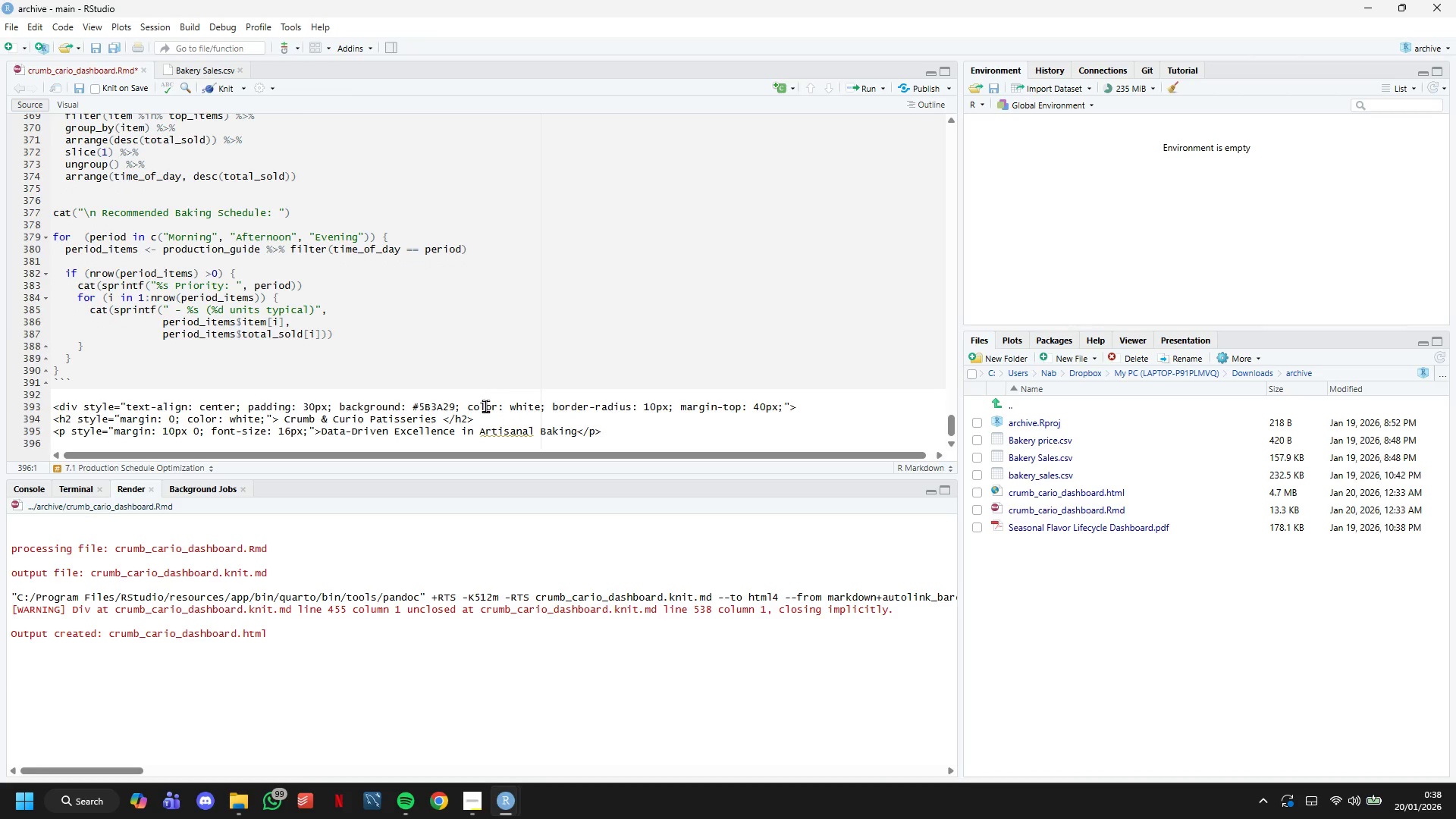 
wait(6.06)
 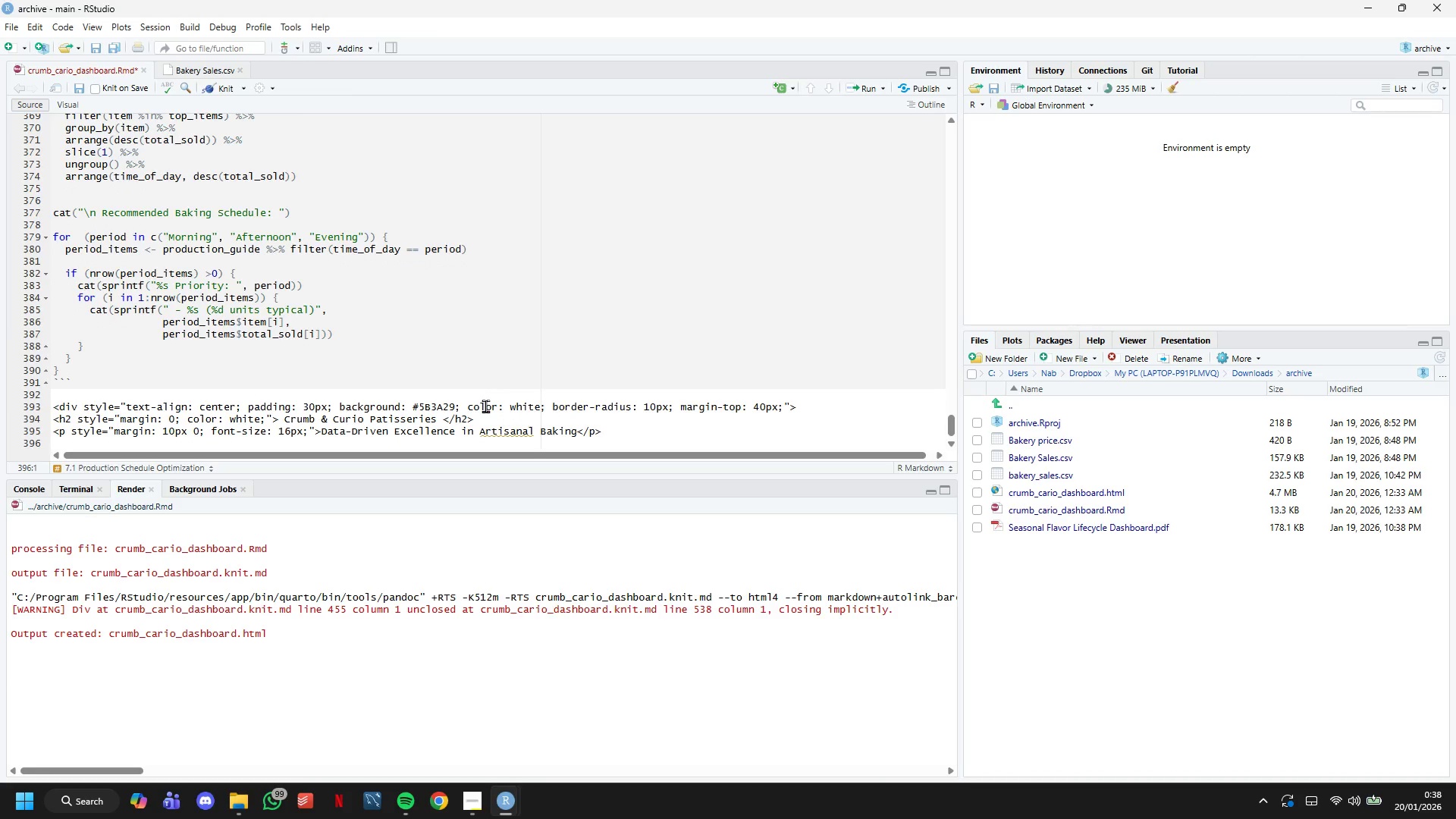 
key(Shift+Comma)
 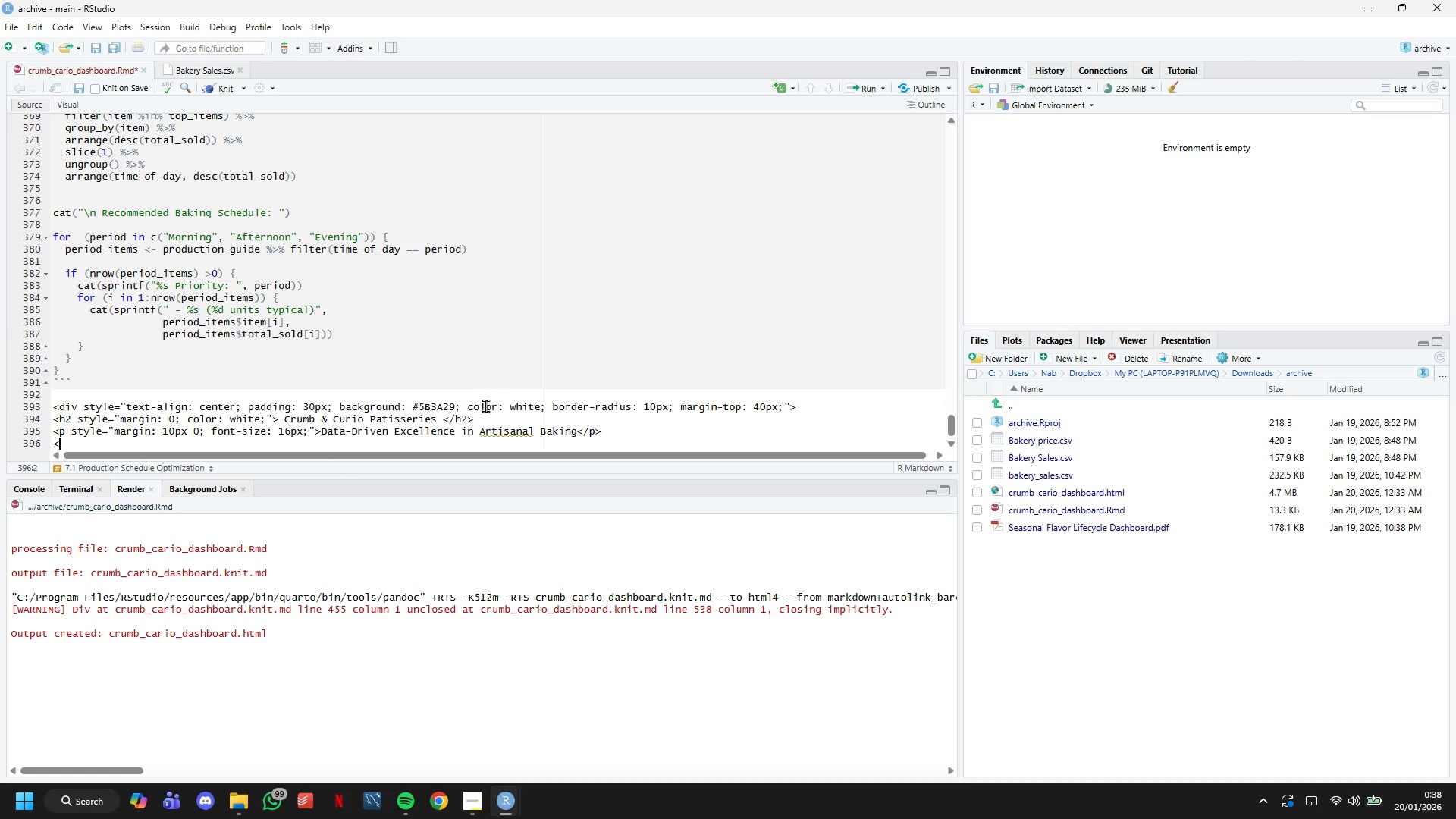 
key(P)
 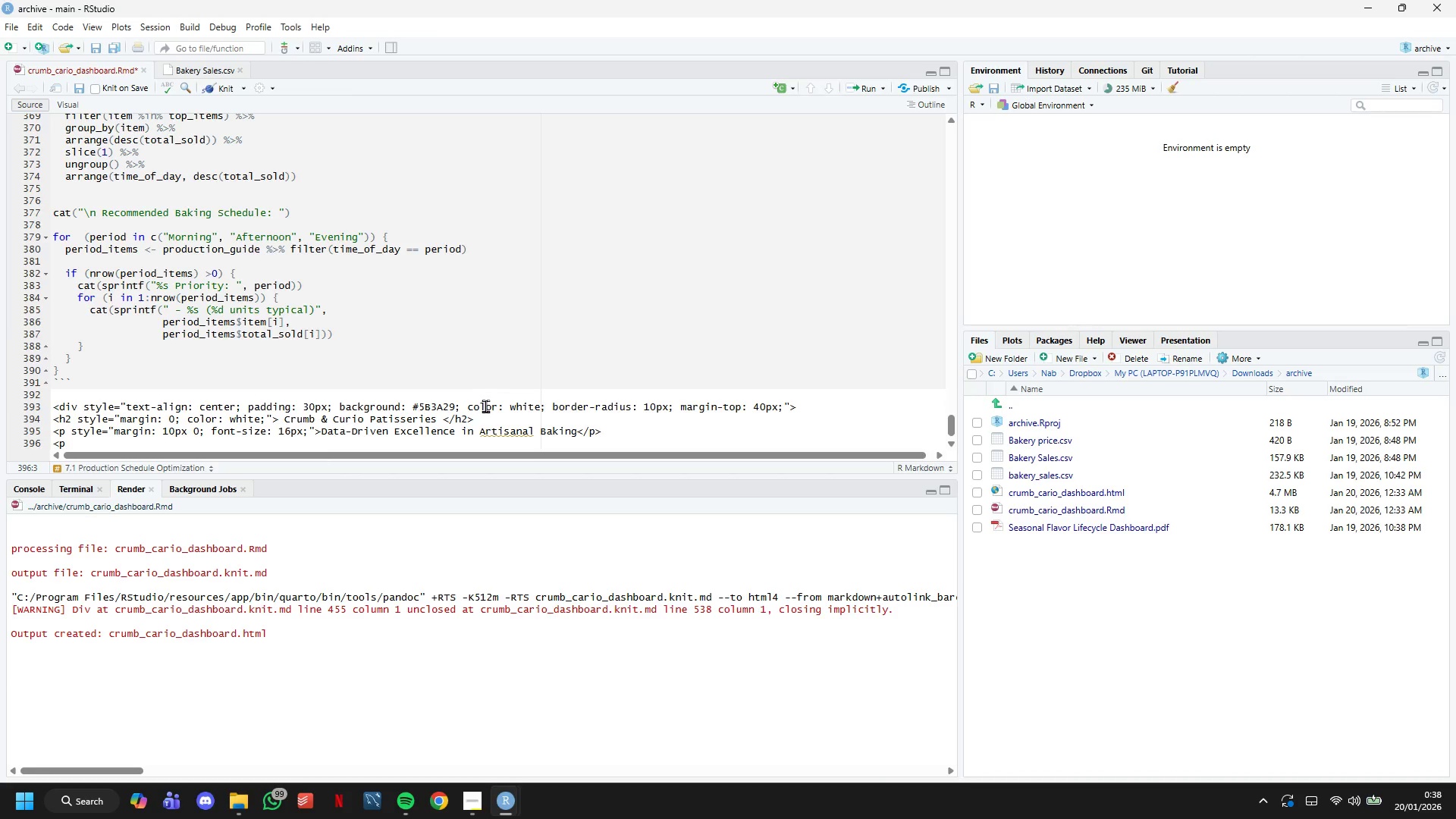 
type( style="margin: 5px 0; opacity:0.8; font-size:14px;")
 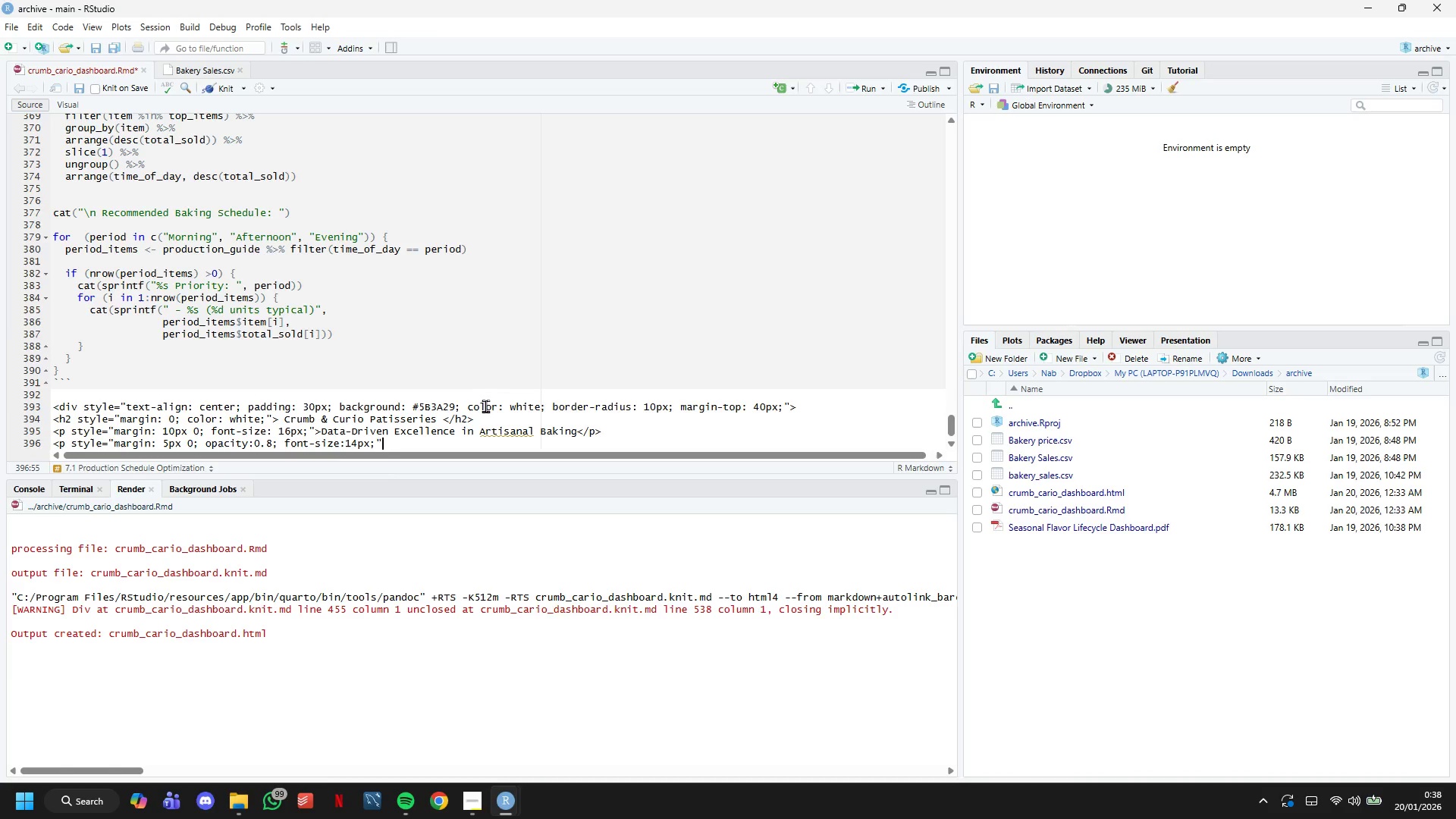 
type(> Dashboard v1.0 " )
key(Backspace)
key(Backspace)
type(| Powered by R + Plotly </p>)
 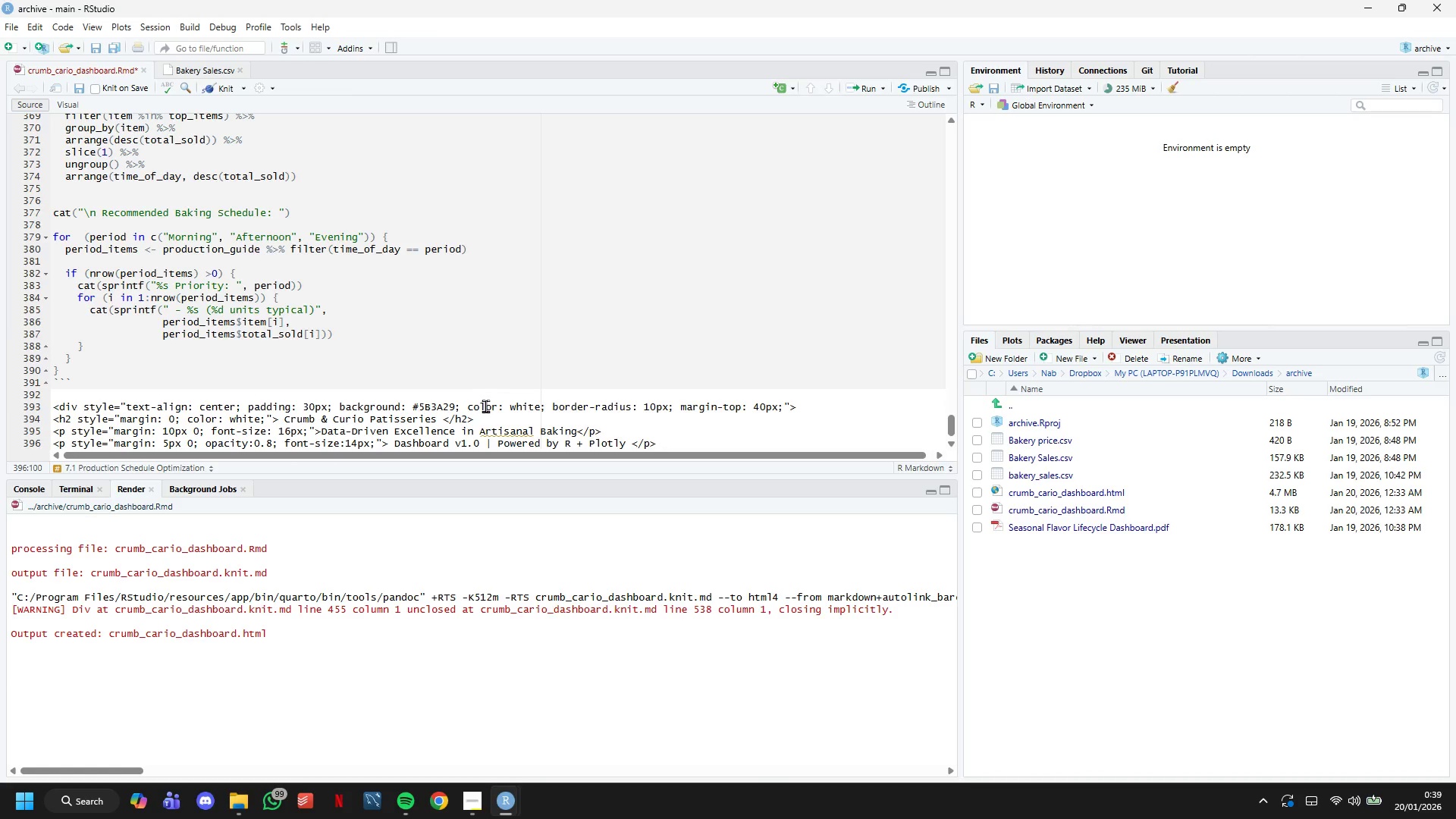 
hold_key(key=ArrowRight, duration=0.47)
 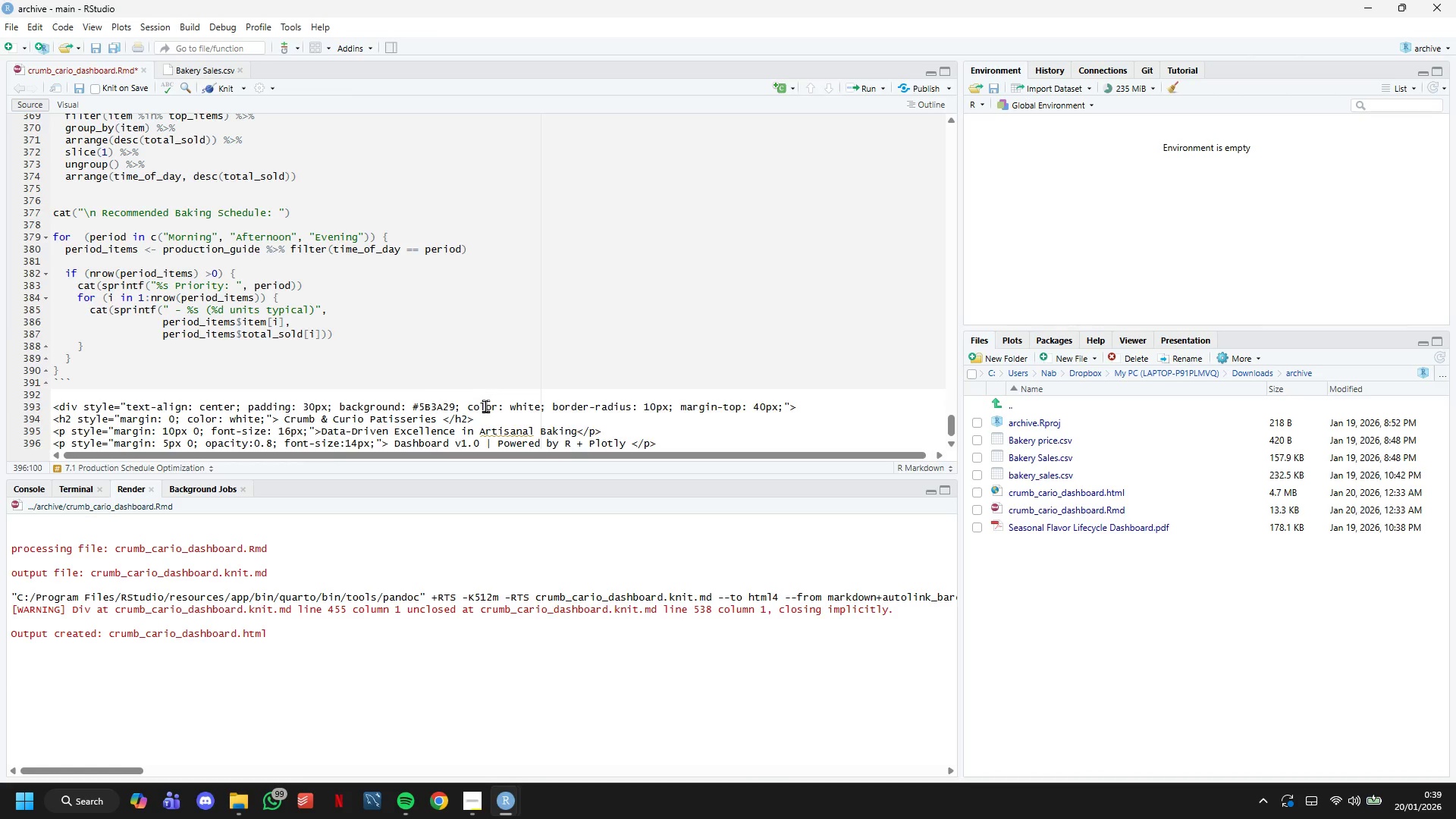 
key(Enter)
 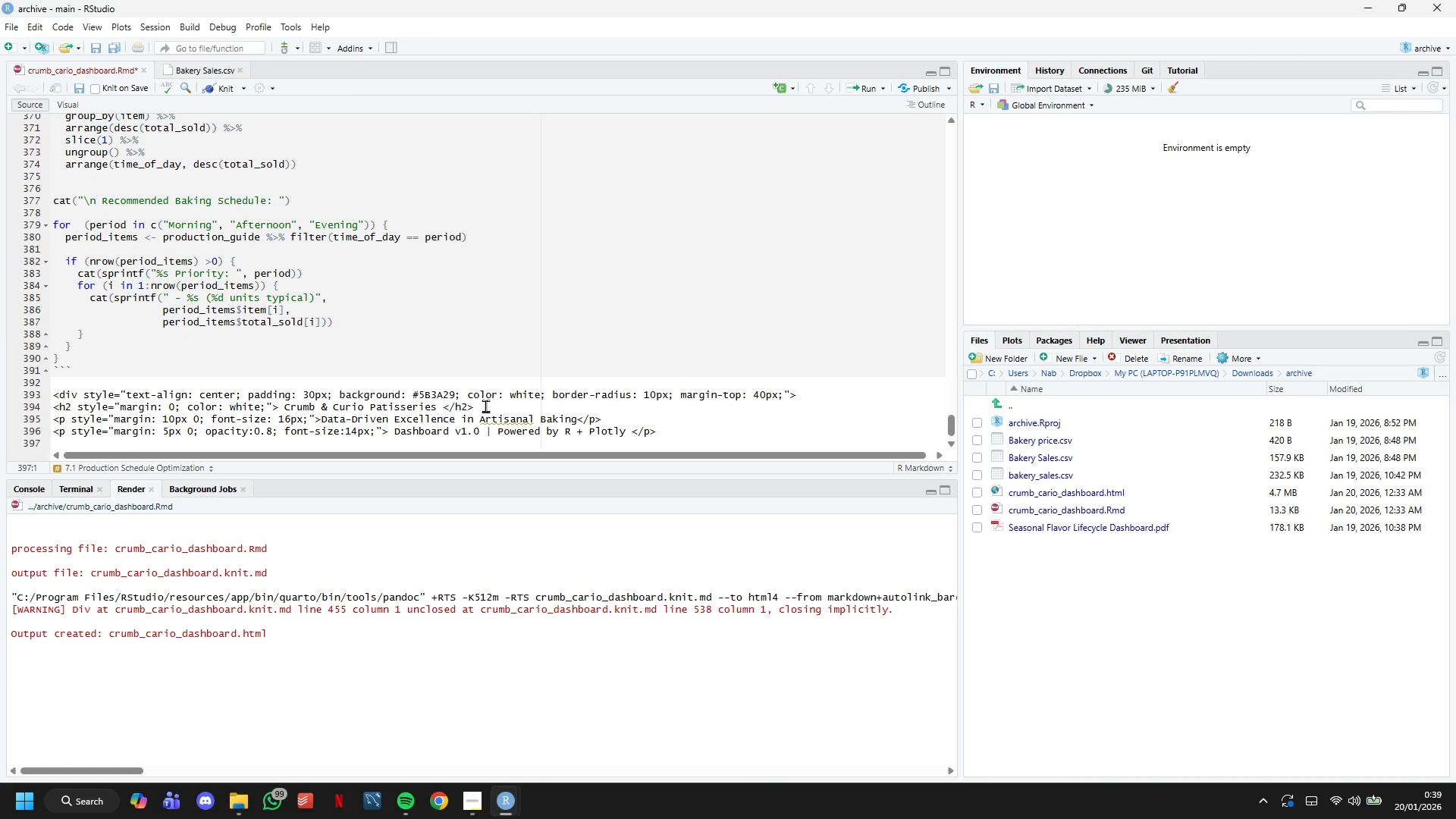 
type(</div>)
 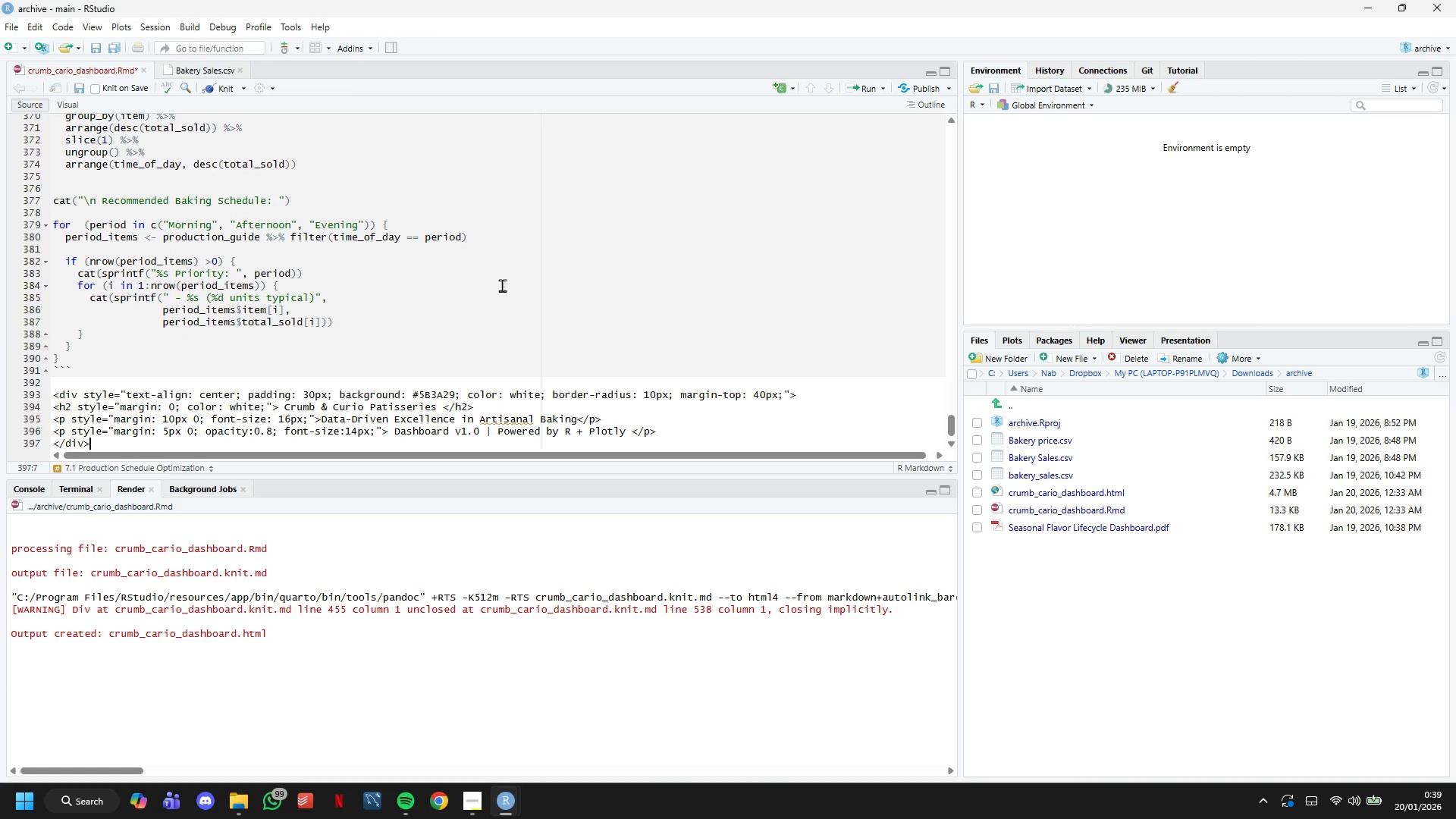 
left_click([217, 91])
 